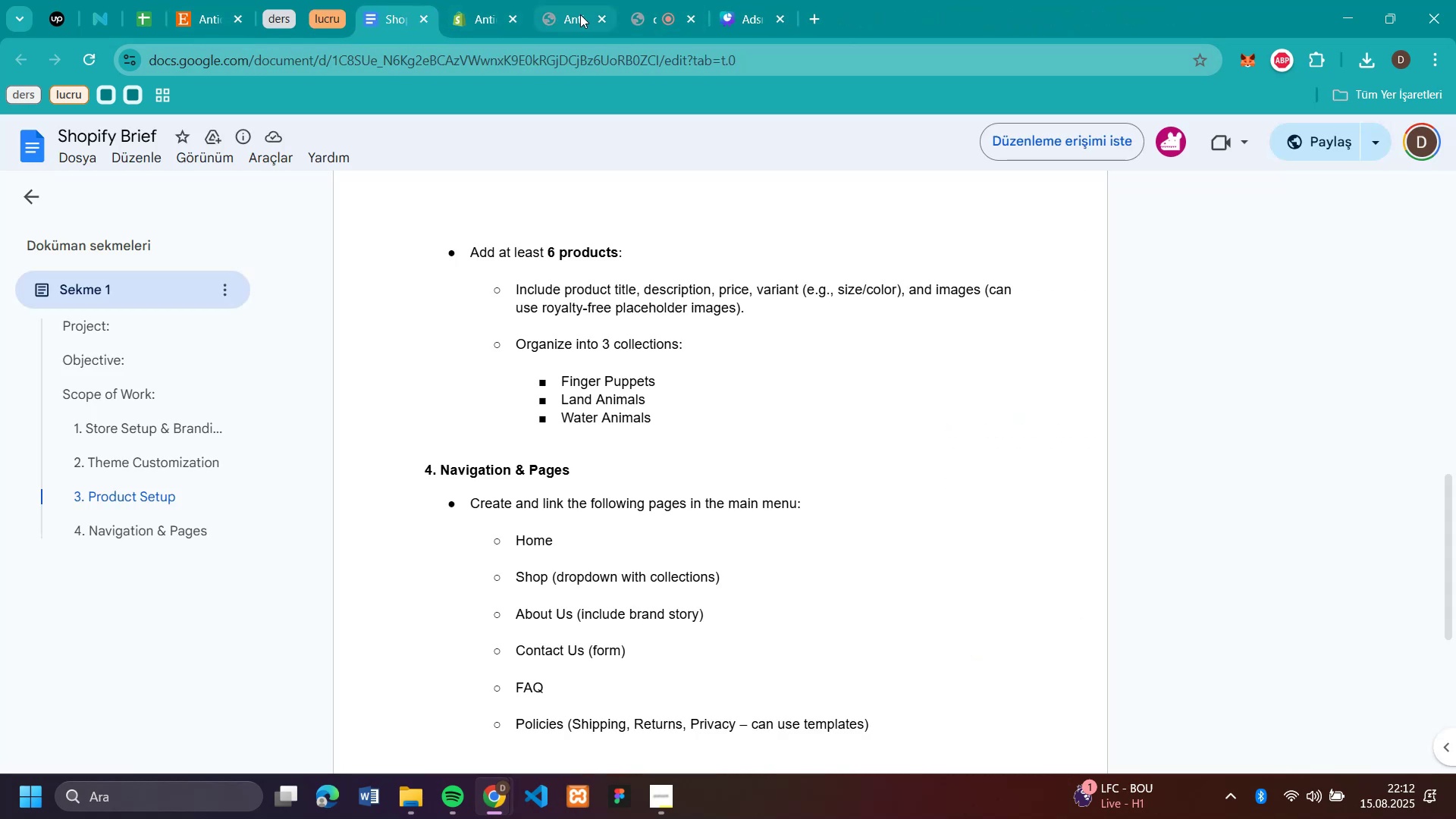 
scroll: coordinate [643, 171], scroll_direction: down, amount: 1.0
 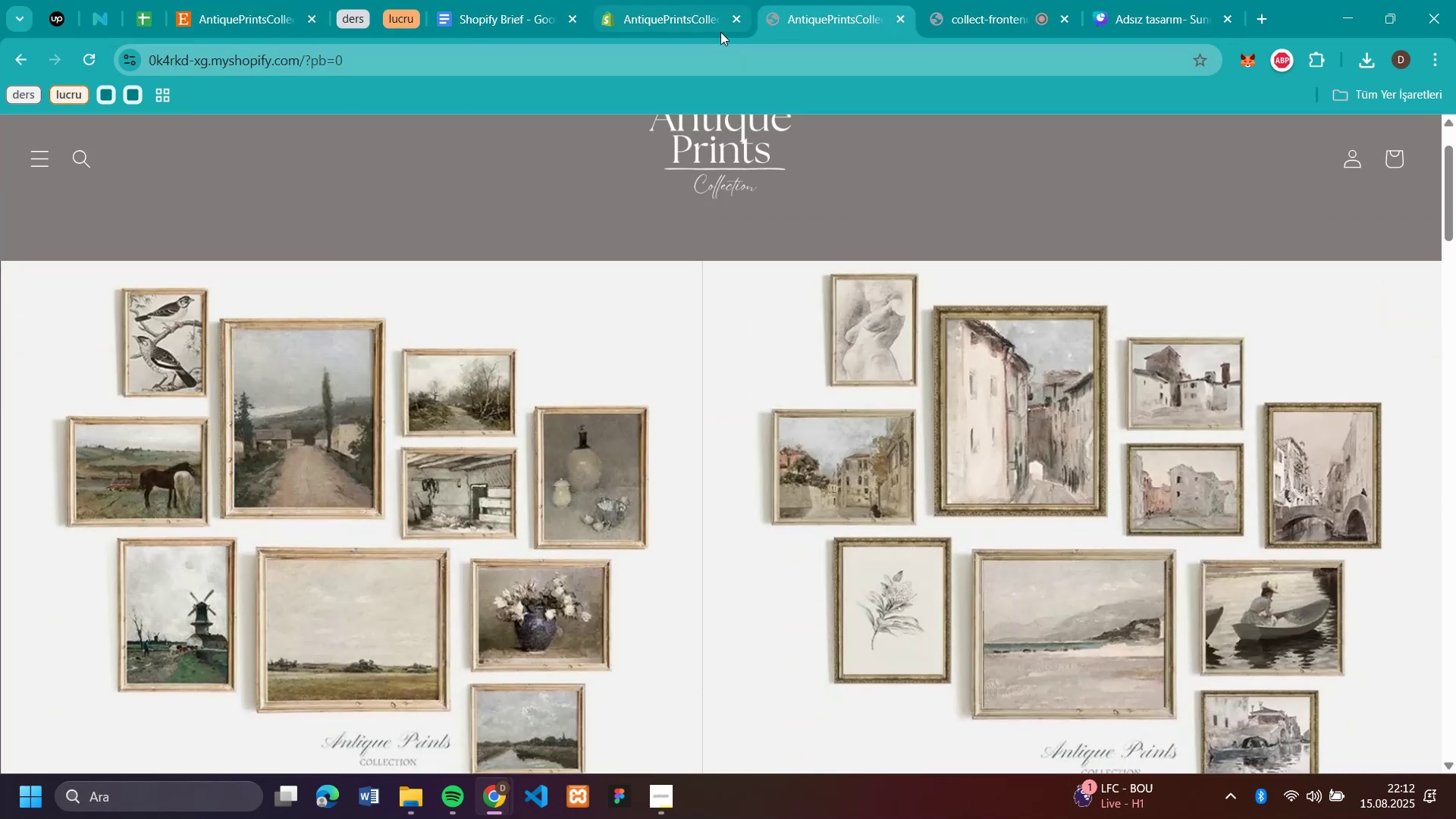 
left_click([686, 23])
 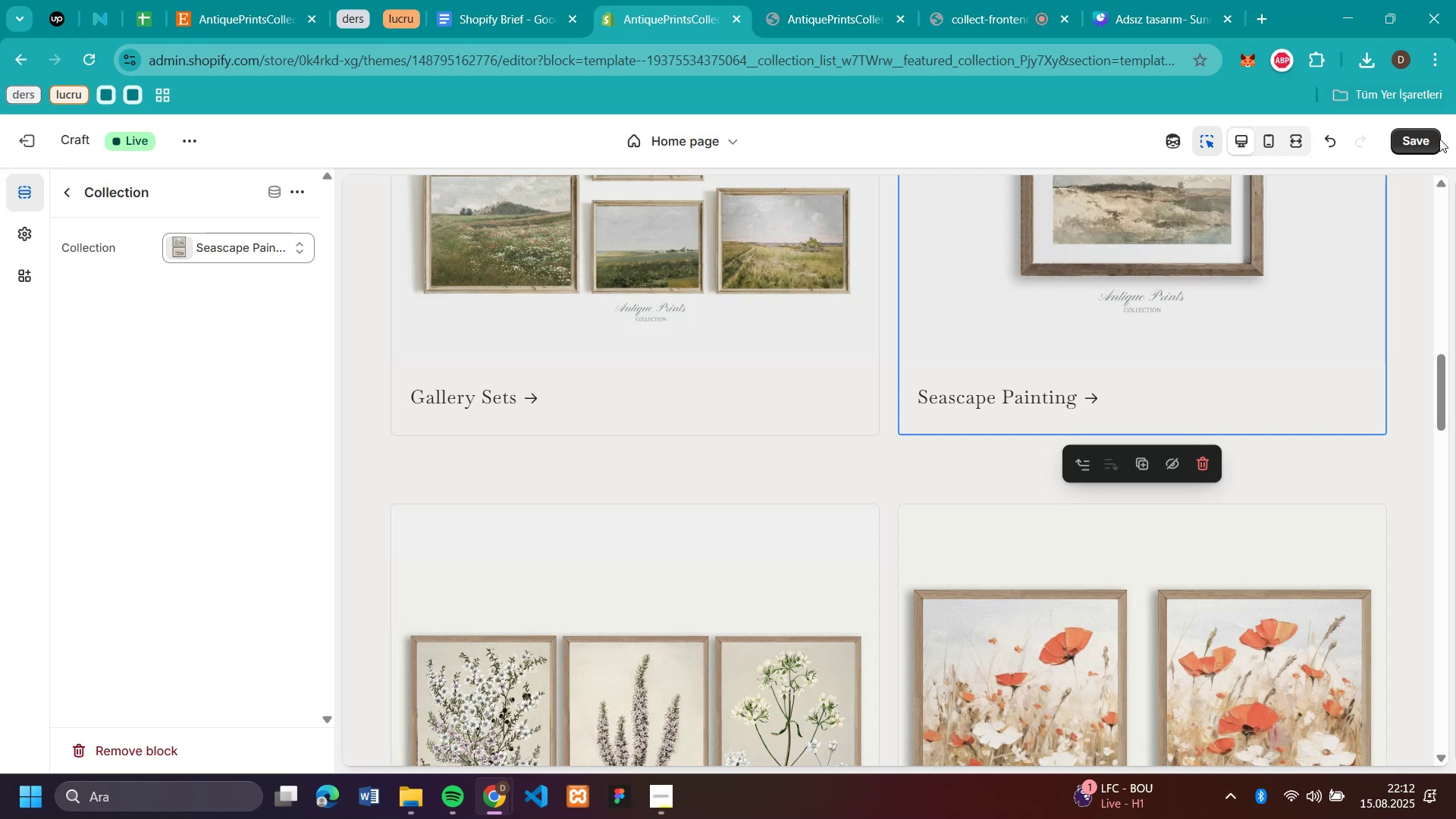 
left_click([1429, 141])
 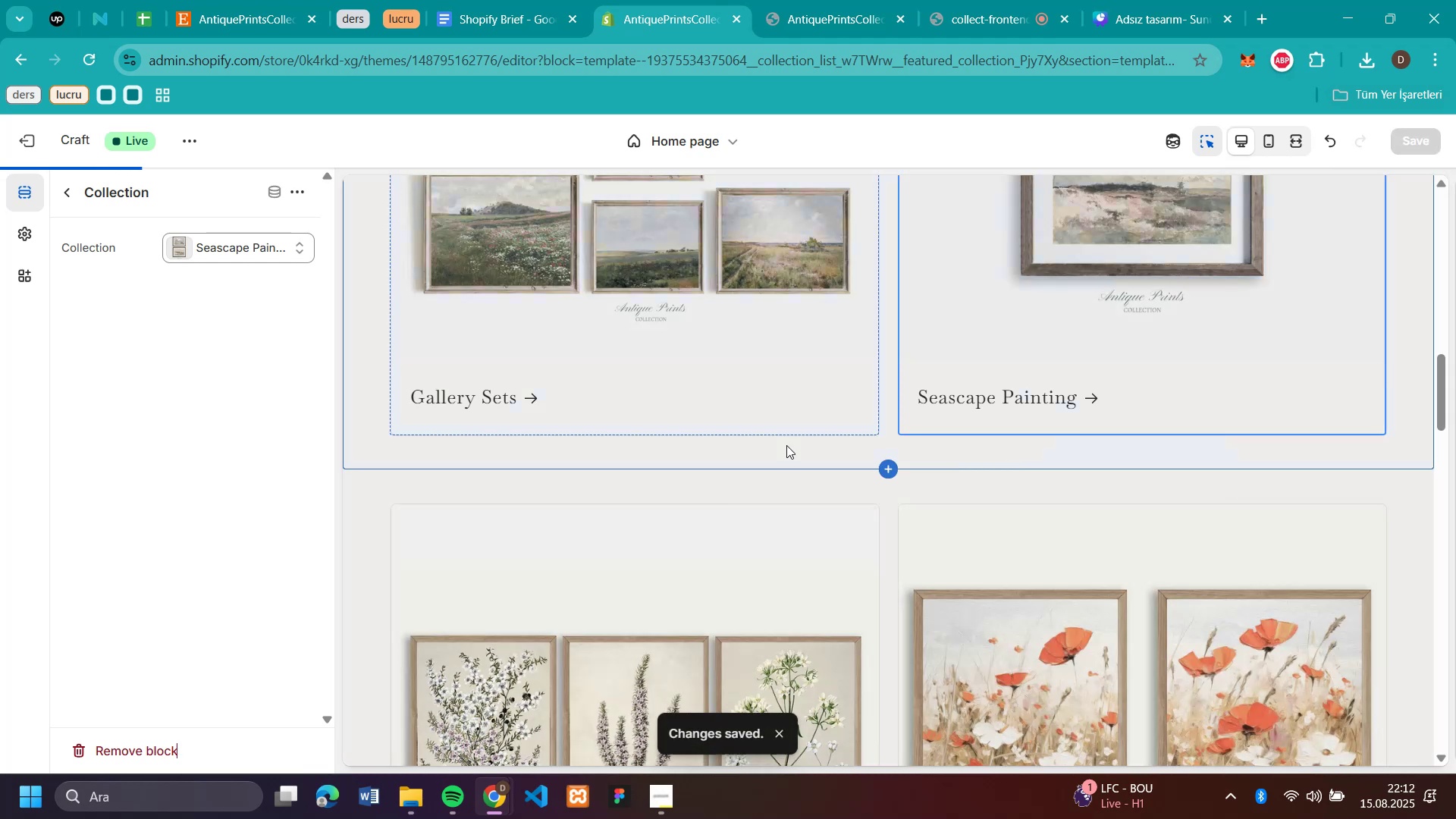 
scroll: coordinate [786, 442], scroll_direction: up, amount: 15.0
 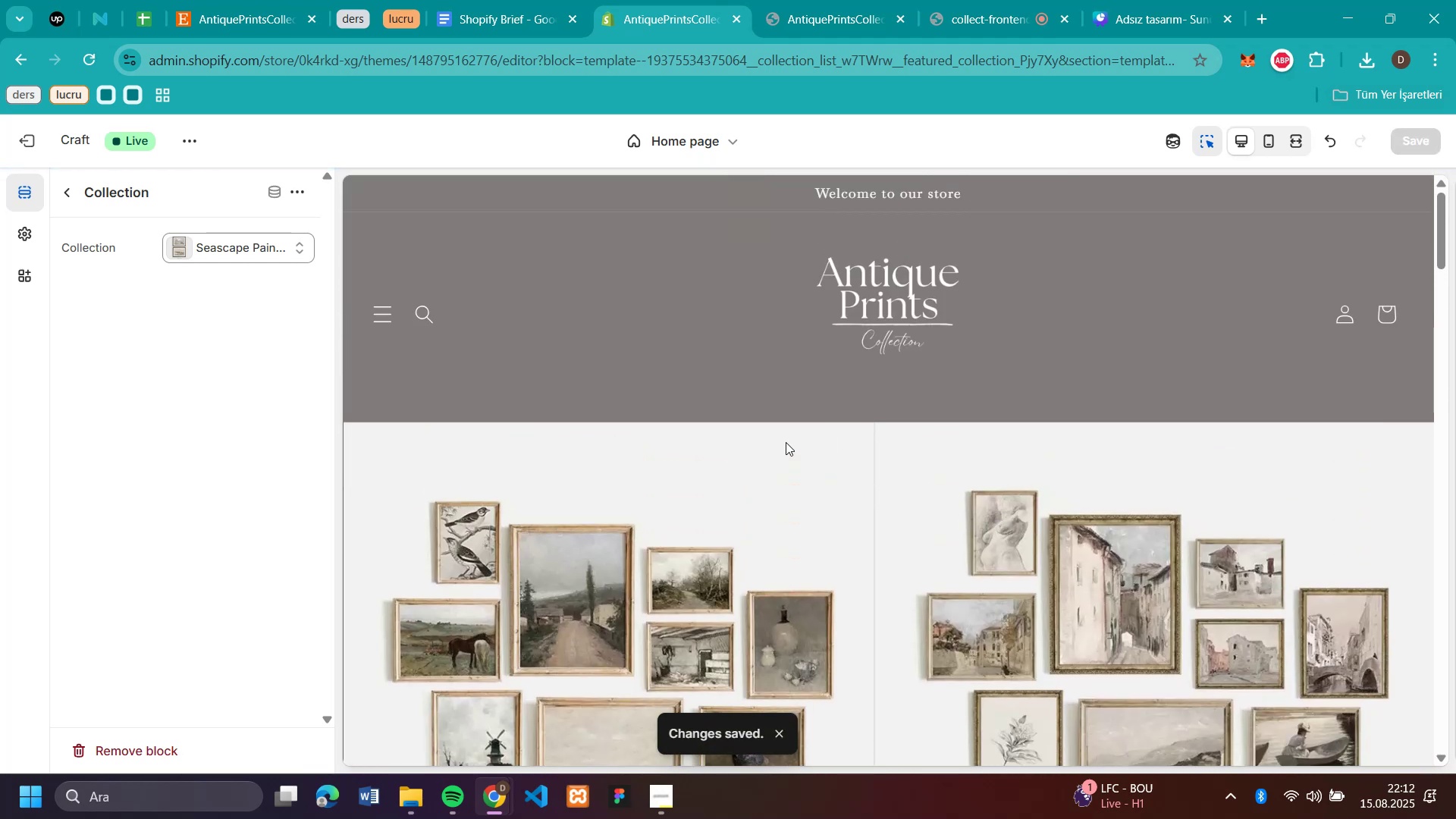 
scroll: coordinate [1025, 346], scroll_direction: down, amount: 21.0
 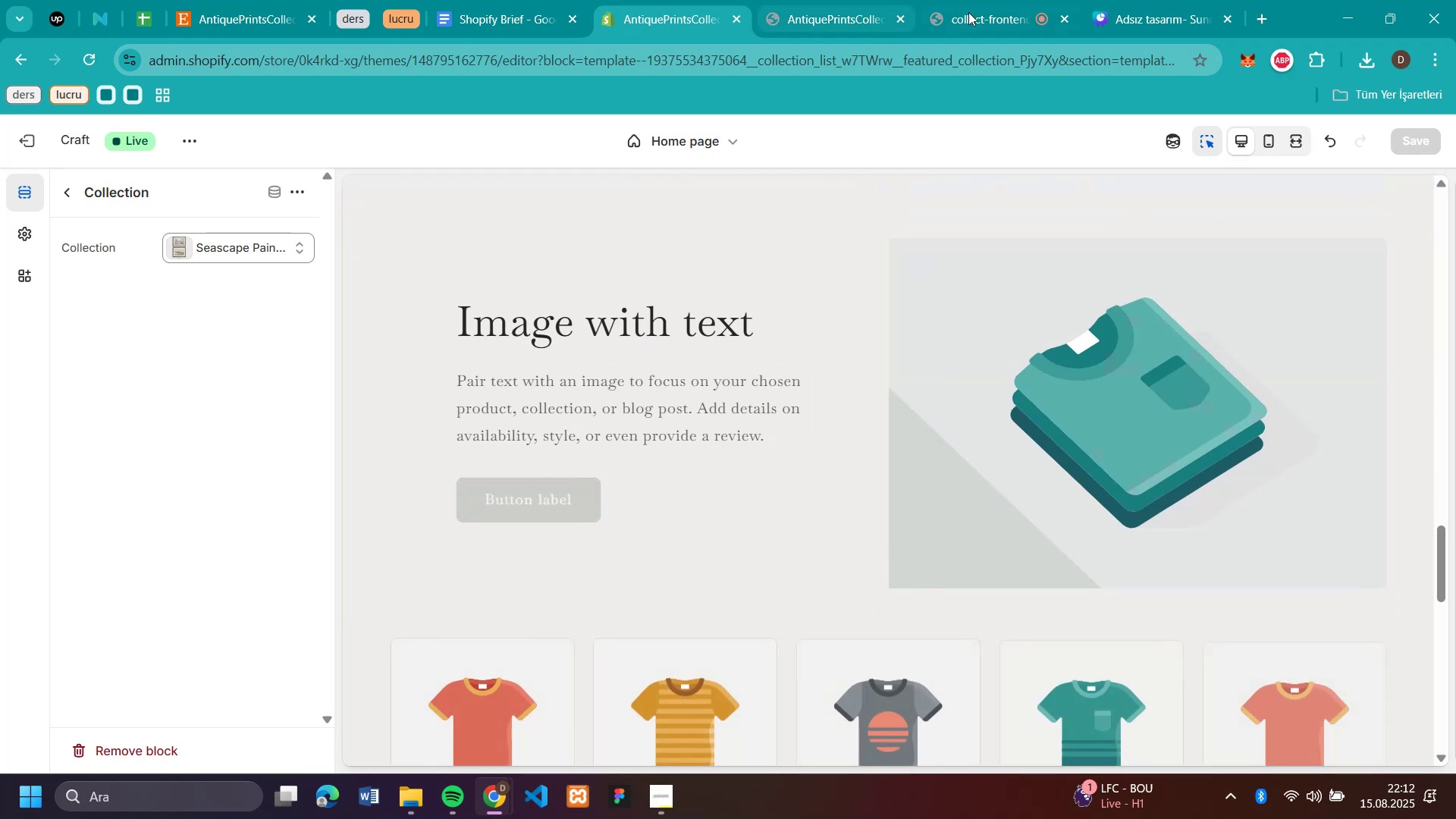 
left_click([979, 14])
 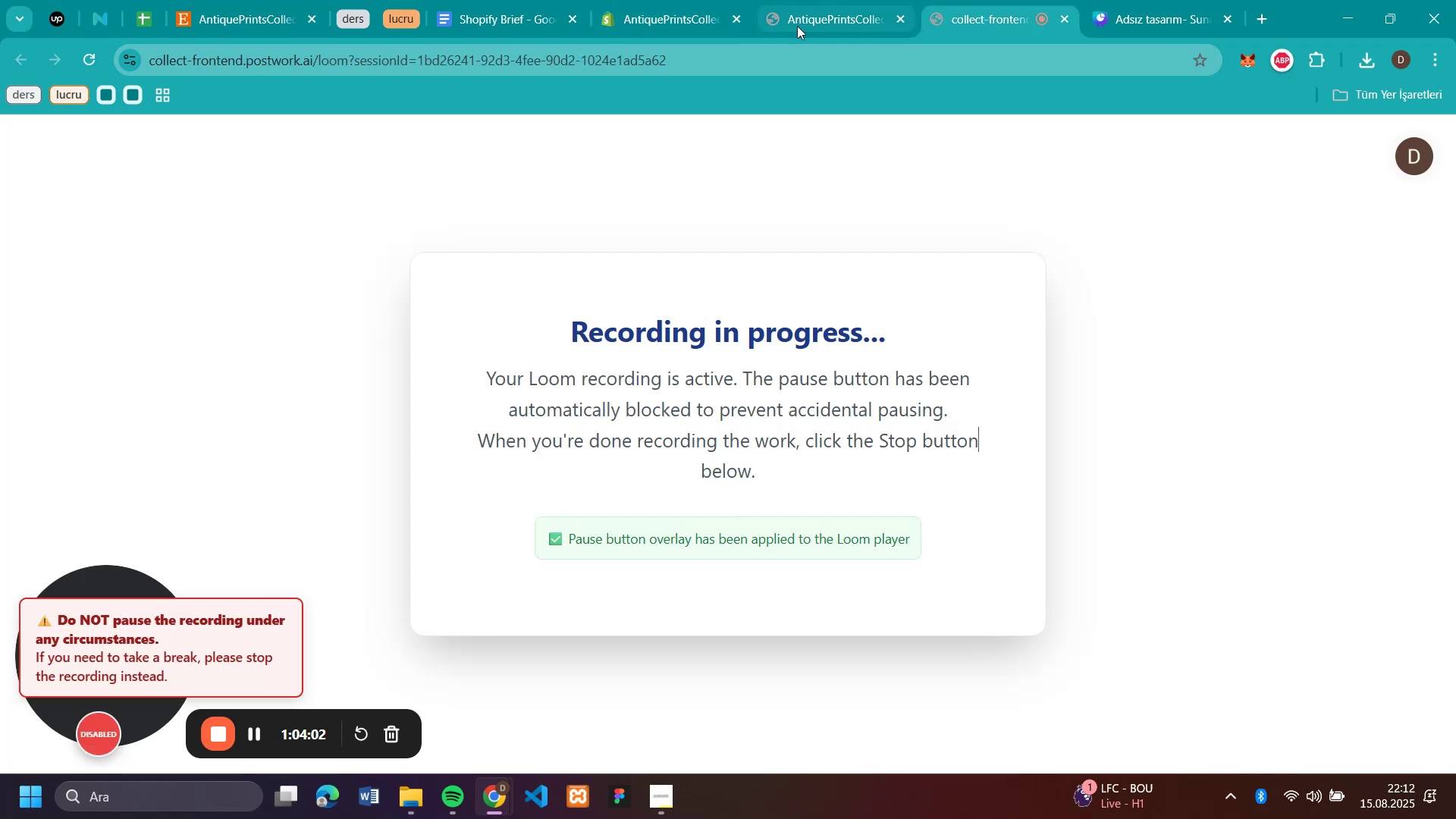 
left_click([810, 16])
 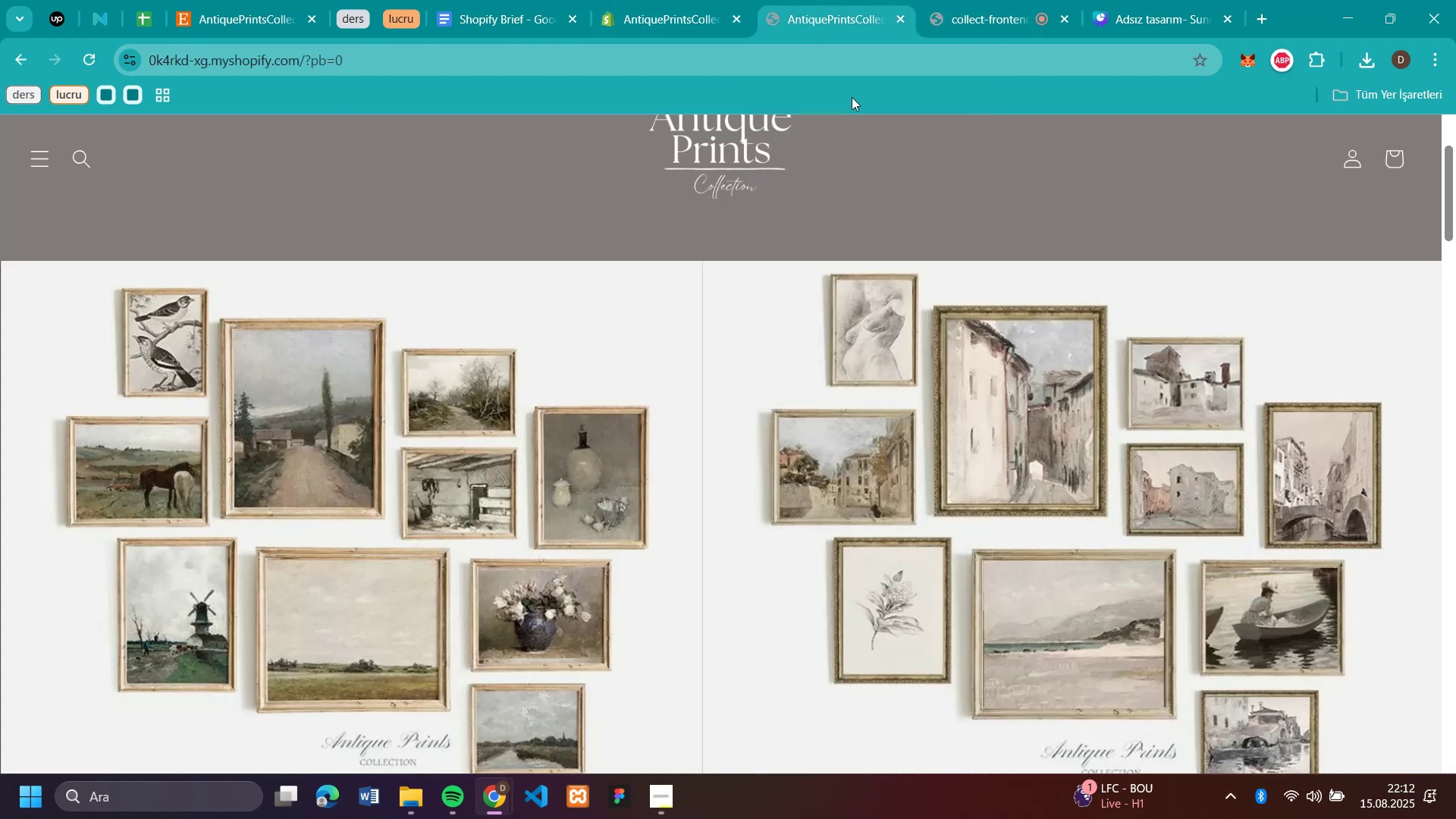 
scroll: coordinate [1174, 416], scroll_direction: up, amount: 3.0
 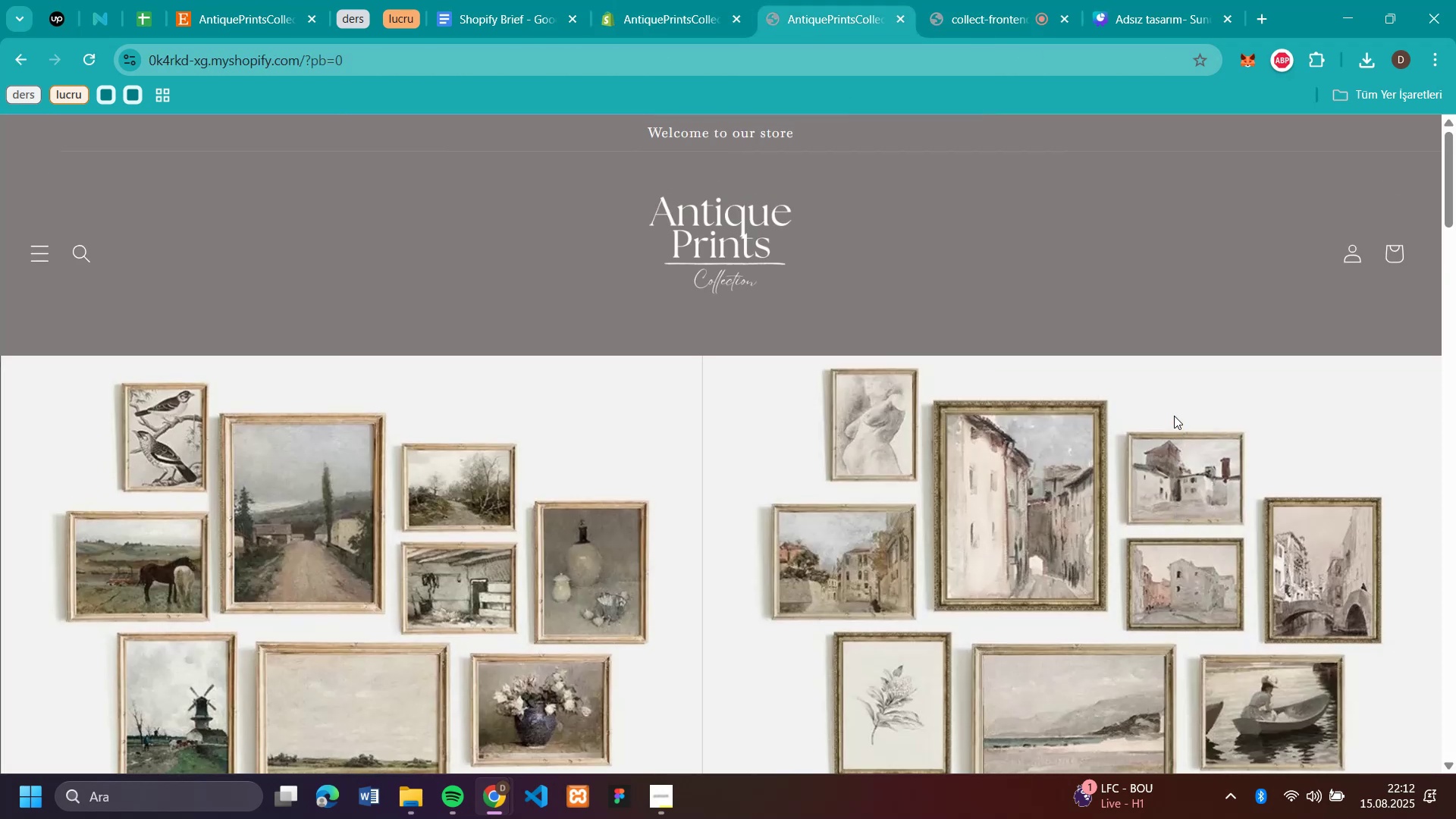 
scroll: coordinate [1165, 411], scroll_direction: down, amount: 7.0
 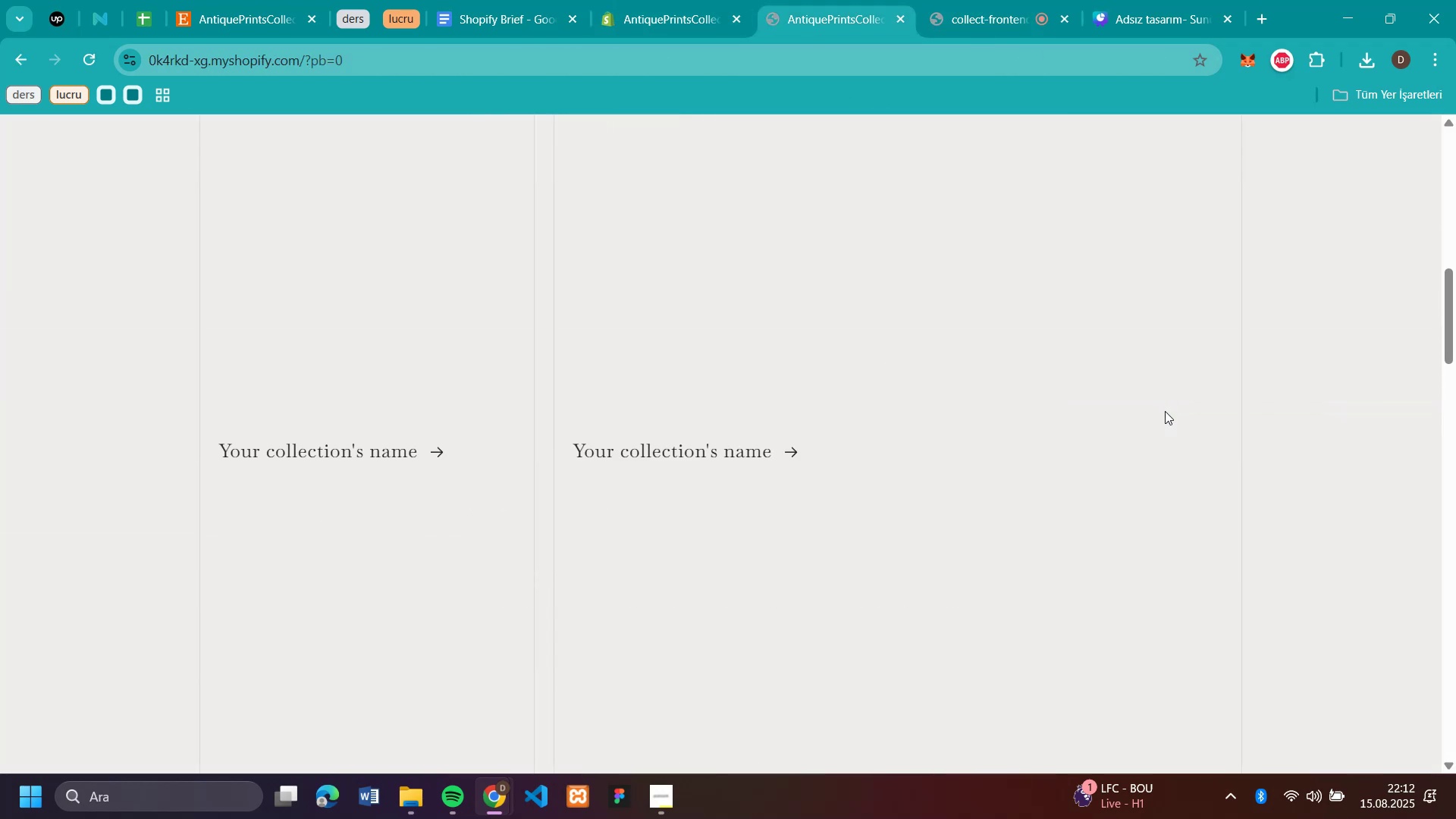 
scroll: coordinate [1124, 384], scroll_direction: up, amount: 3.0
 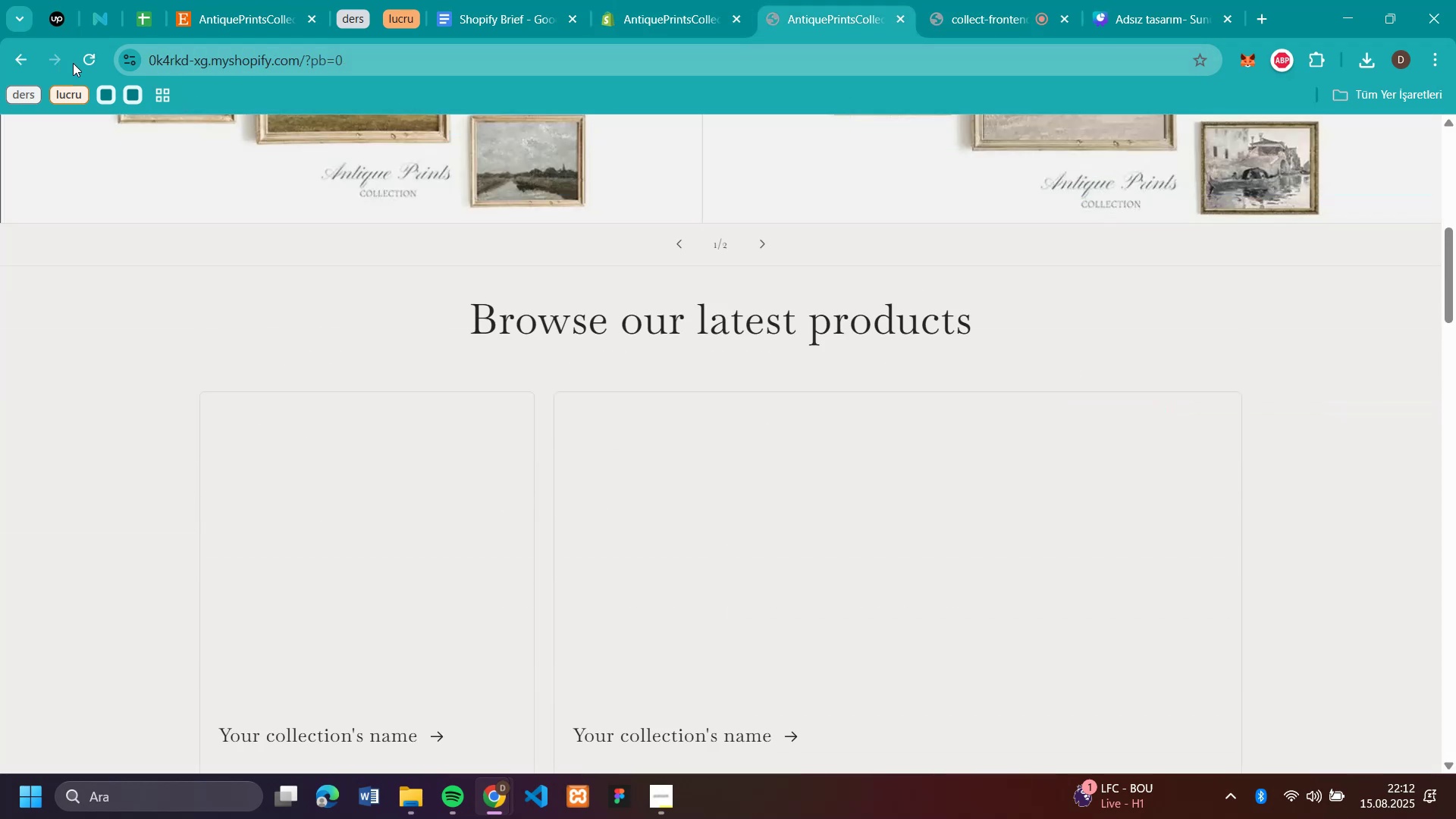 
left_click([84, 63])
 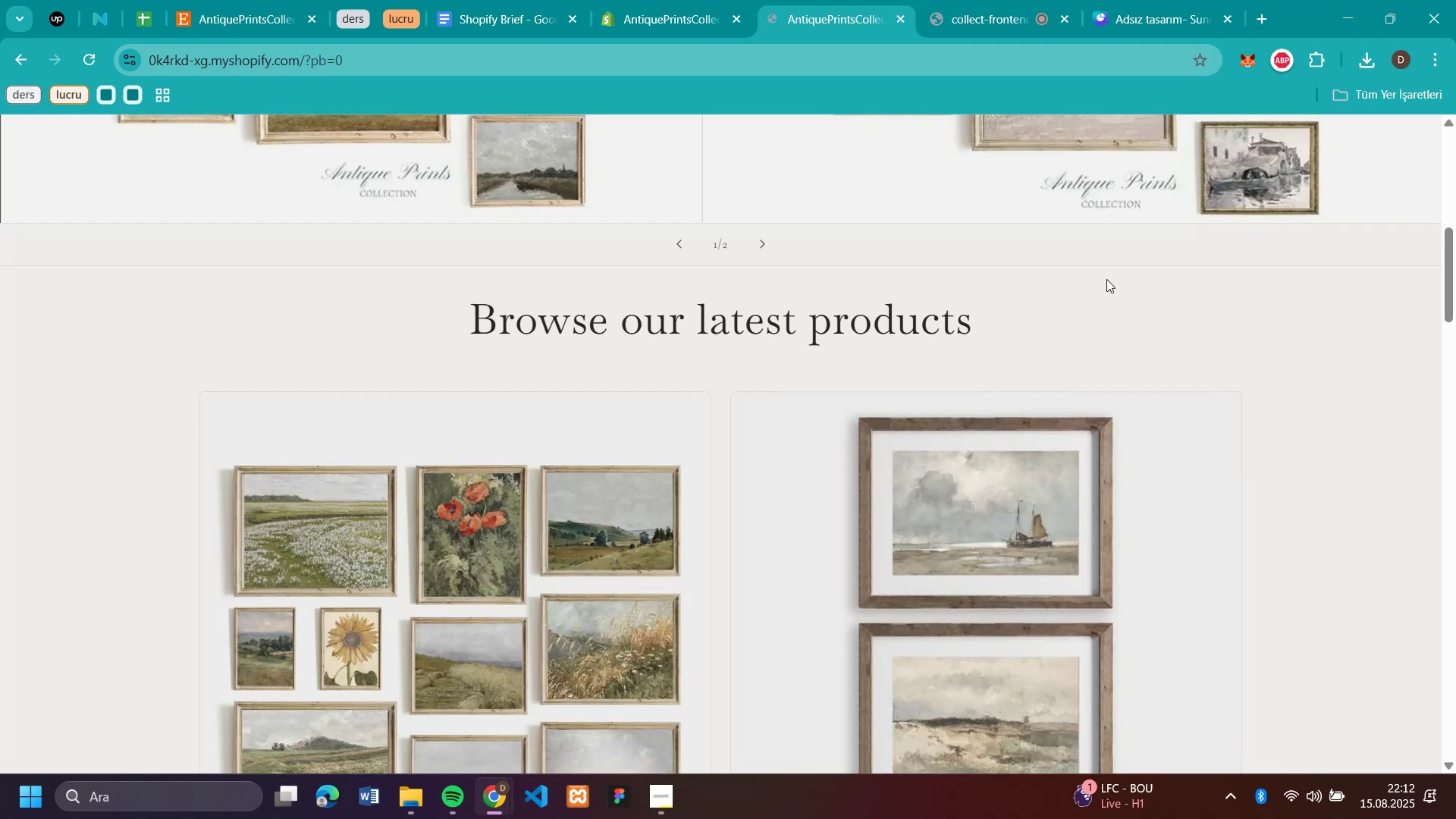 
scroll: coordinate [1106, 280], scroll_direction: up, amount: 8.0
 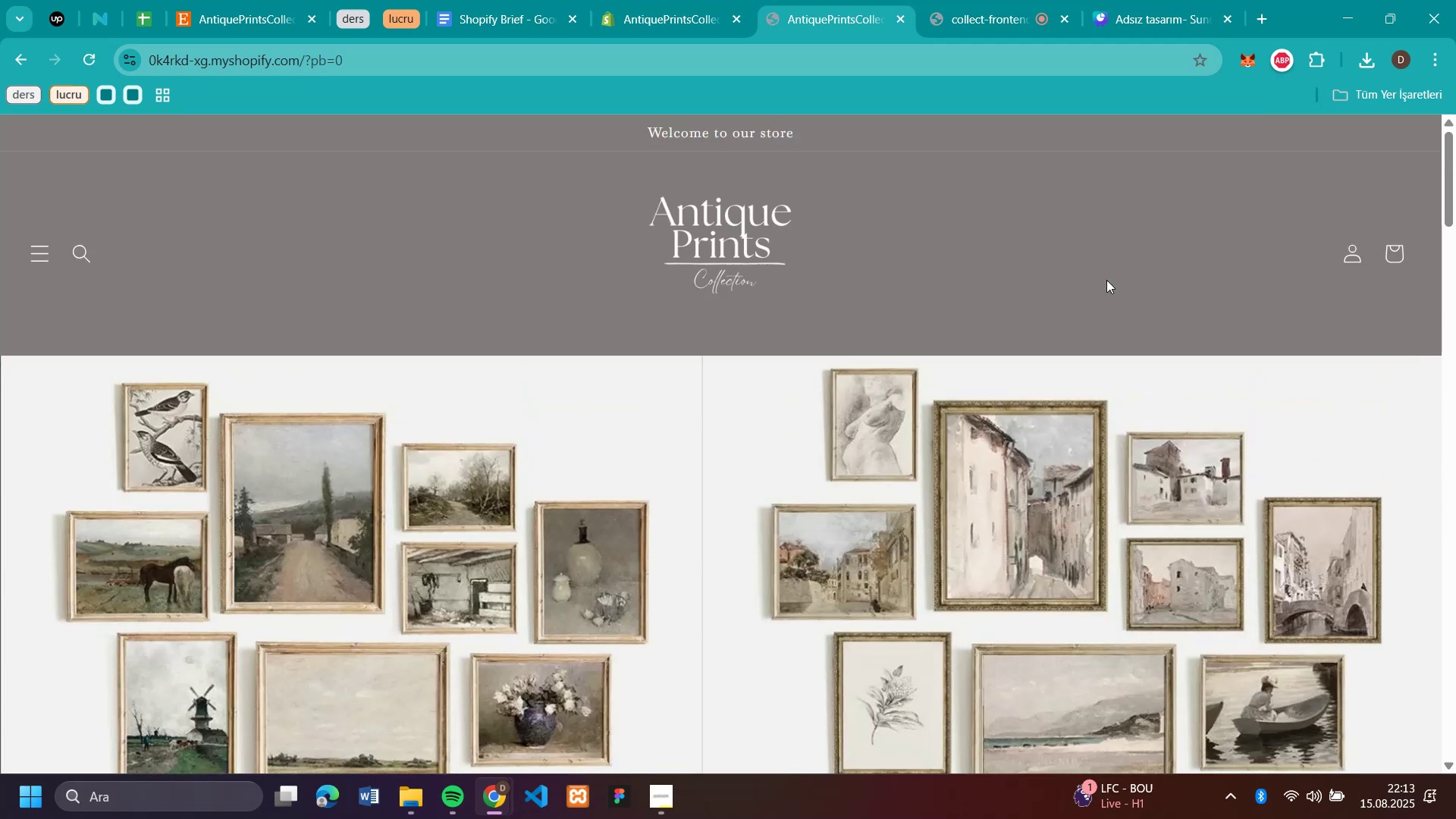 
scroll: coordinate [1106, 280], scroll_direction: down, amount: 3.0
 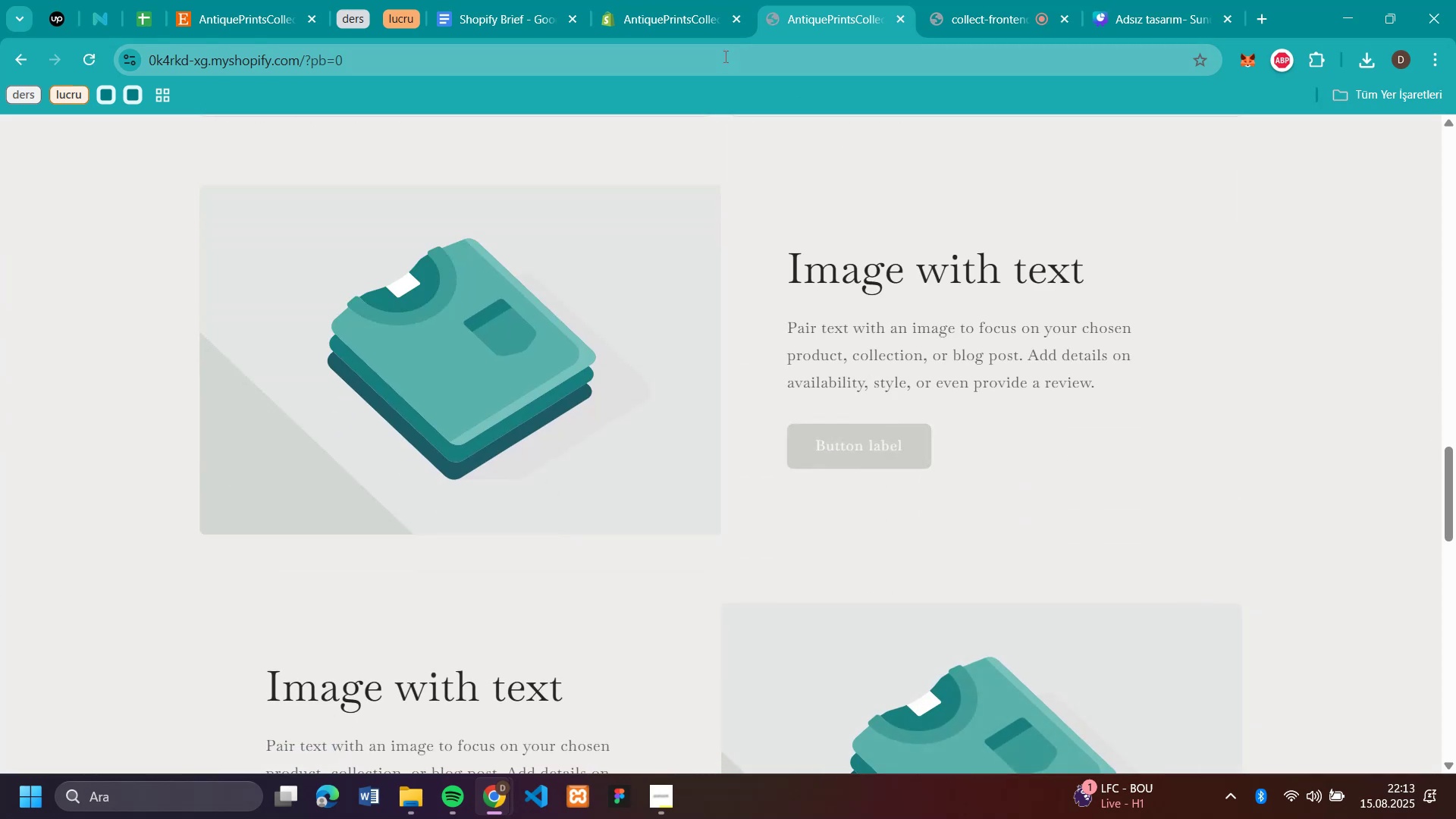 
left_click([656, 29])
 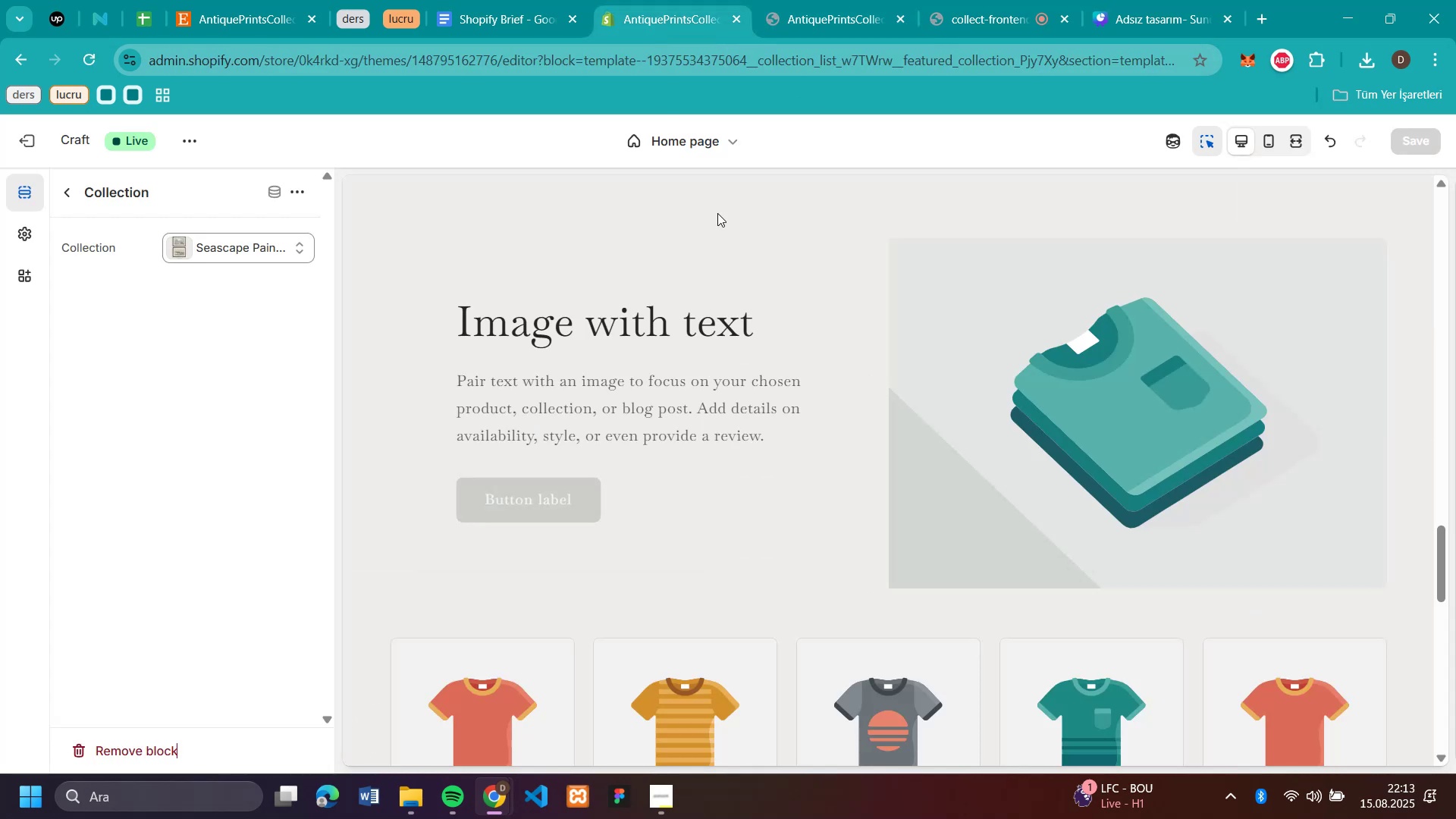 
scroll: coordinate [737, 336], scroll_direction: up, amount: 11.0
 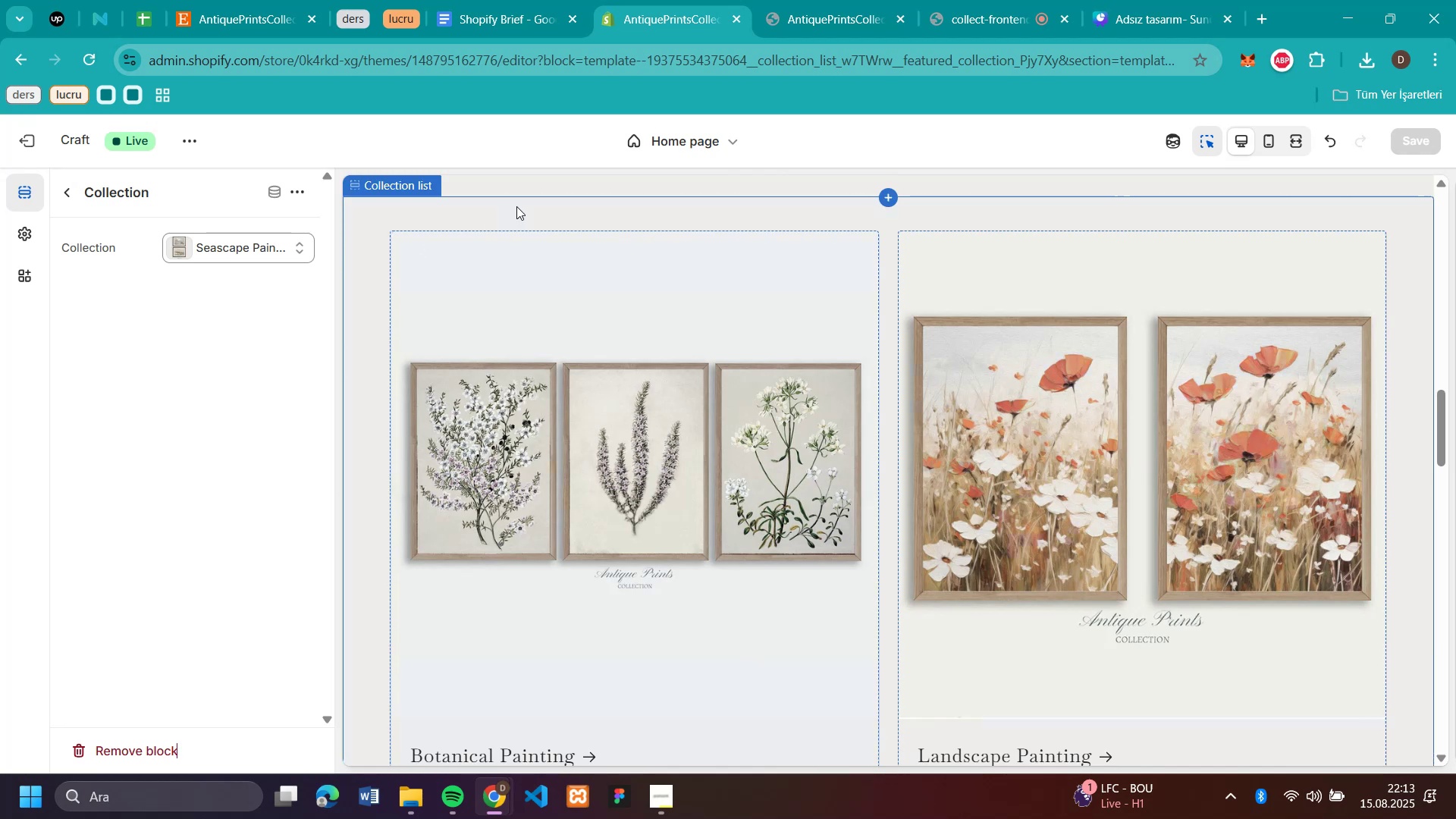 
left_click([517, 207])
 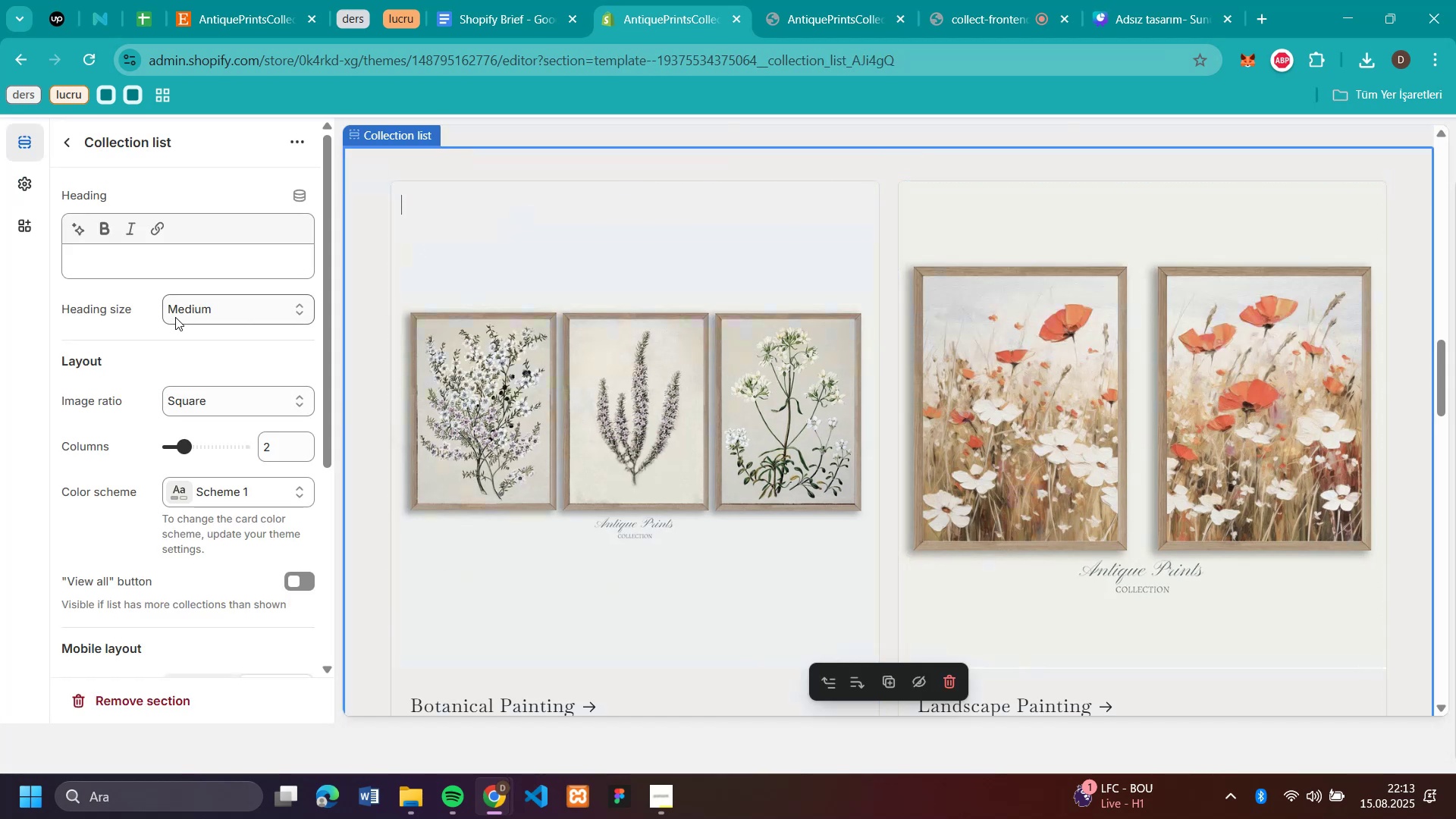 
scroll: coordinate [180, 340], scroll_direction: down, amount: 1.0
 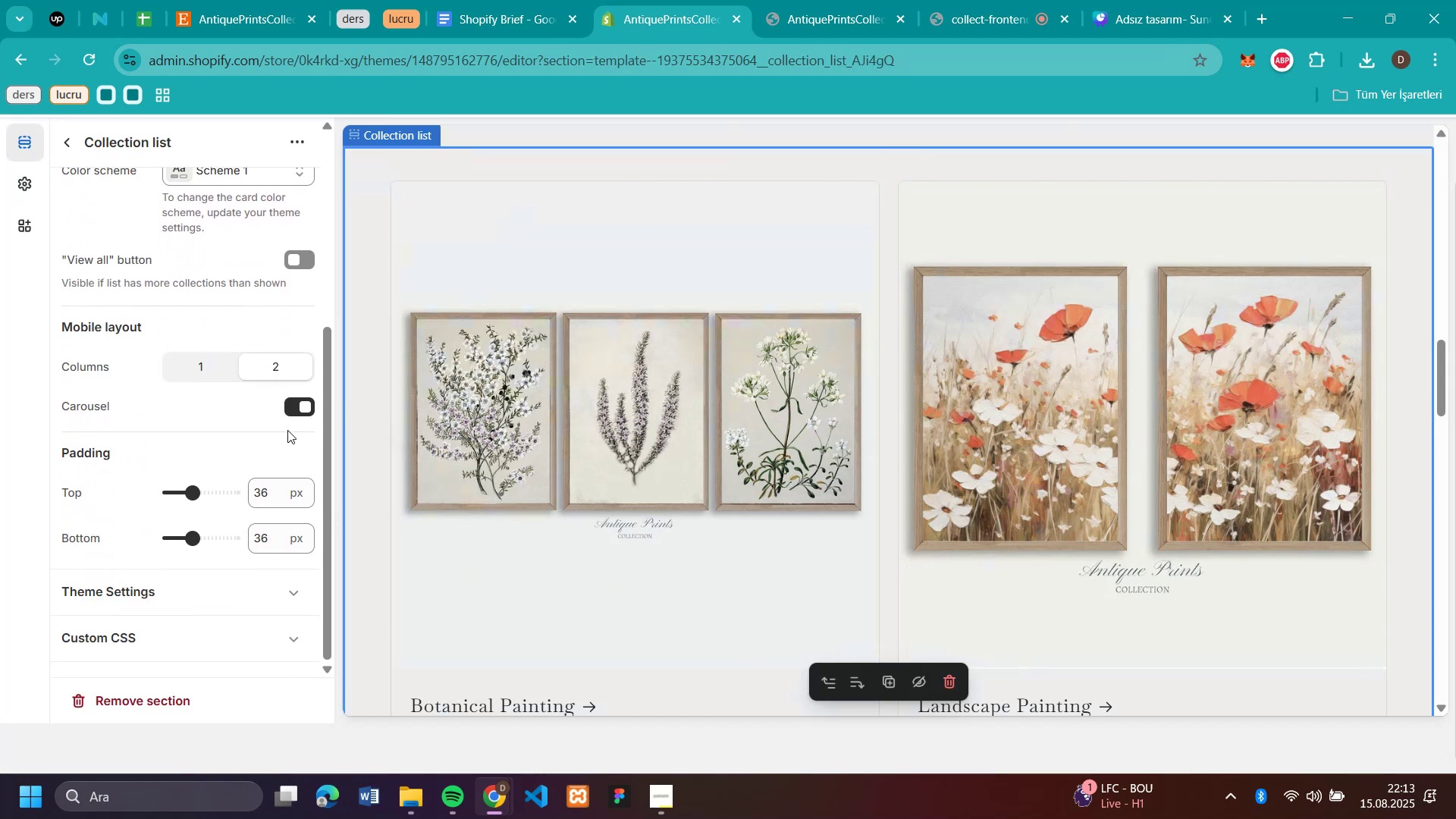 
scroll: coordinate [571, 362], scroll_direction: up, amount: 2.0
 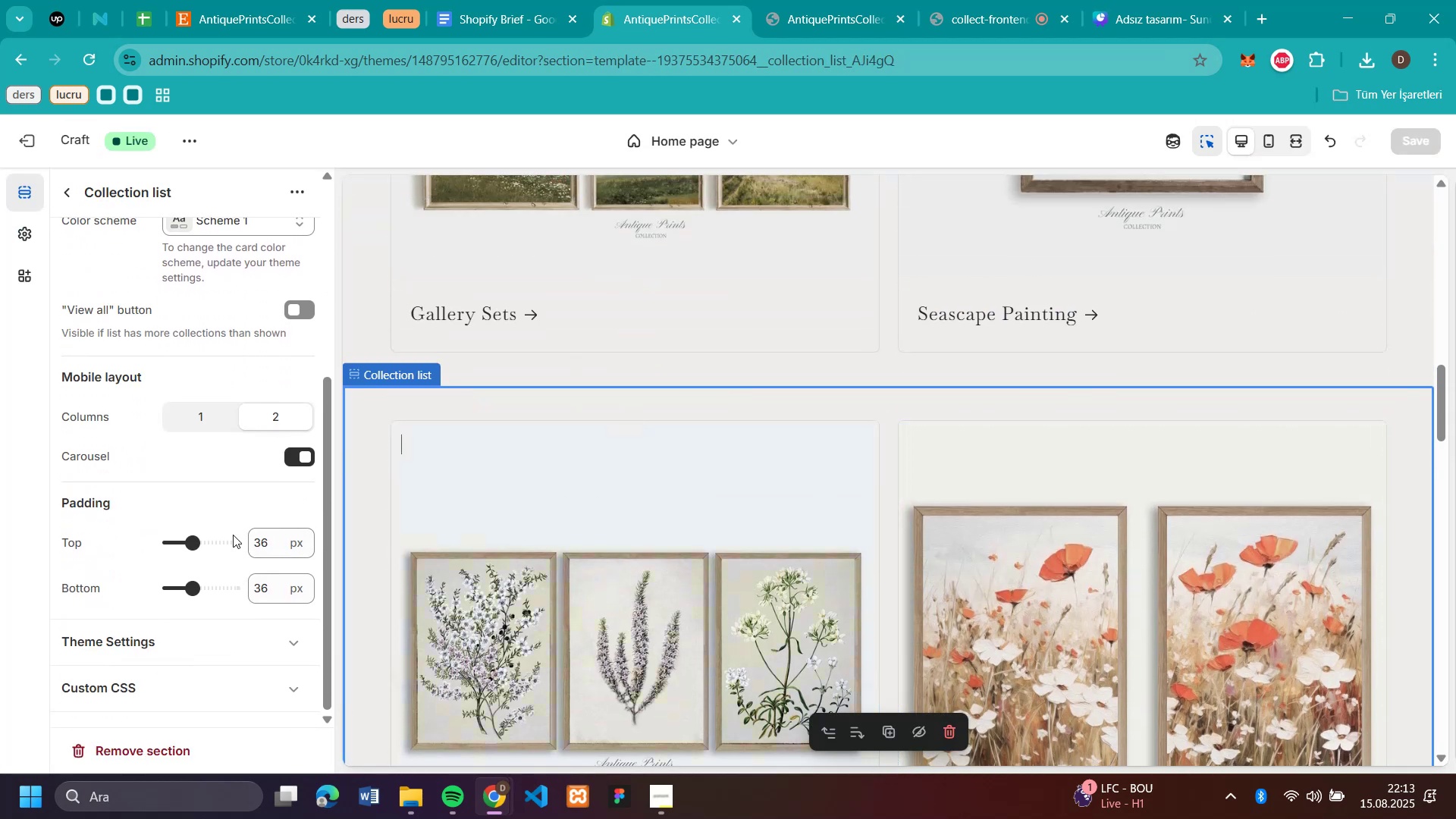 
left_click_drag(start_coordinate=[193, 551], to_coordinate=[70, 556])
 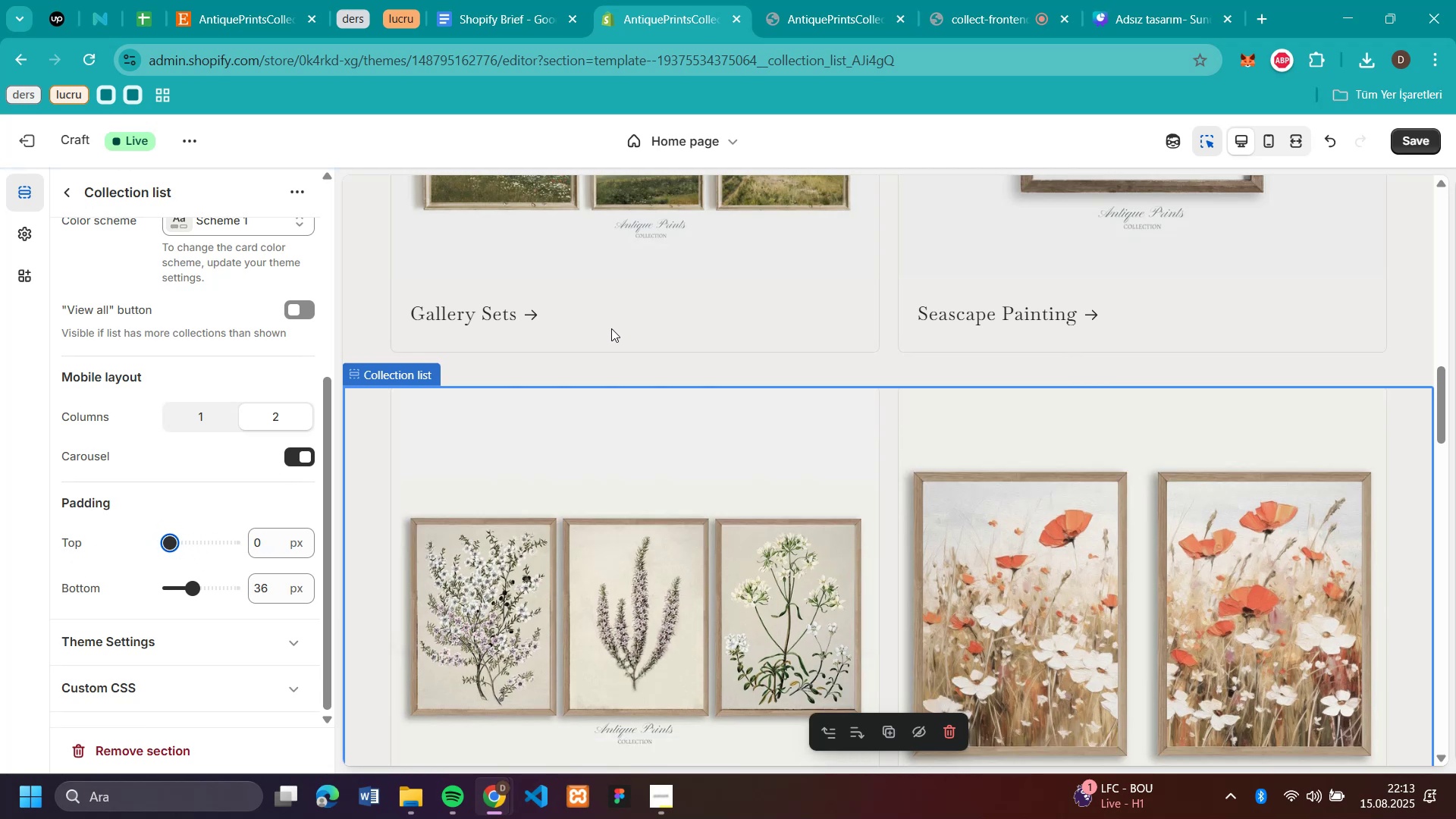 
left_click([364, 299])
 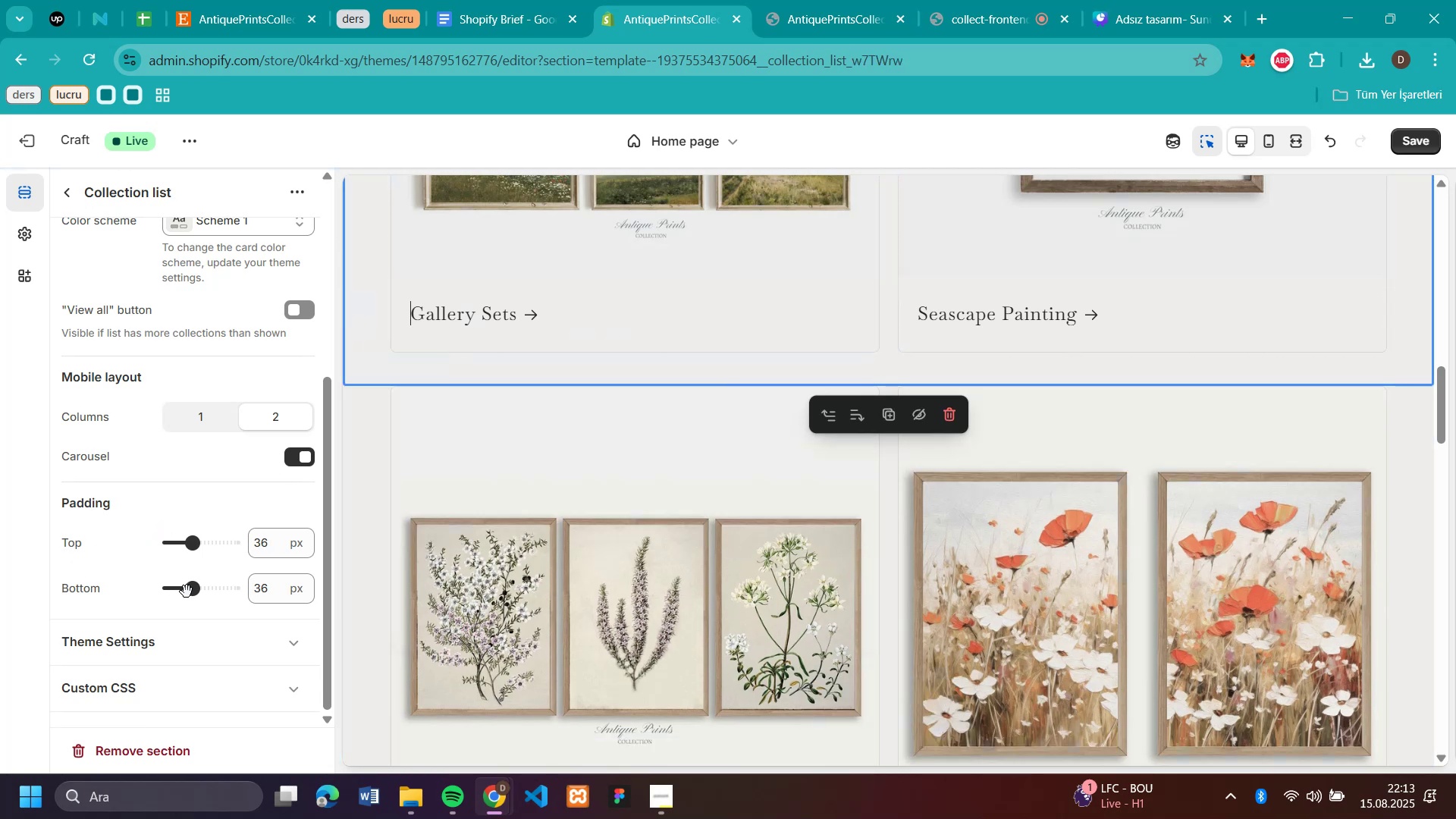 
left_click_drag(start_coordinate=[188, 592], to_coordinate=[17, 598])
 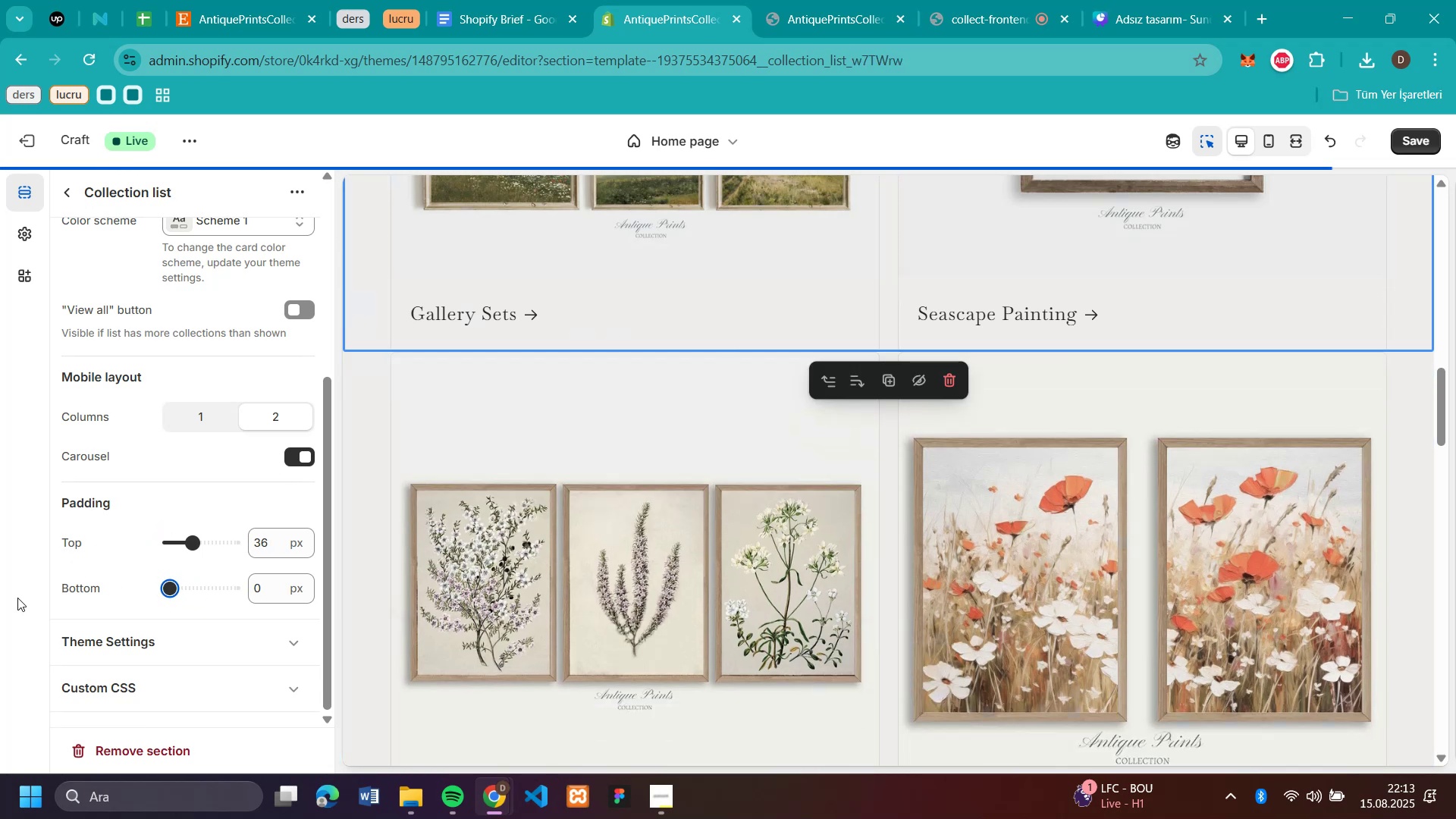 
scroll: coordinate [1062, 439], scroll_direction: up, amount: 7.0
 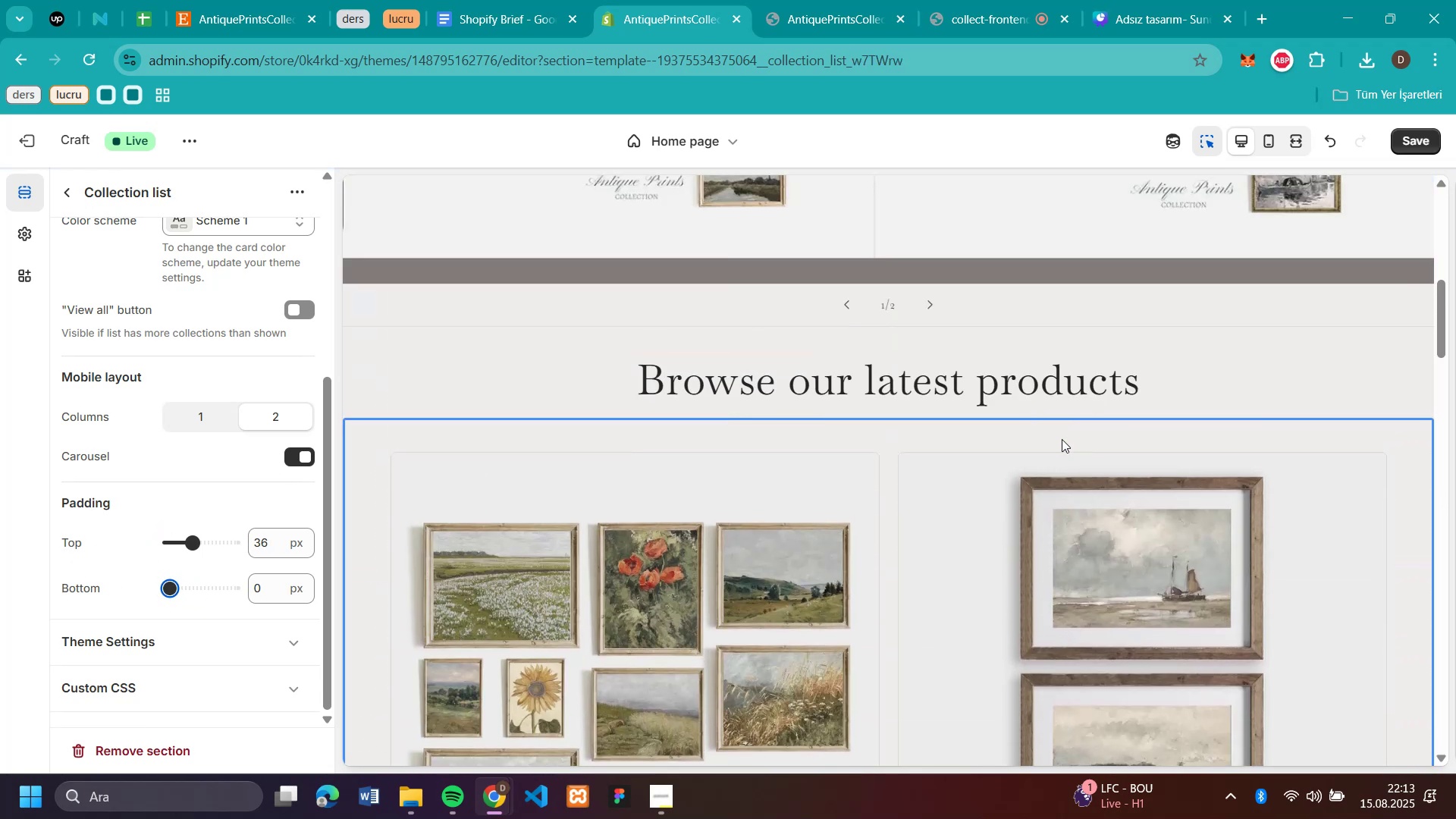 
scroll: coordinate [1455, 433], scroll_direction: down, amount: 6.0
 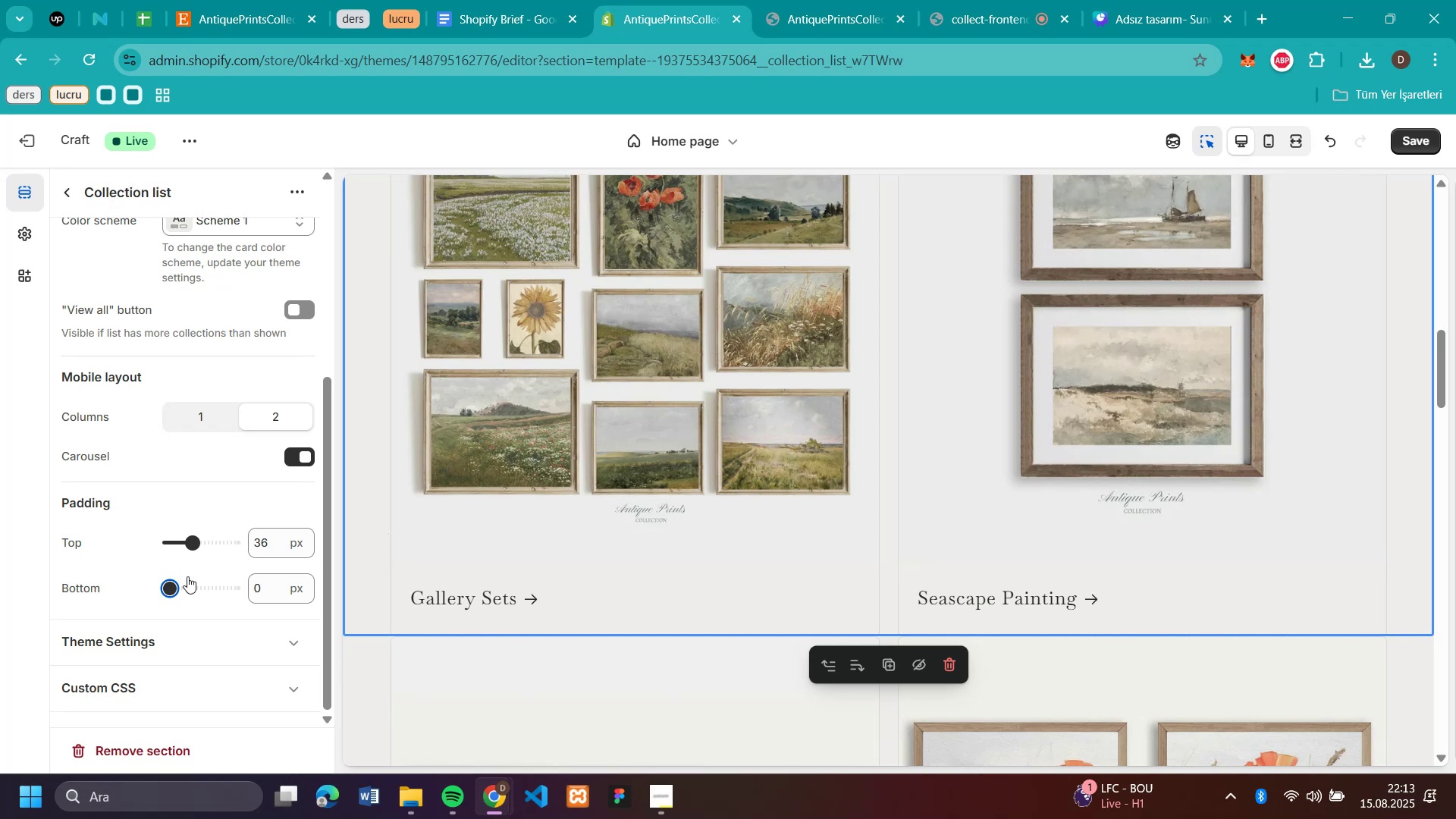 
left_click_drag(start_coordinate=[170, 585], to_coordinate=[177, 588])
 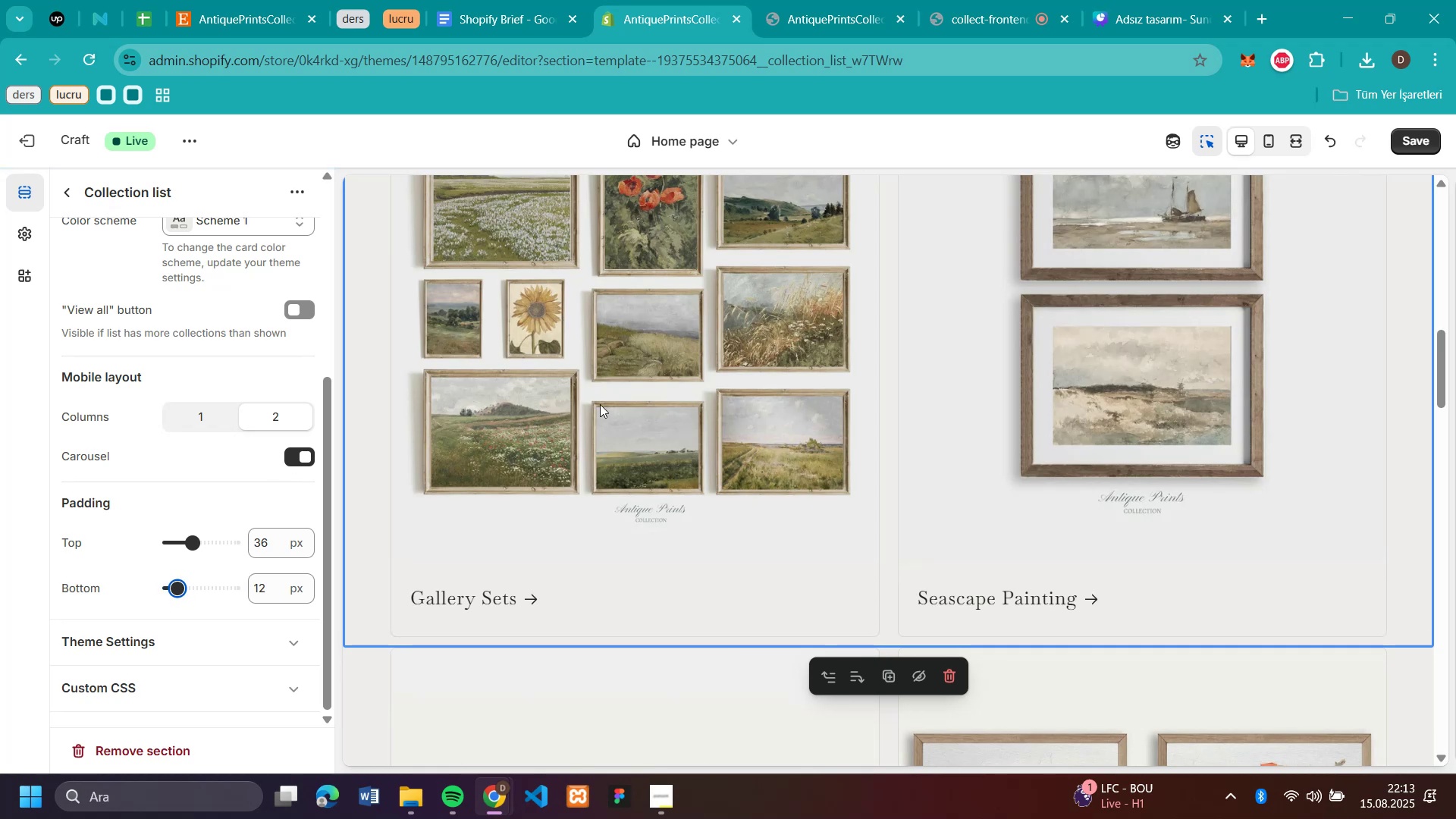 
scroll: coordinate [410, 574], scroll_direction: down, amount: 2.0
 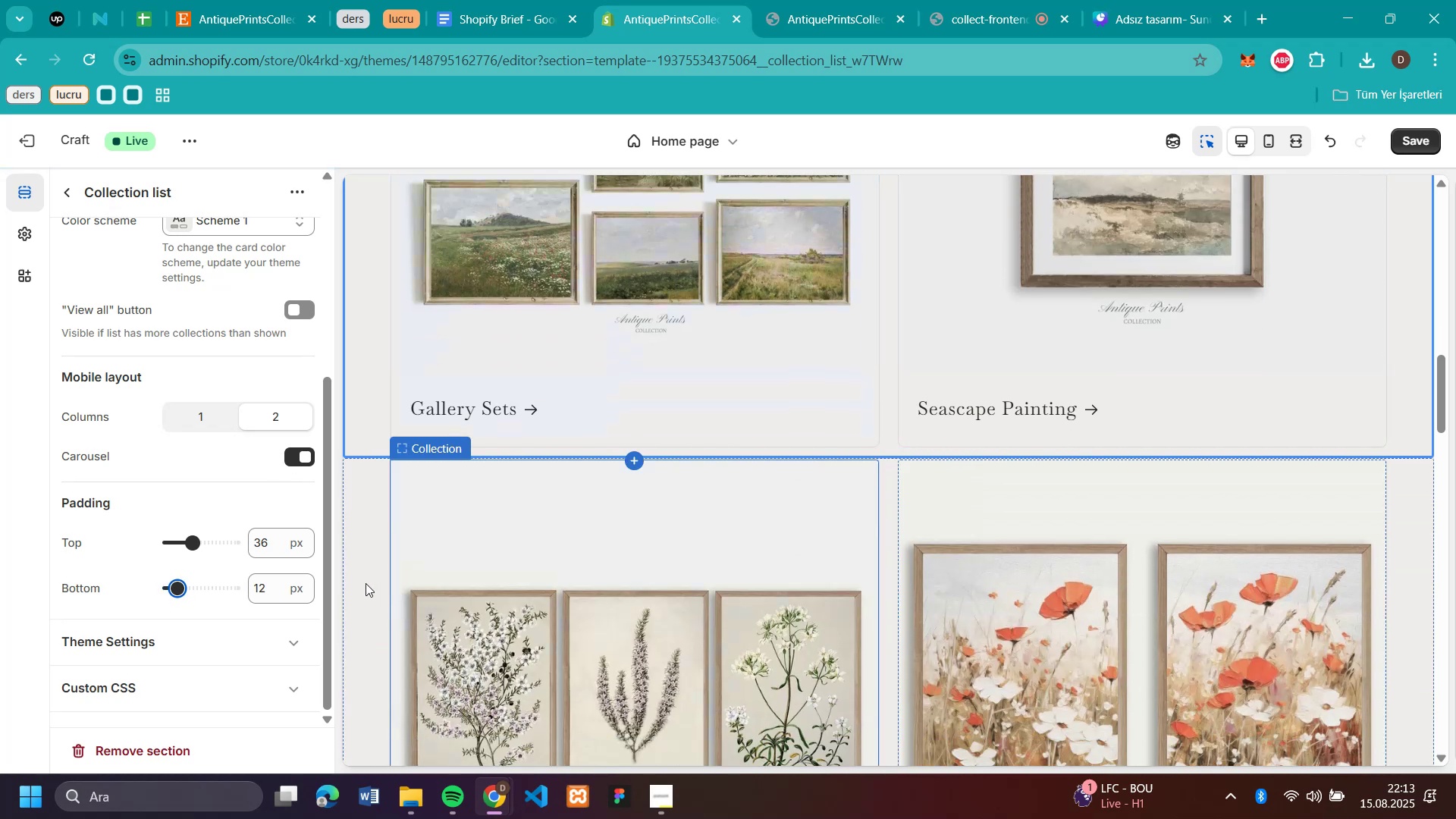 
left_click([363, 582])
 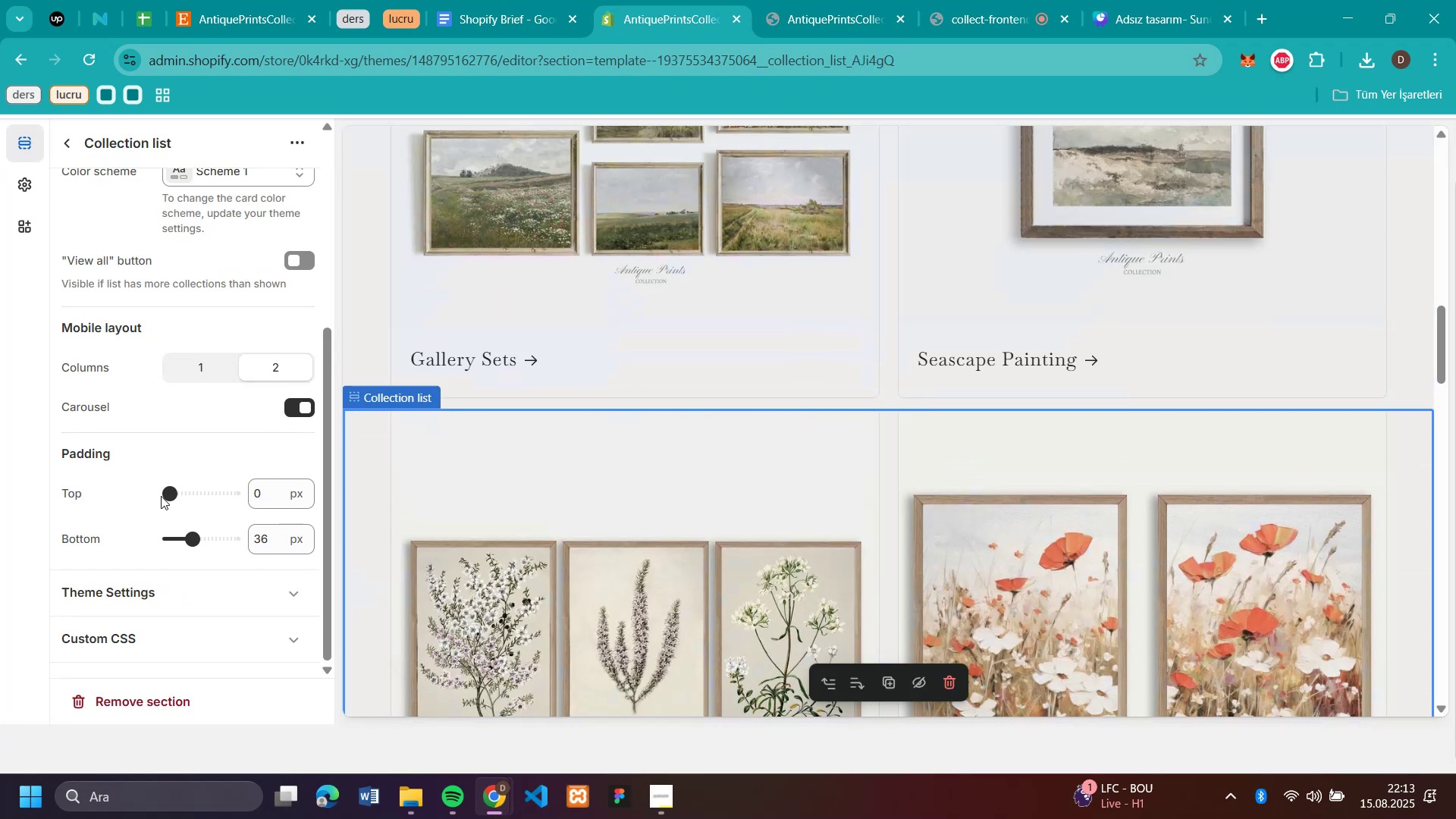 
left_click_drag(start_coordinate=[165, 492], to_coordinate=[177, 496])
 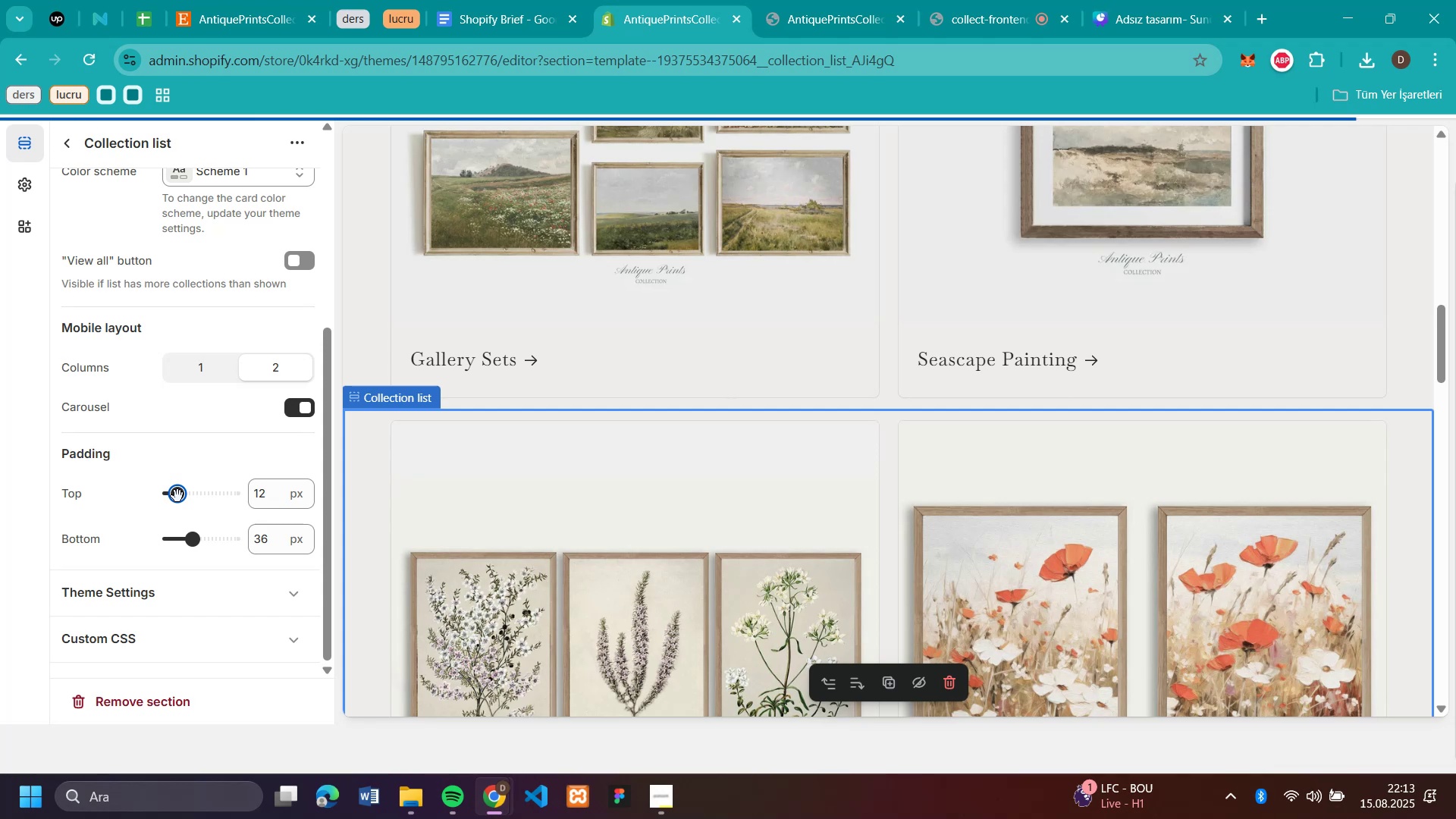 
scroll: coordinate [1025, 482], scroll_direction: down, amount: 6.0
 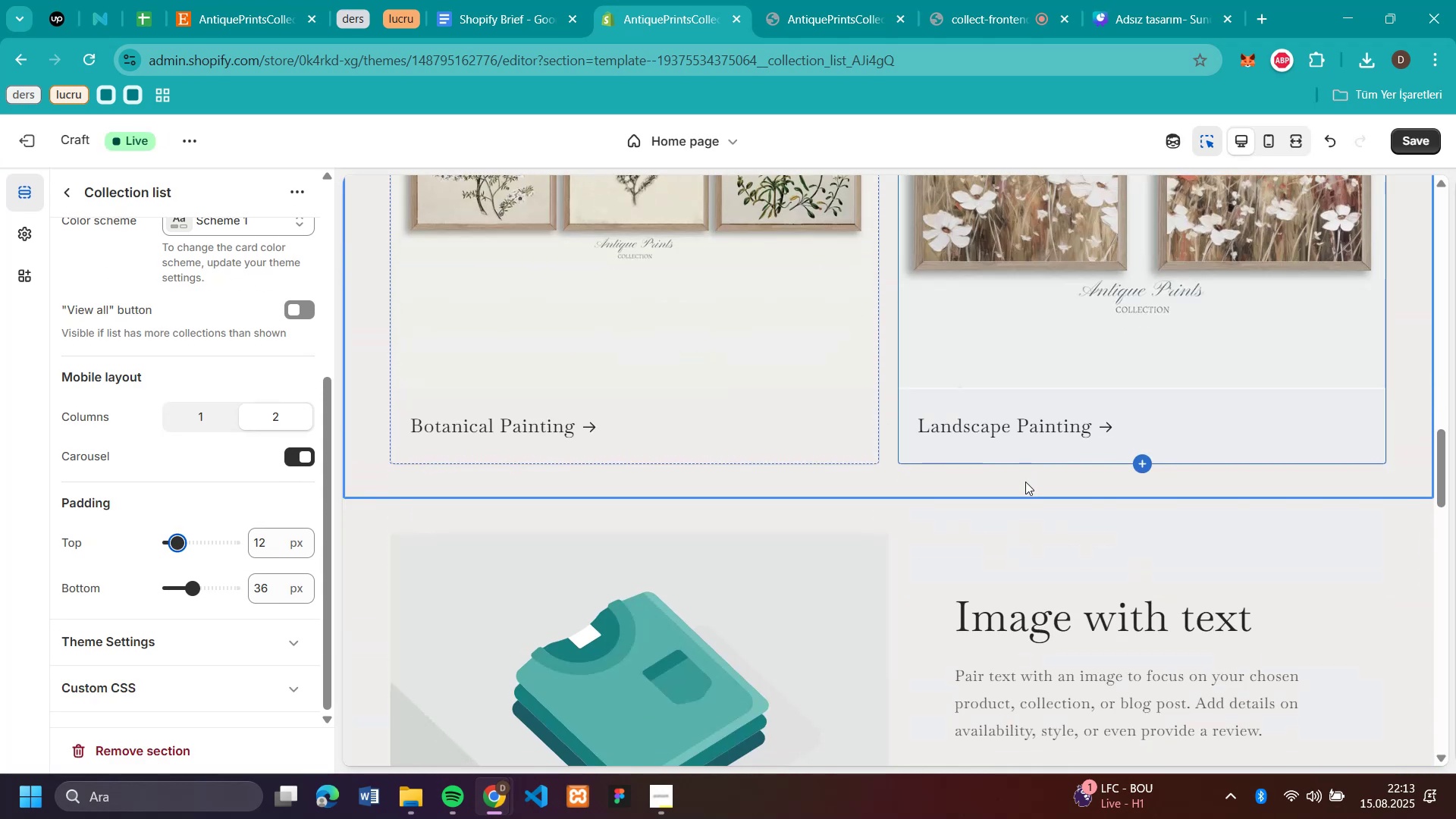 
scroll: coordinate [1025, 482], scroll_direction: up, amount: 12.0
 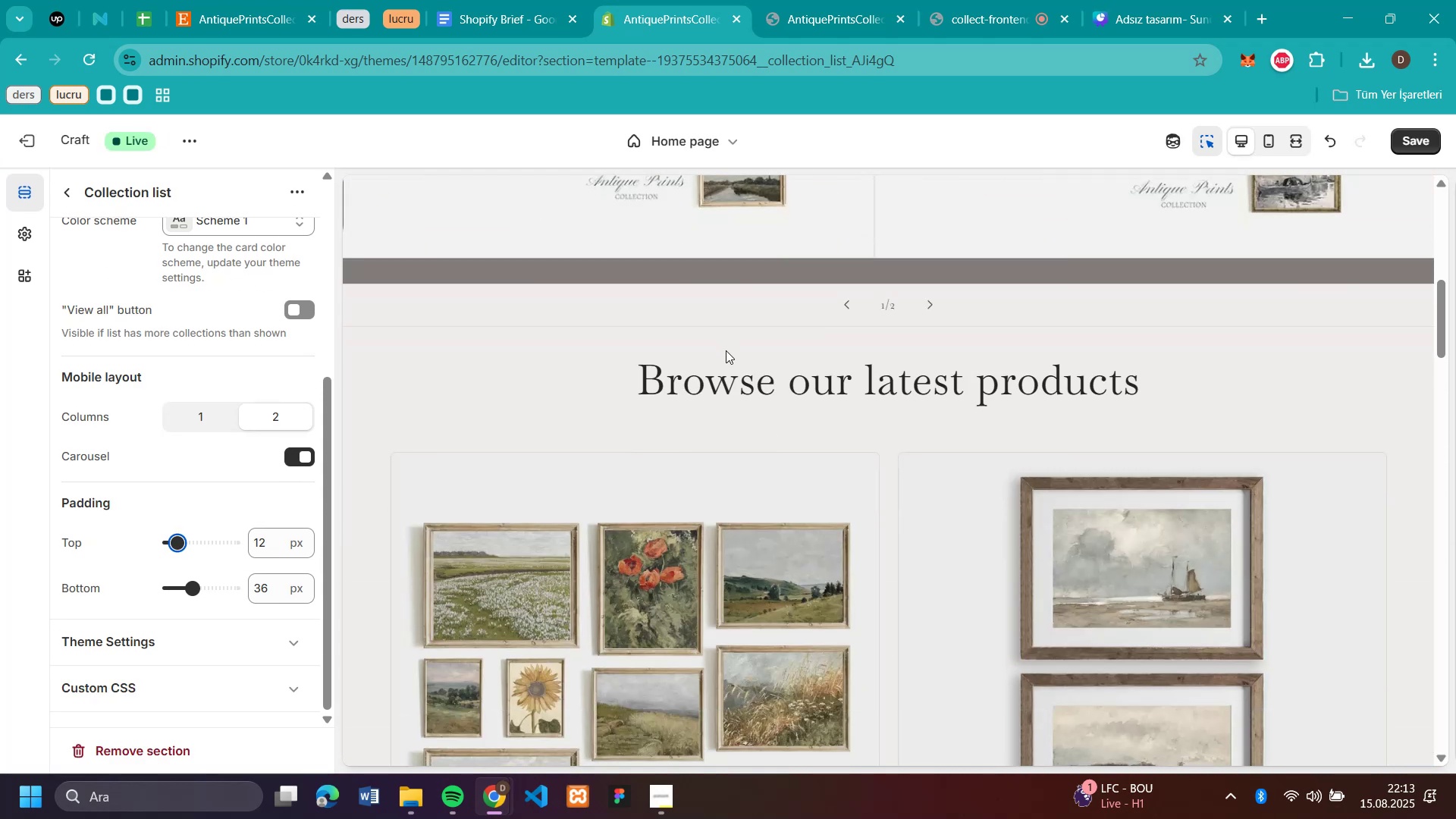 
left_click([744, 384])
 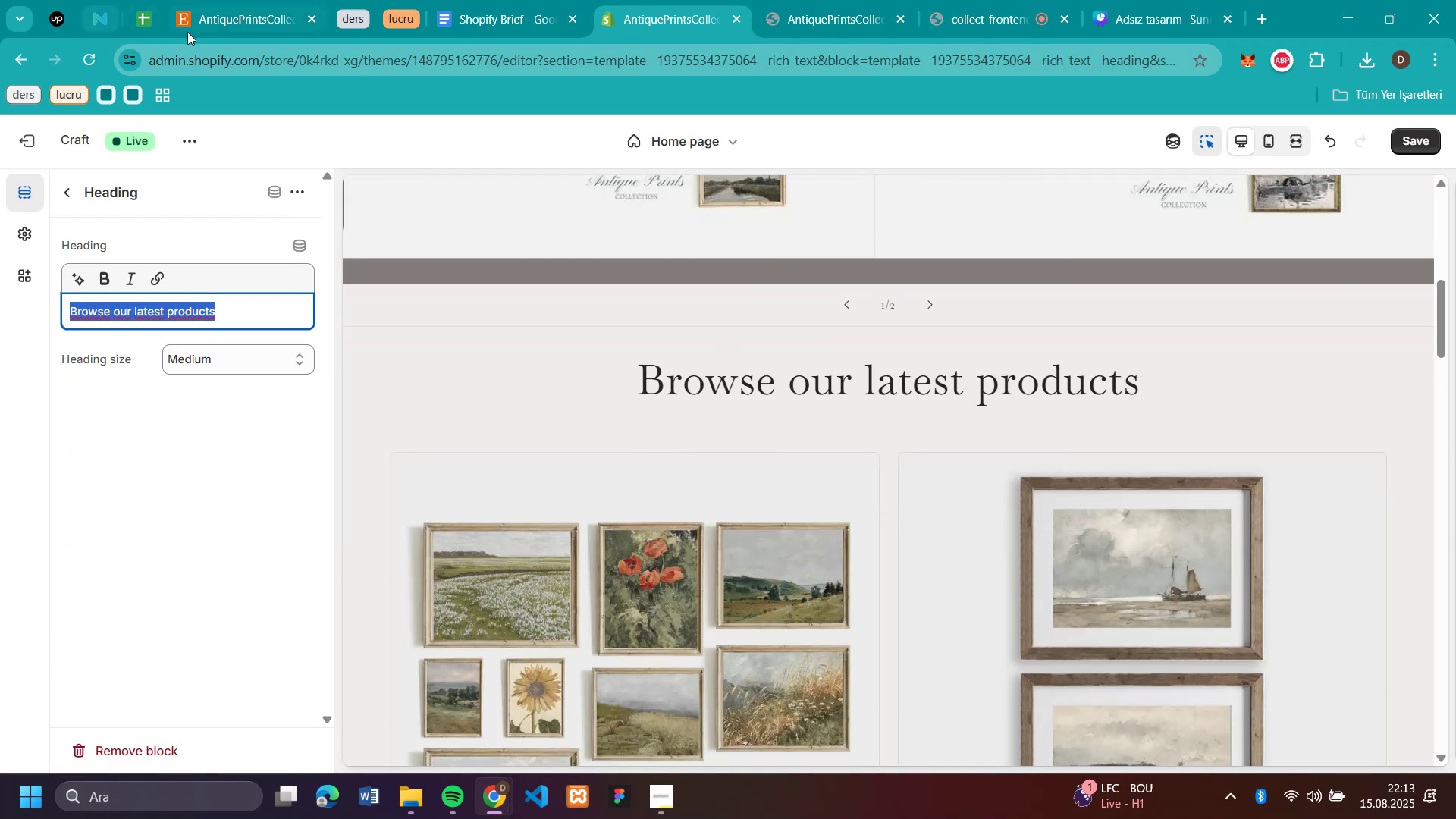 
left_click([262, 14])
 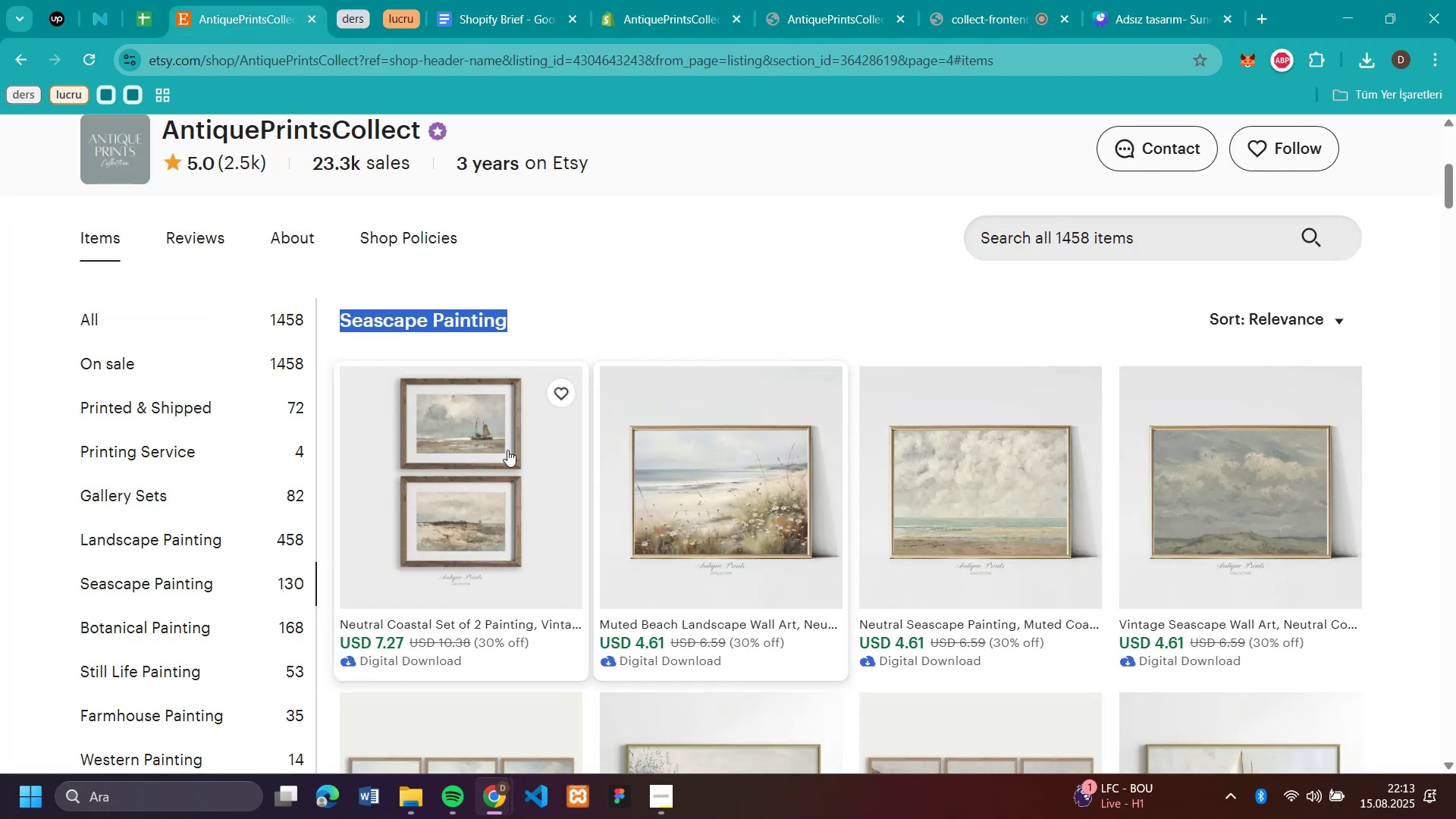 
left_click([491, 450])
 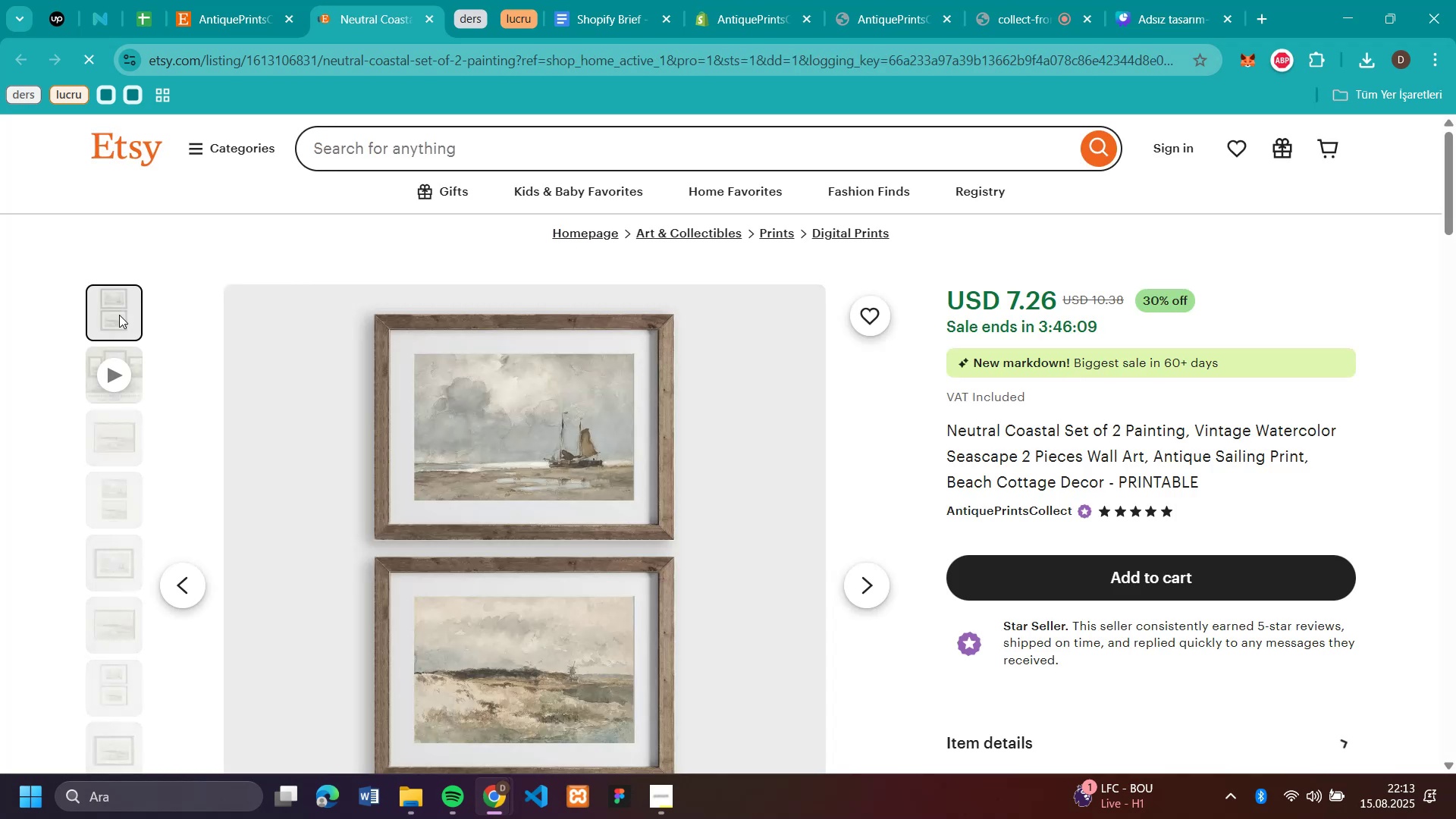 
scroll: coordinate [846, 361], scroll_direction: down, amount: 5.0
 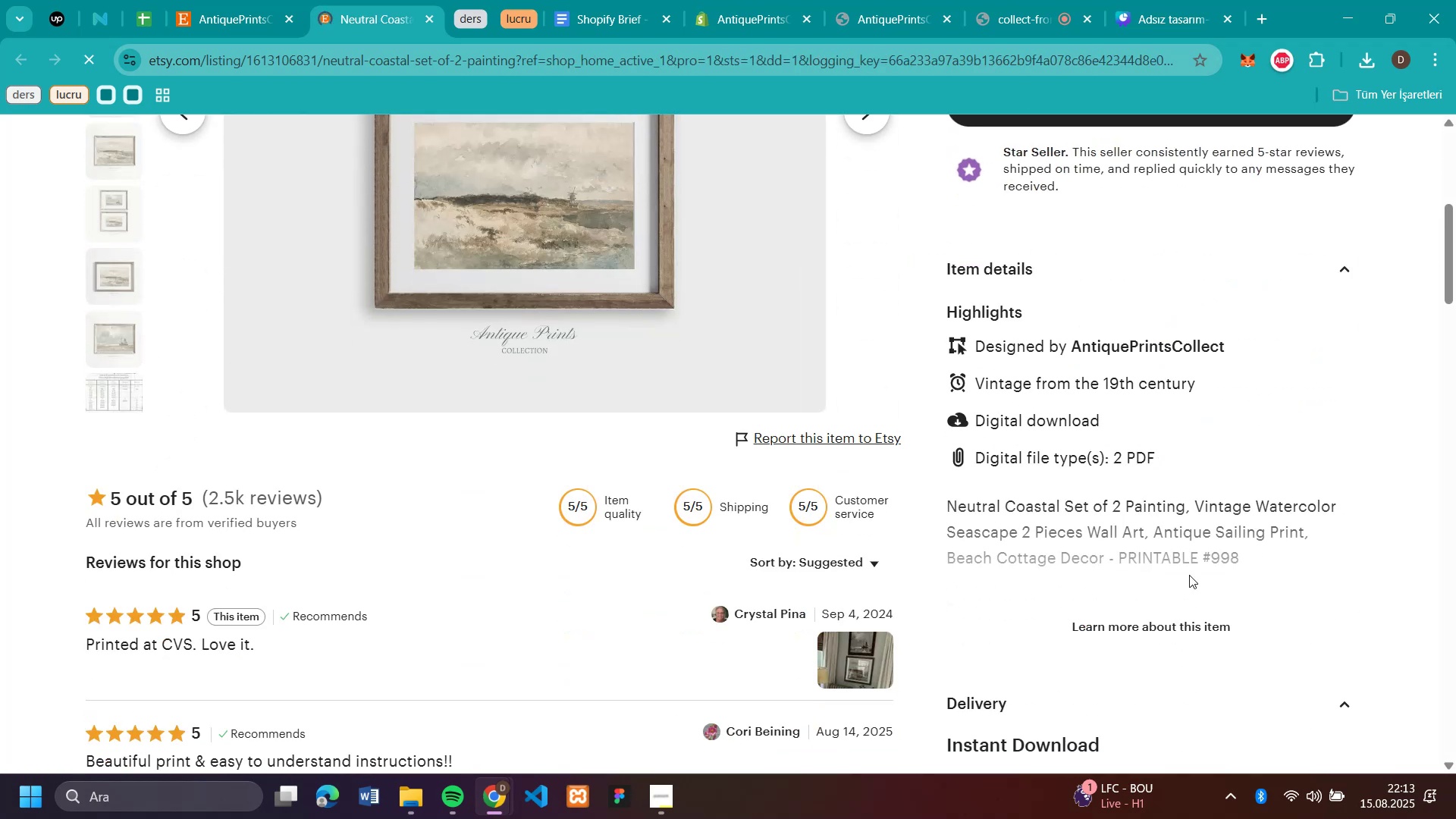 
scroll: coordinate [237, 320], scroll_direction: up, amount: 7.0
 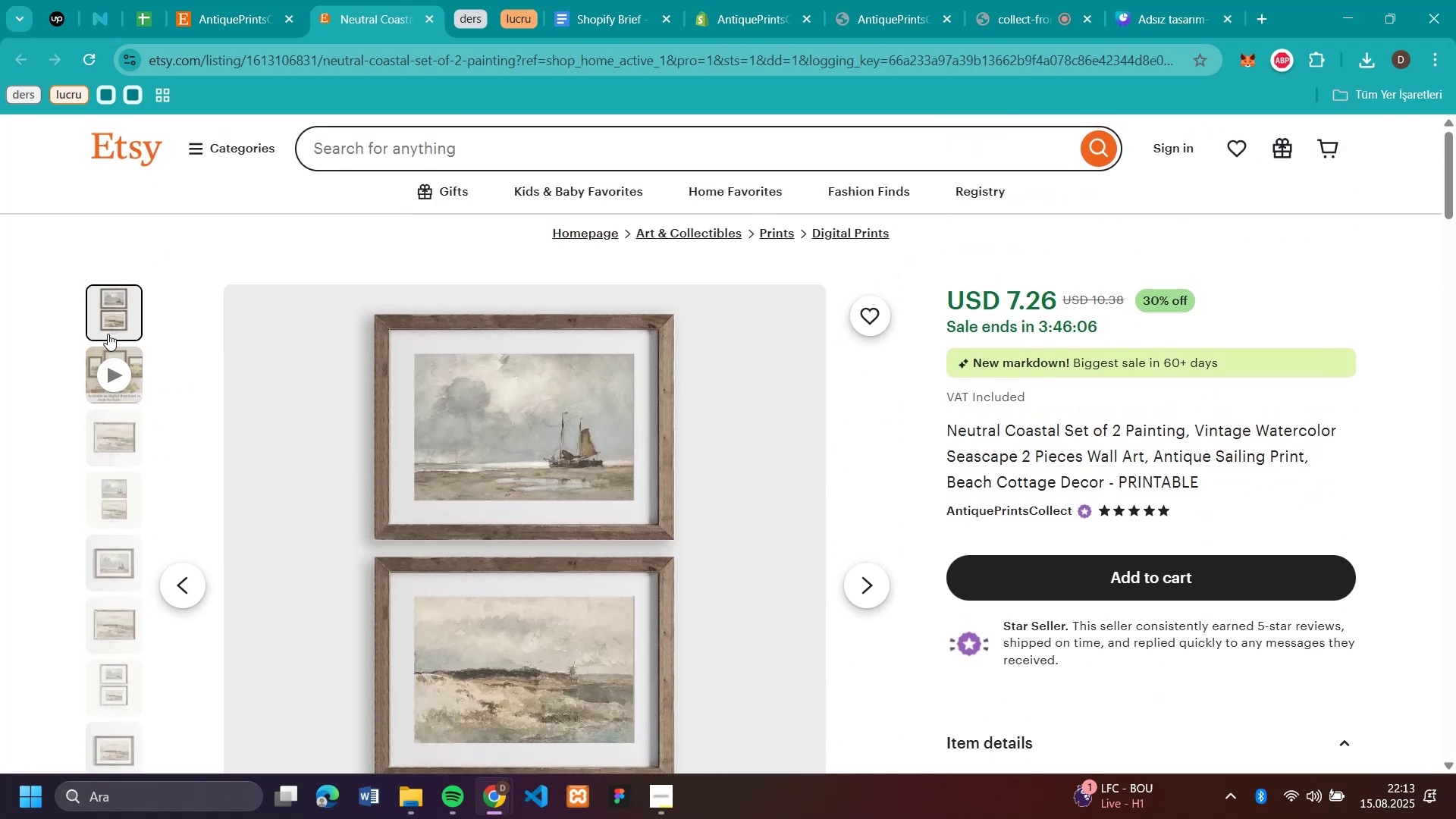 
left_click([112, 387])
 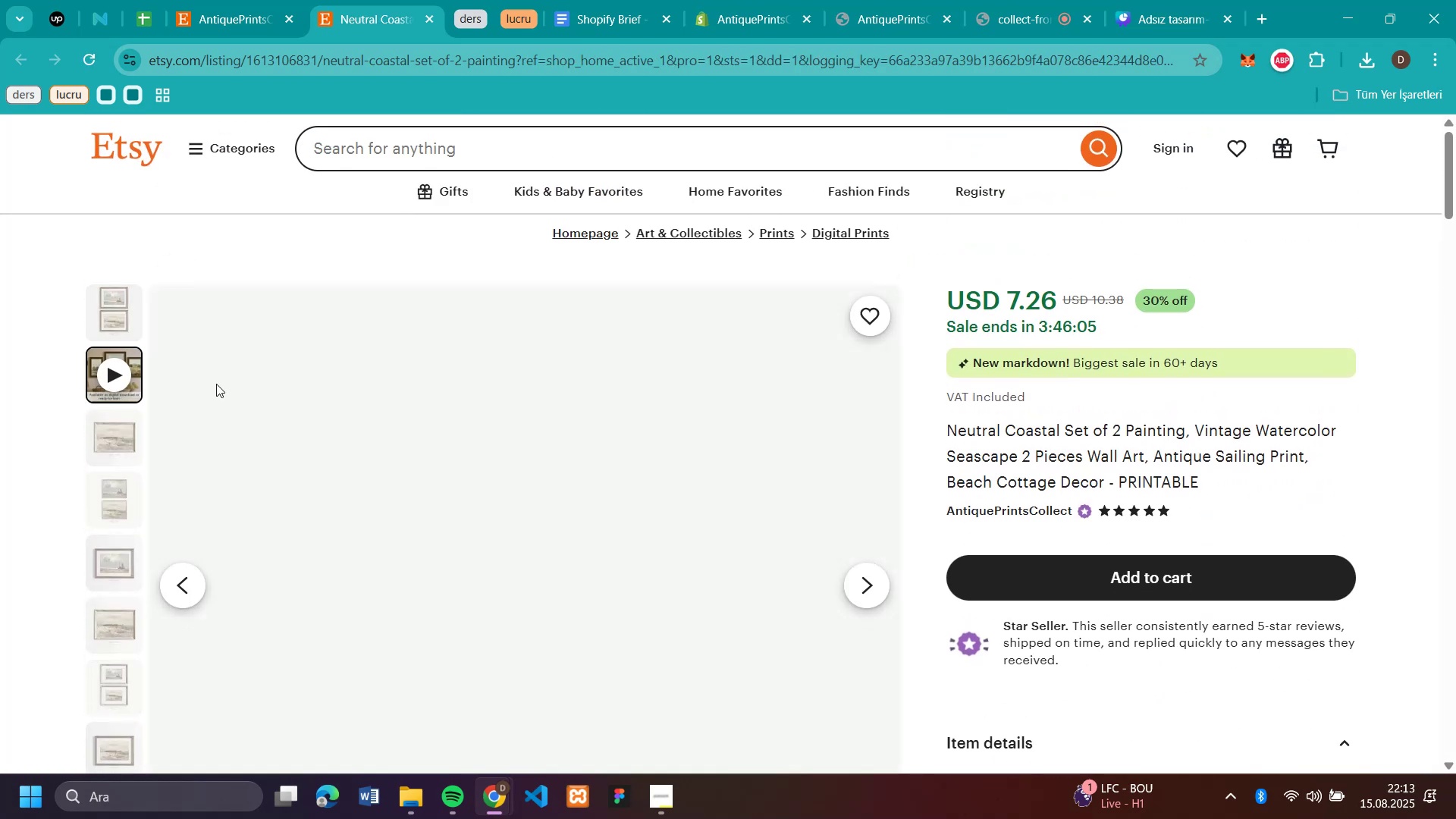 
scroll: coordinate [449, 422], scroll_direction: down, amount: 2.0
 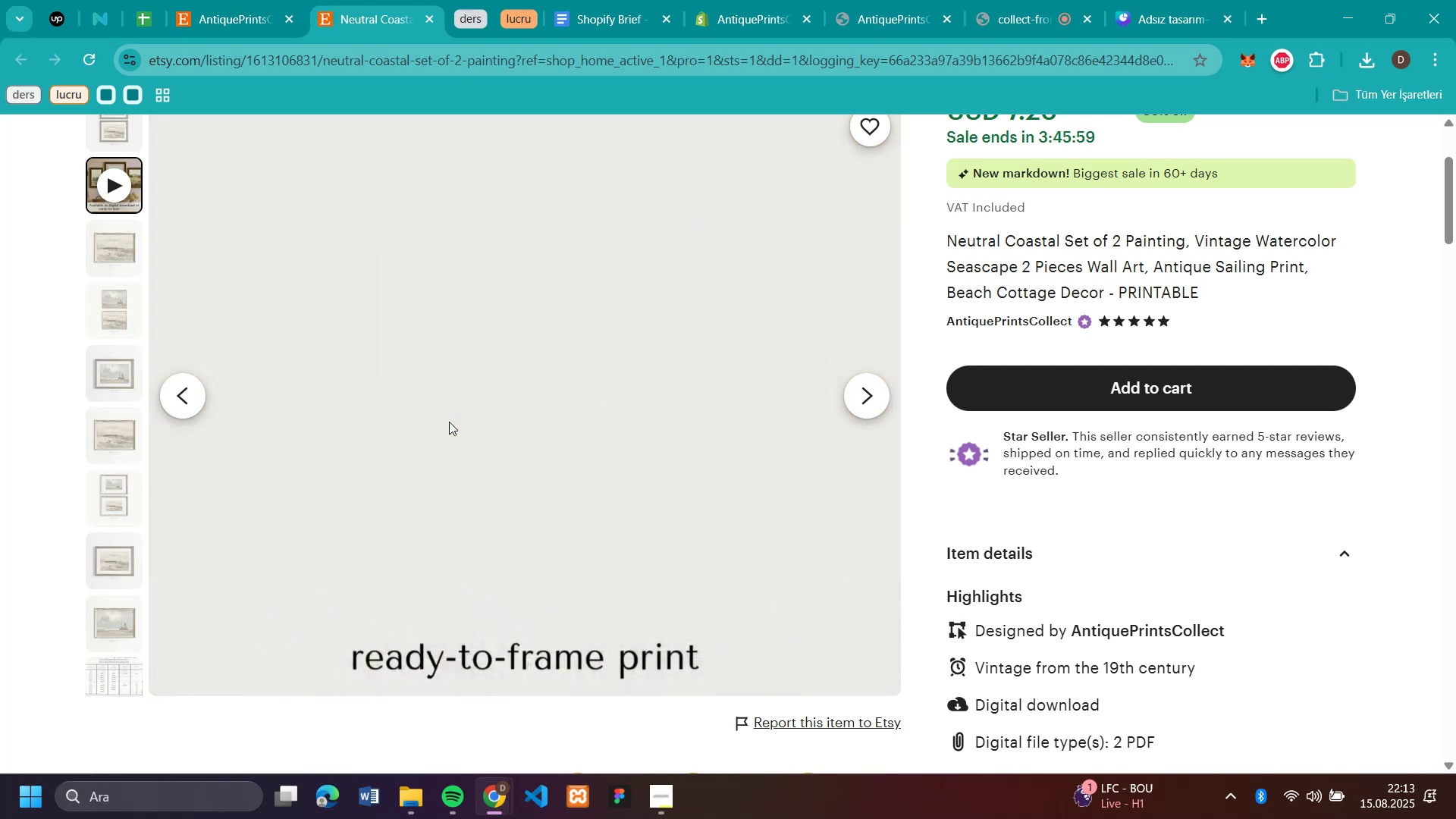 
wait(7.5)
 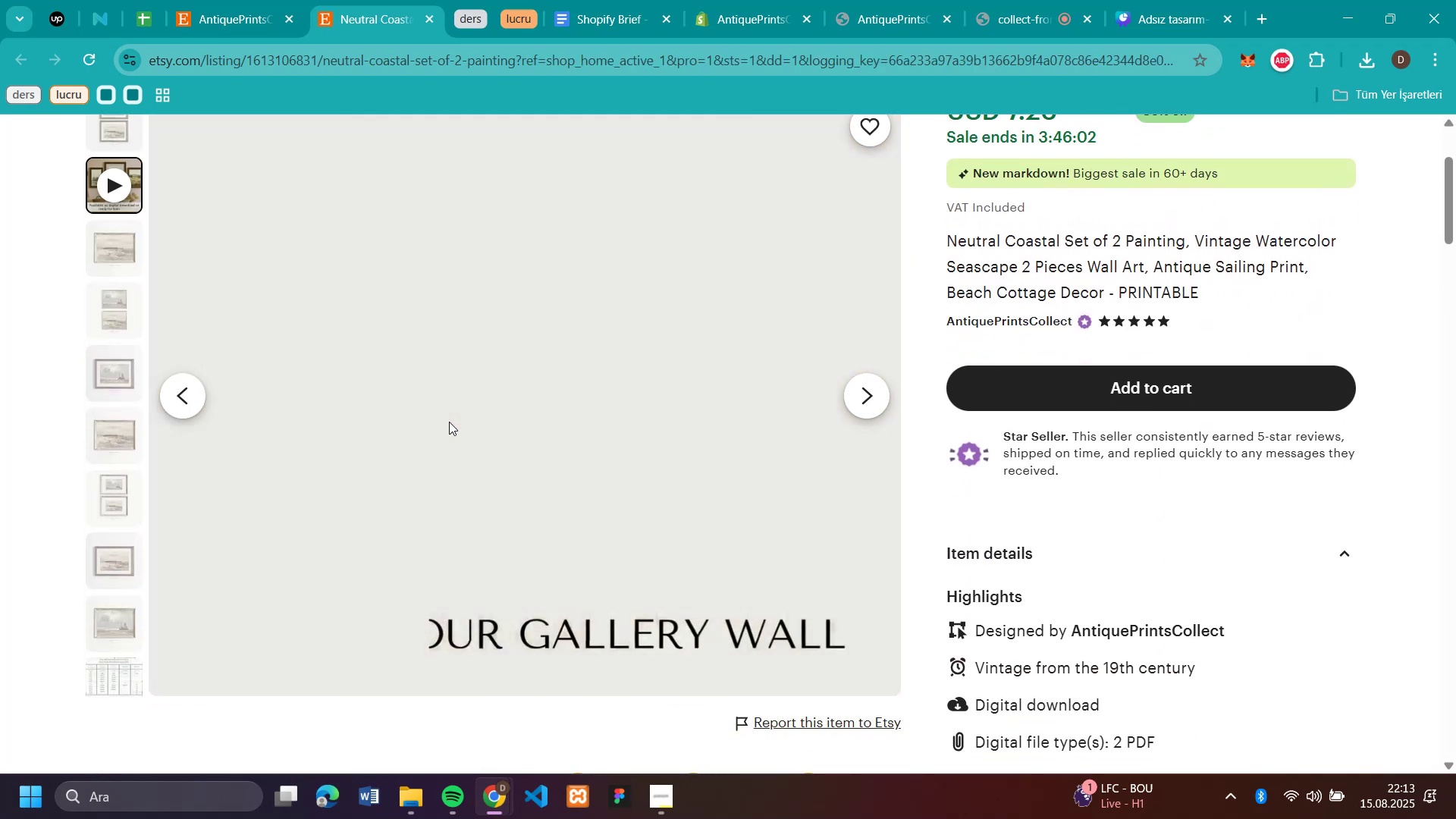 
scroll: coordinate [1346, 342], scroll_direction: down, amount: 4.0
 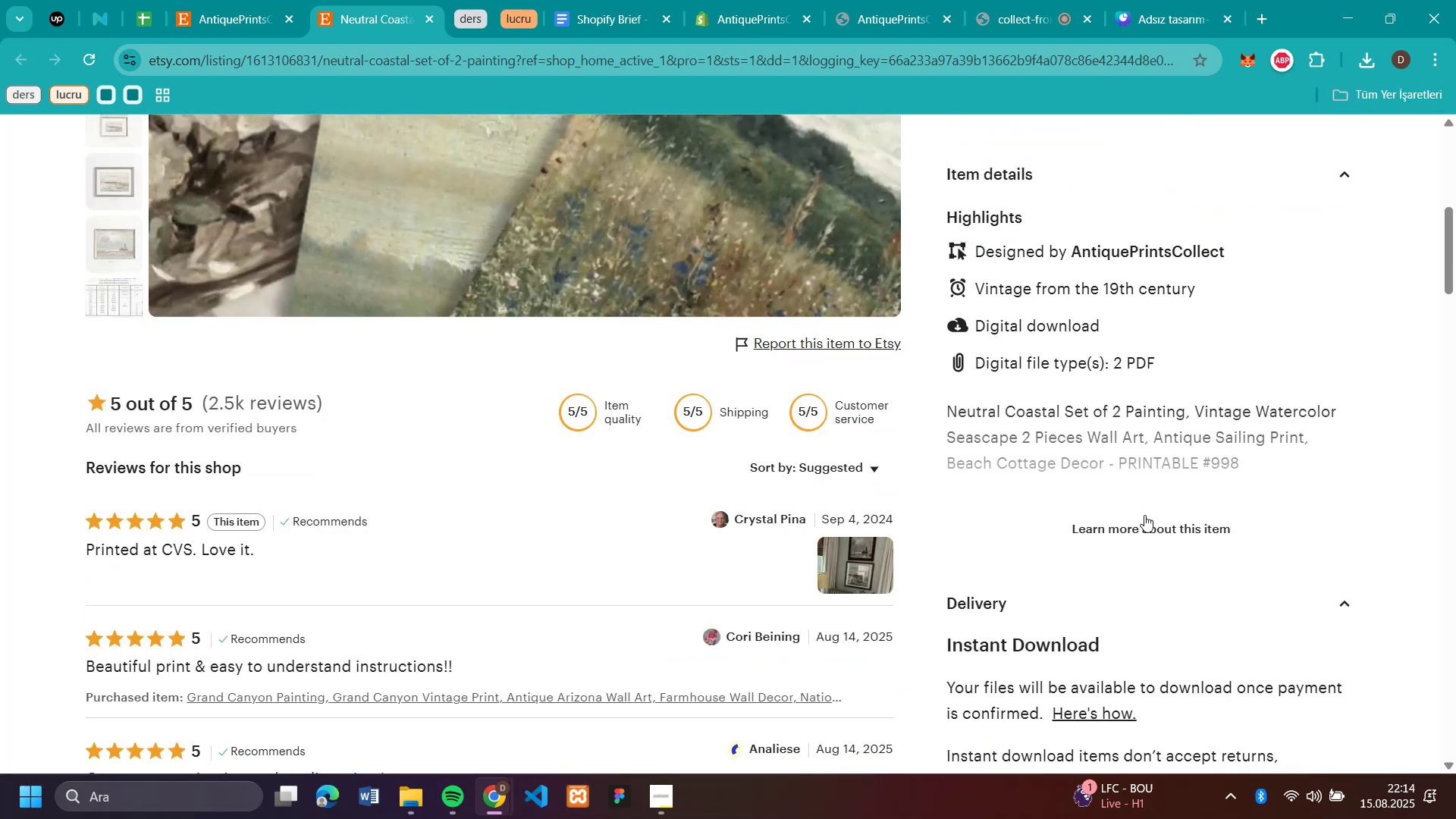 
left_click([1138, 529])
 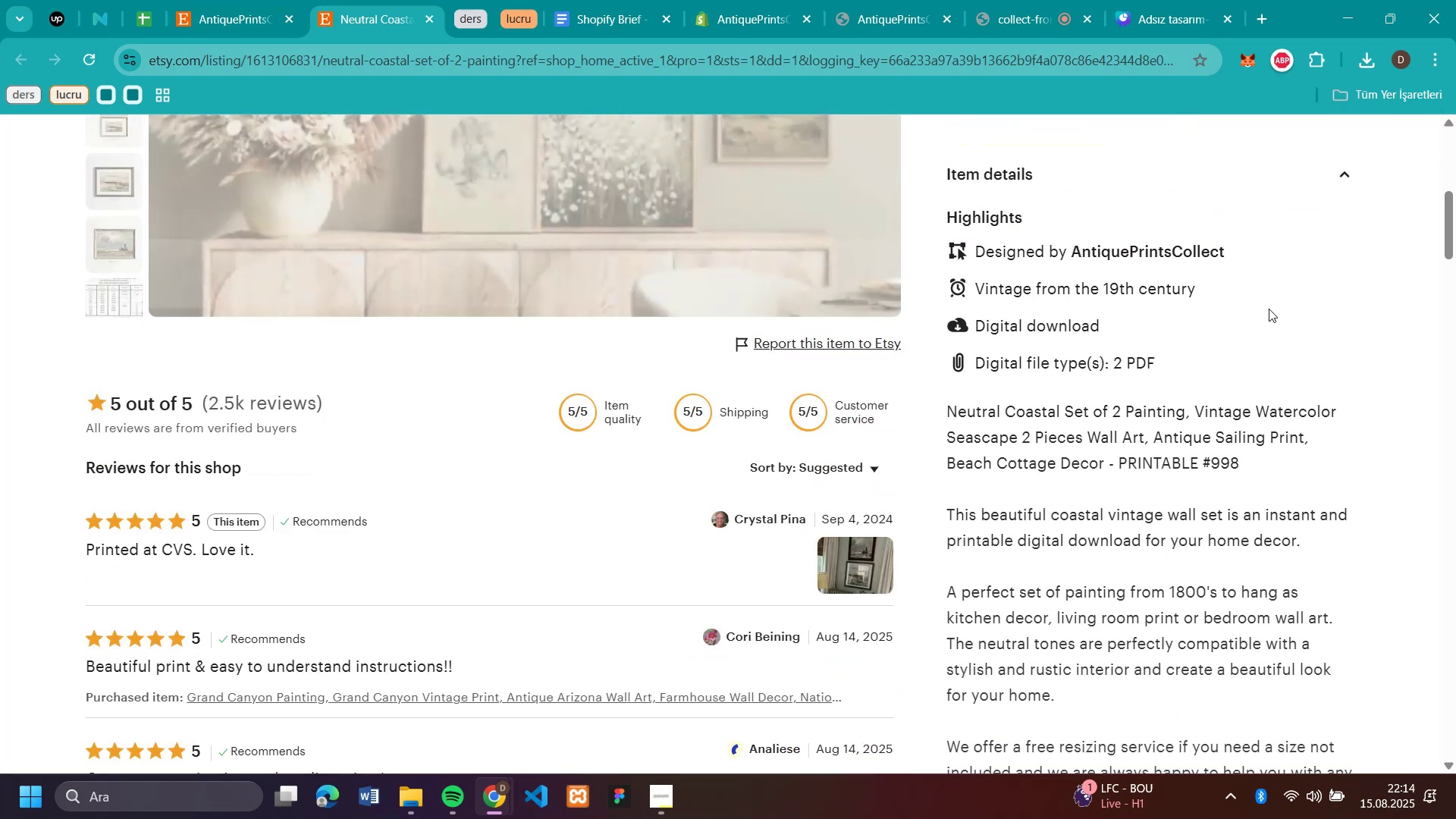 
scroll: coordinate [1269, 309], scroll_direction: down, amount: 3.0
 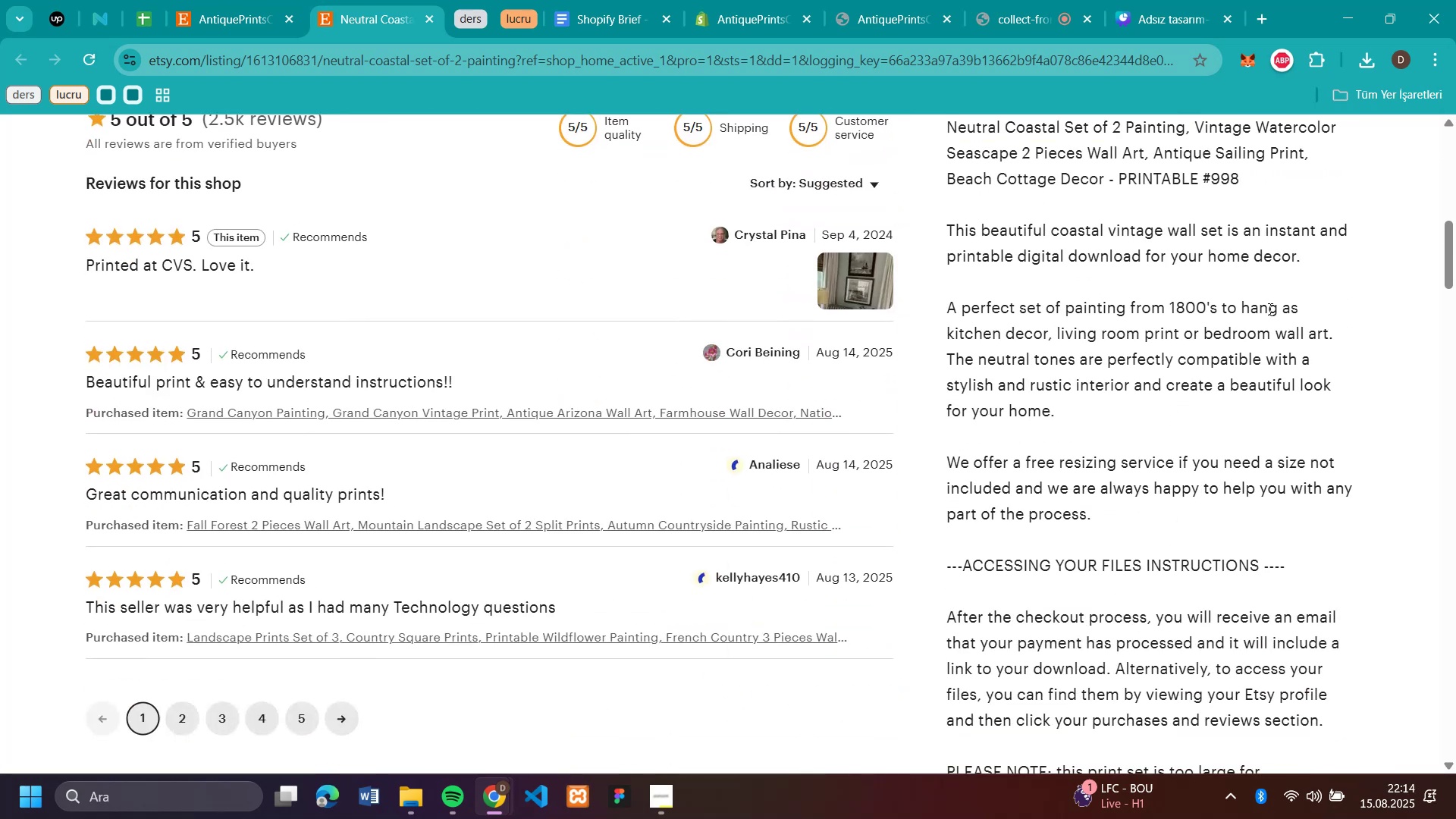 
scroll: coordinate [1269, 309], scroll_direction: up, amount: 2.0
 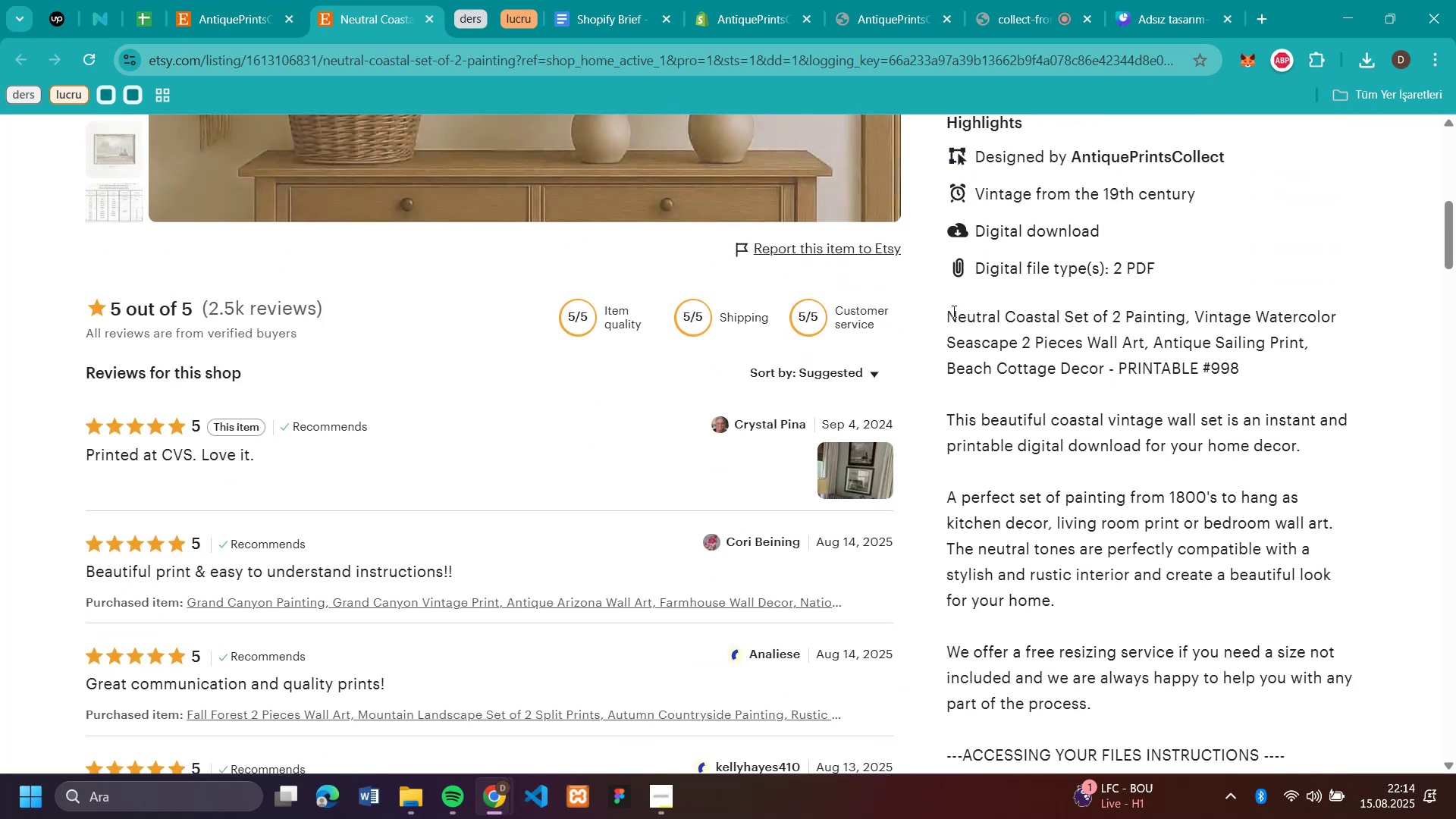 
left_click_drag(start_coordinate=[945, 308], to_coordinate=[1062, 478])
 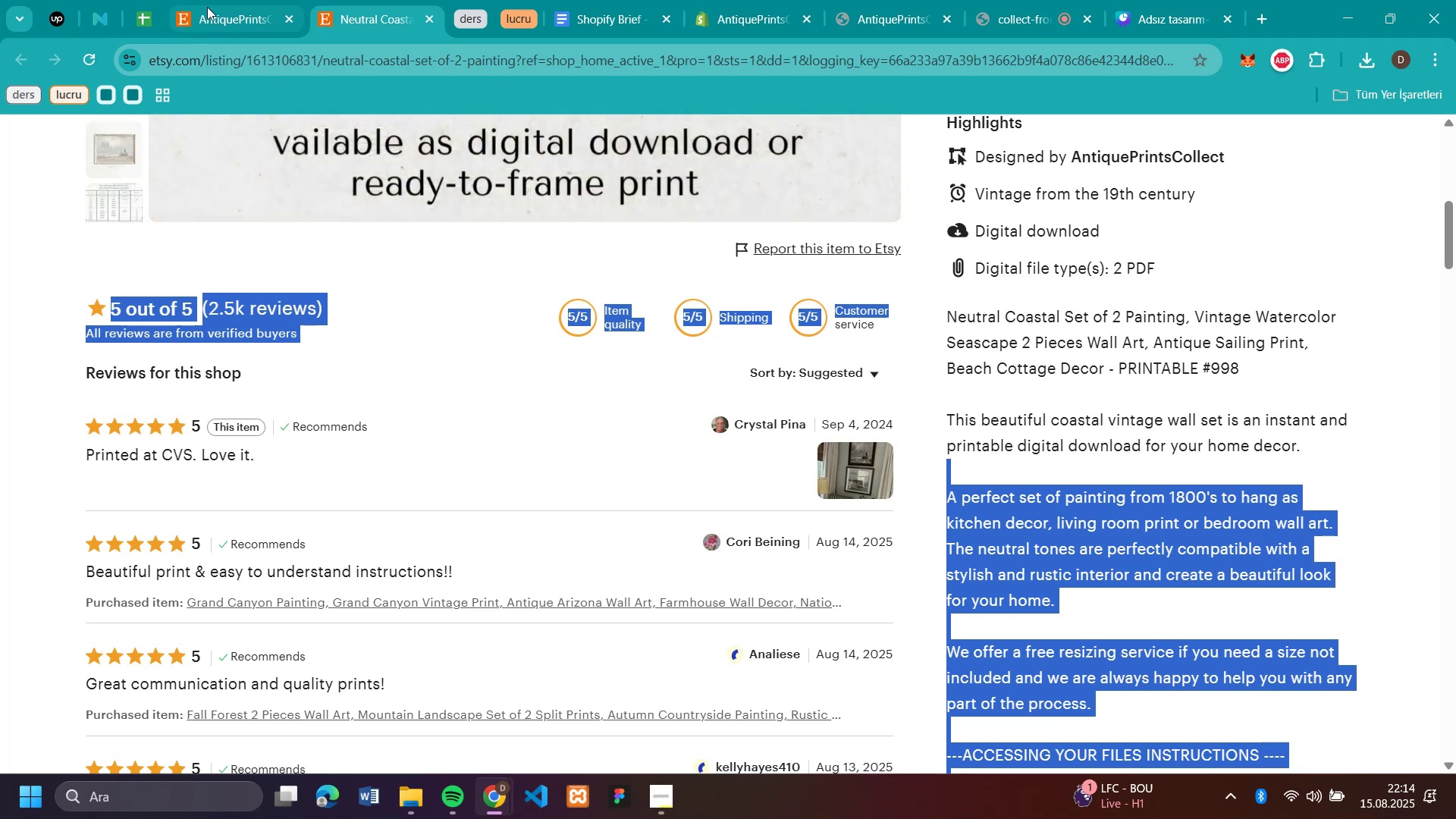 
left_click([237, 55])
 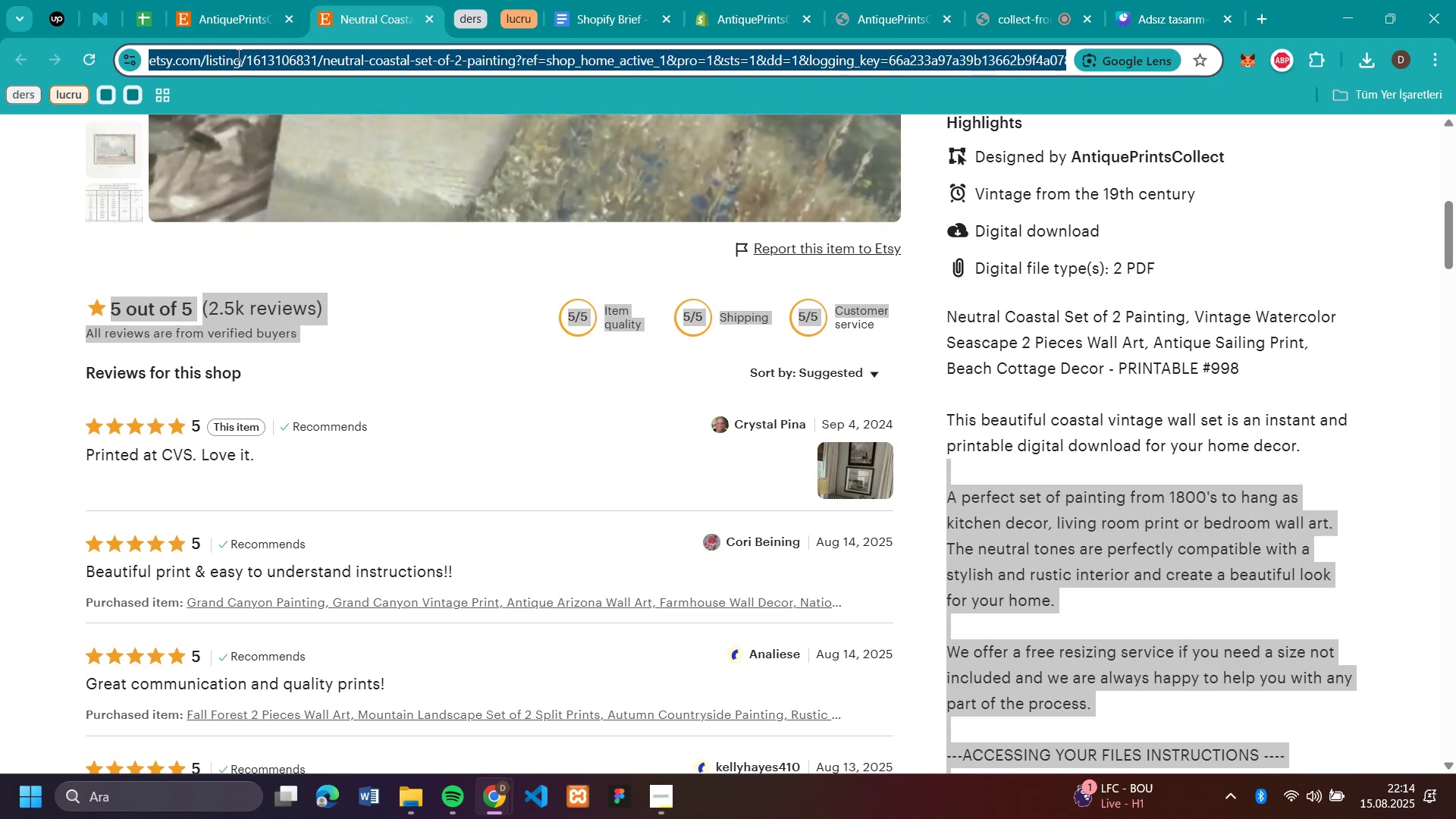 
key(Control+C)
 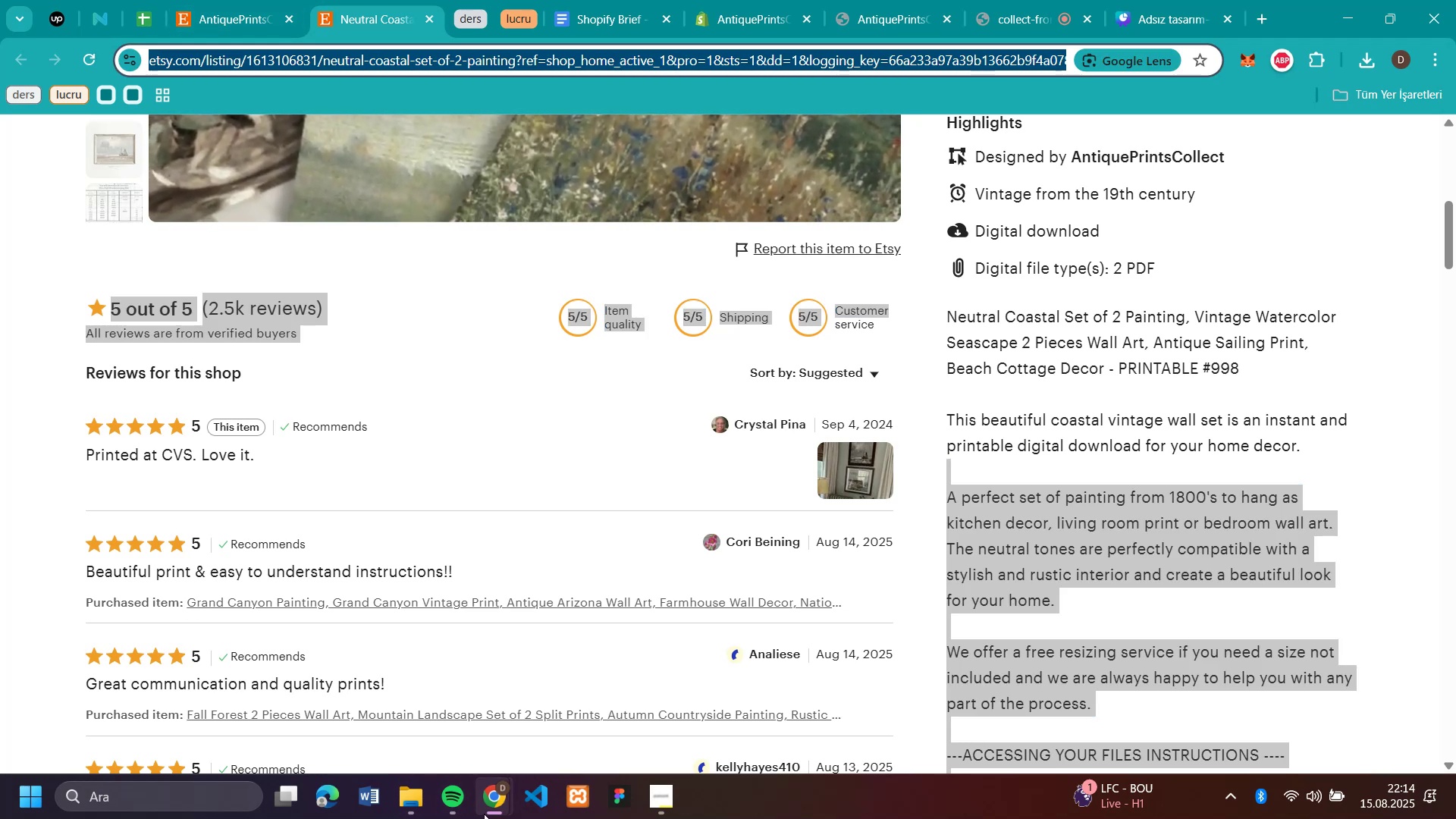 
right_click([482, 808])
 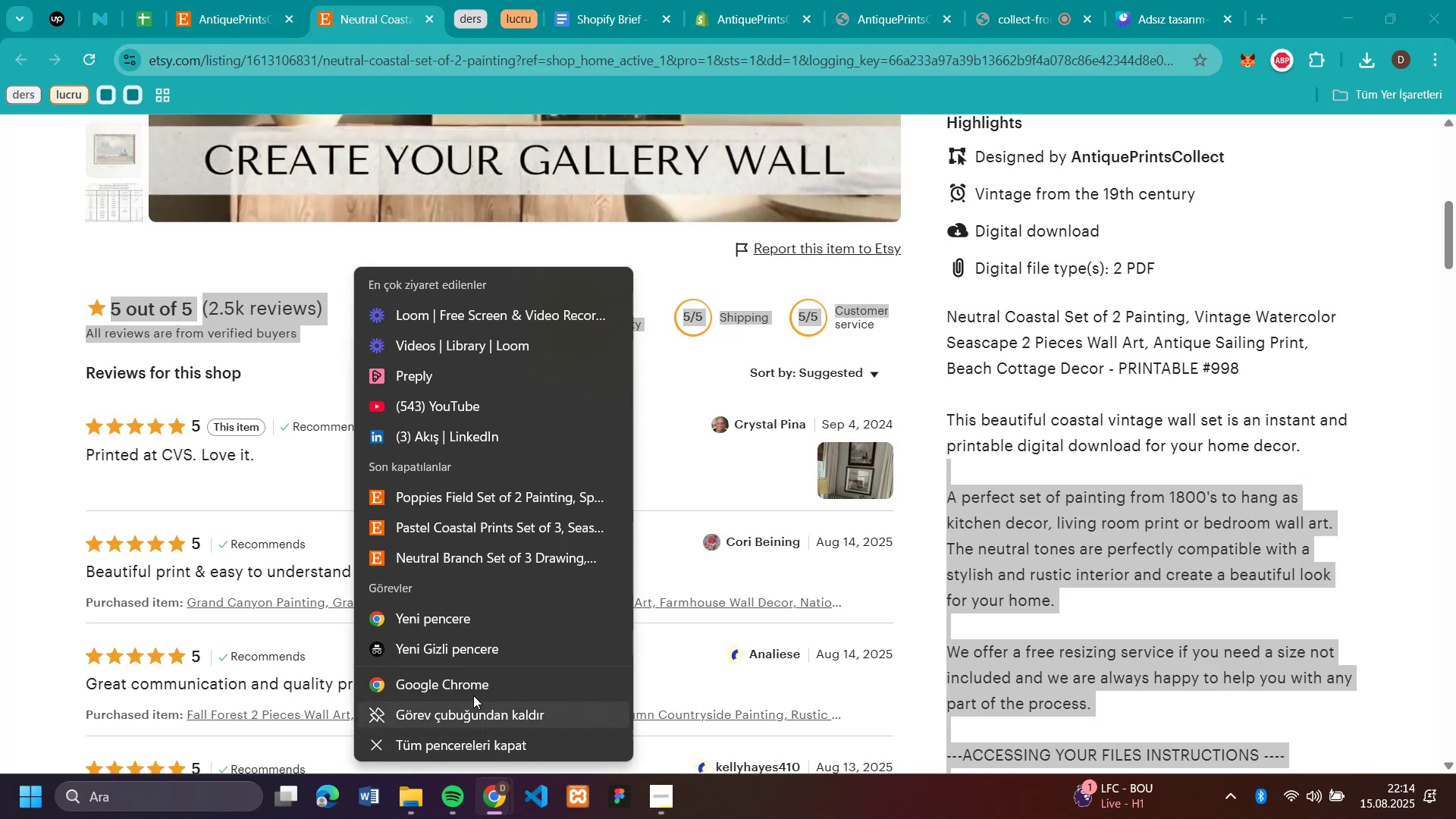 
left_click([479, 682])
 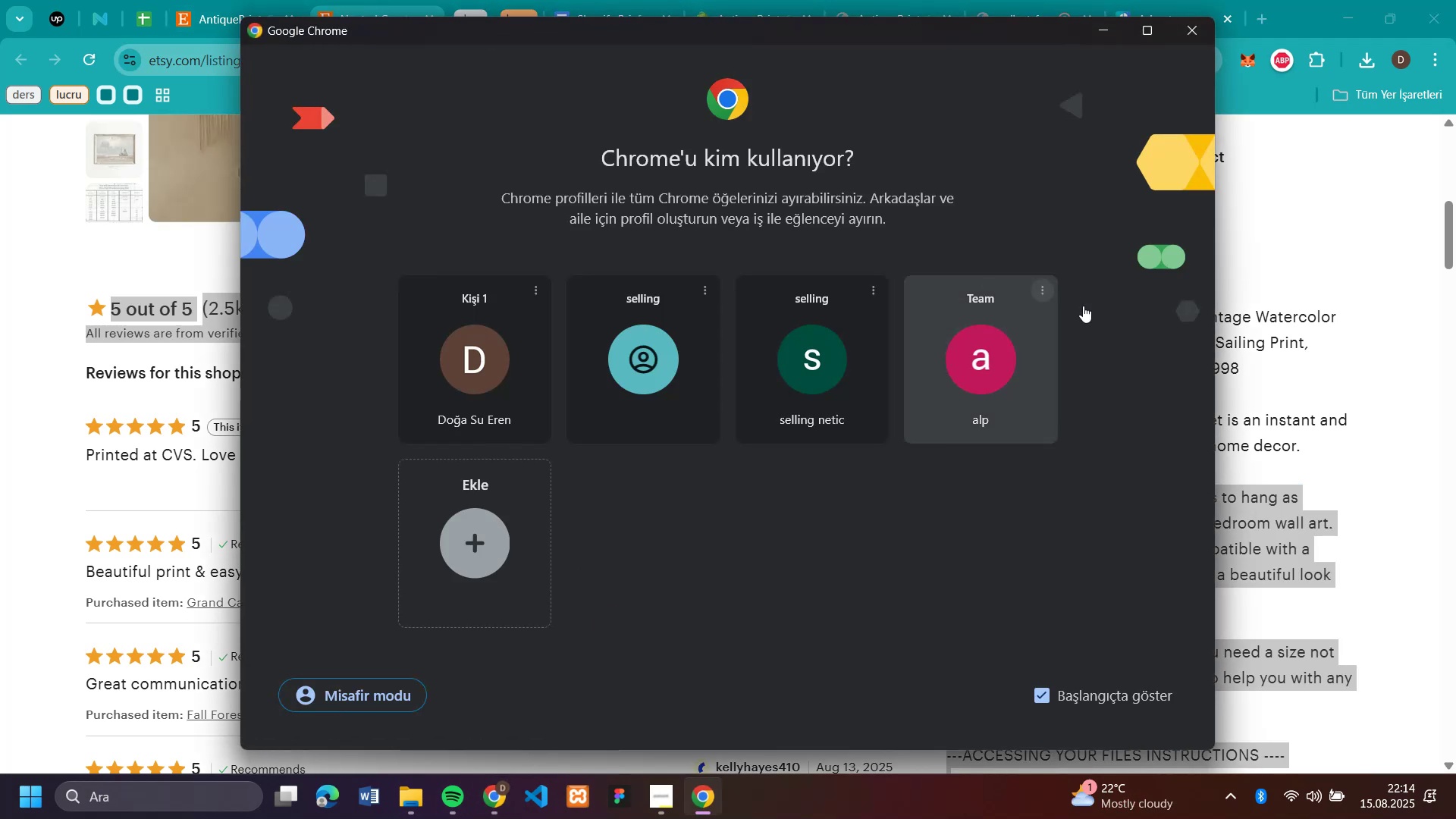 
left_click([1037, 384])
 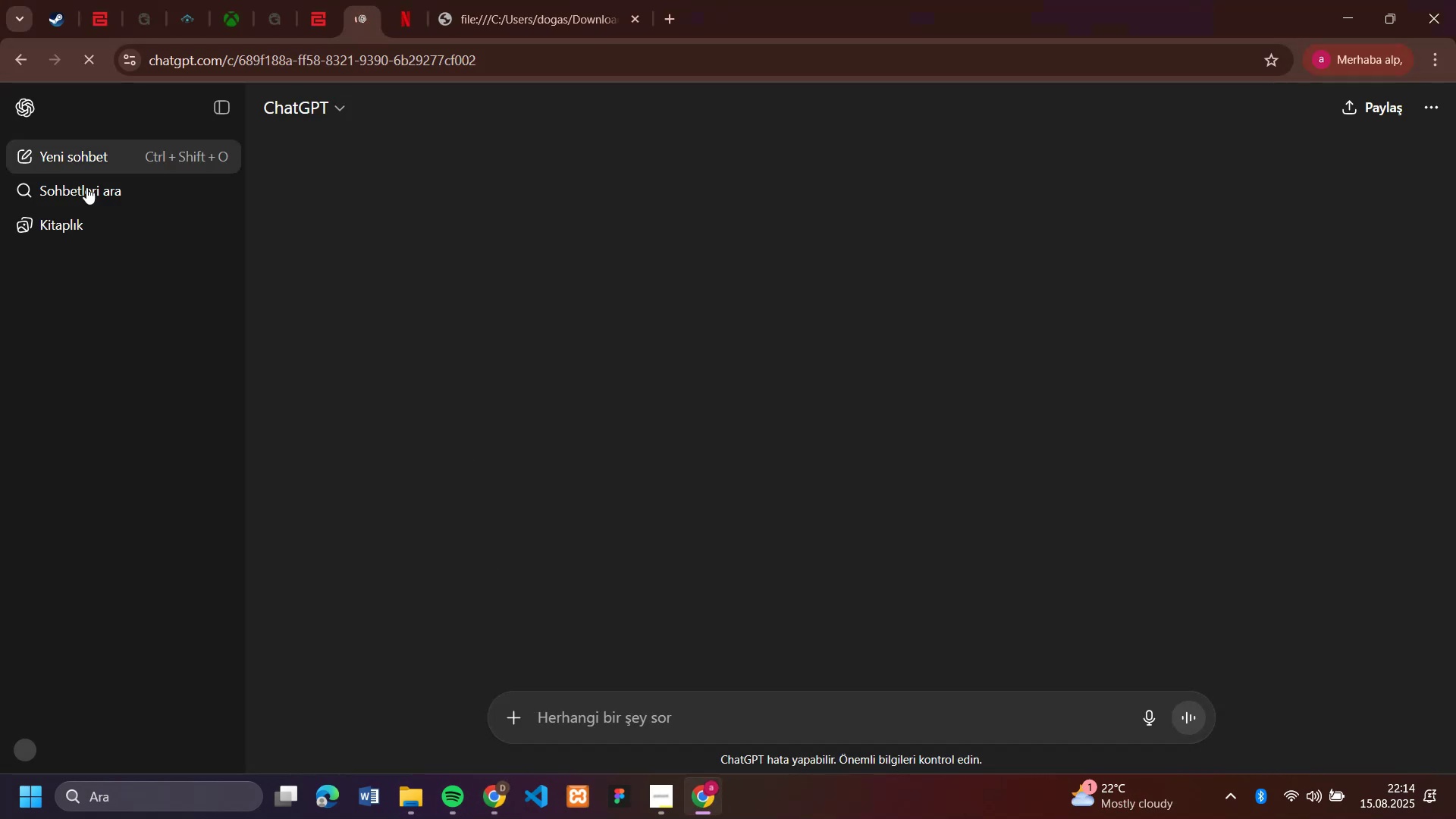 
left_click([748, 727])
 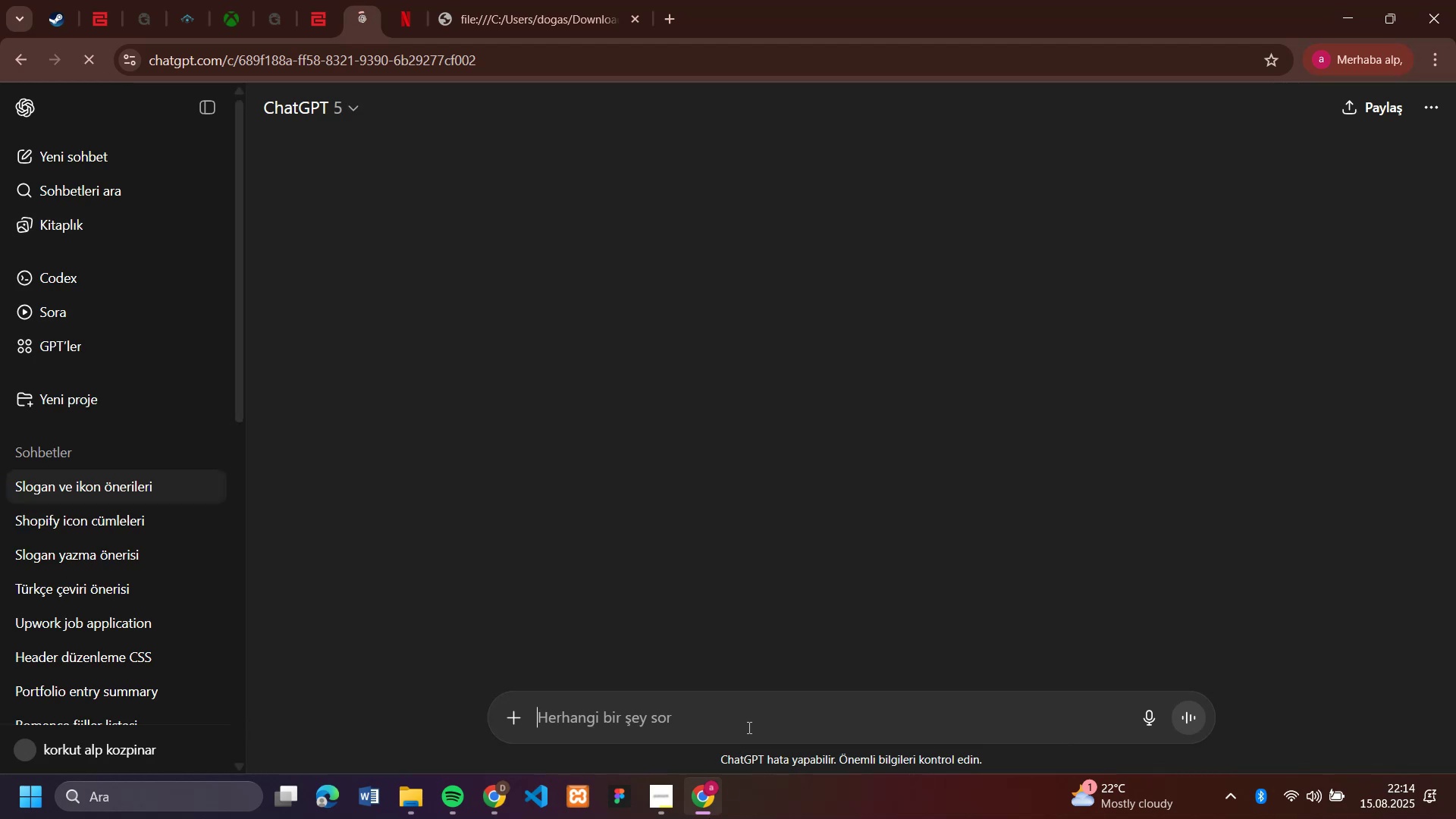 
key(Control+V)
 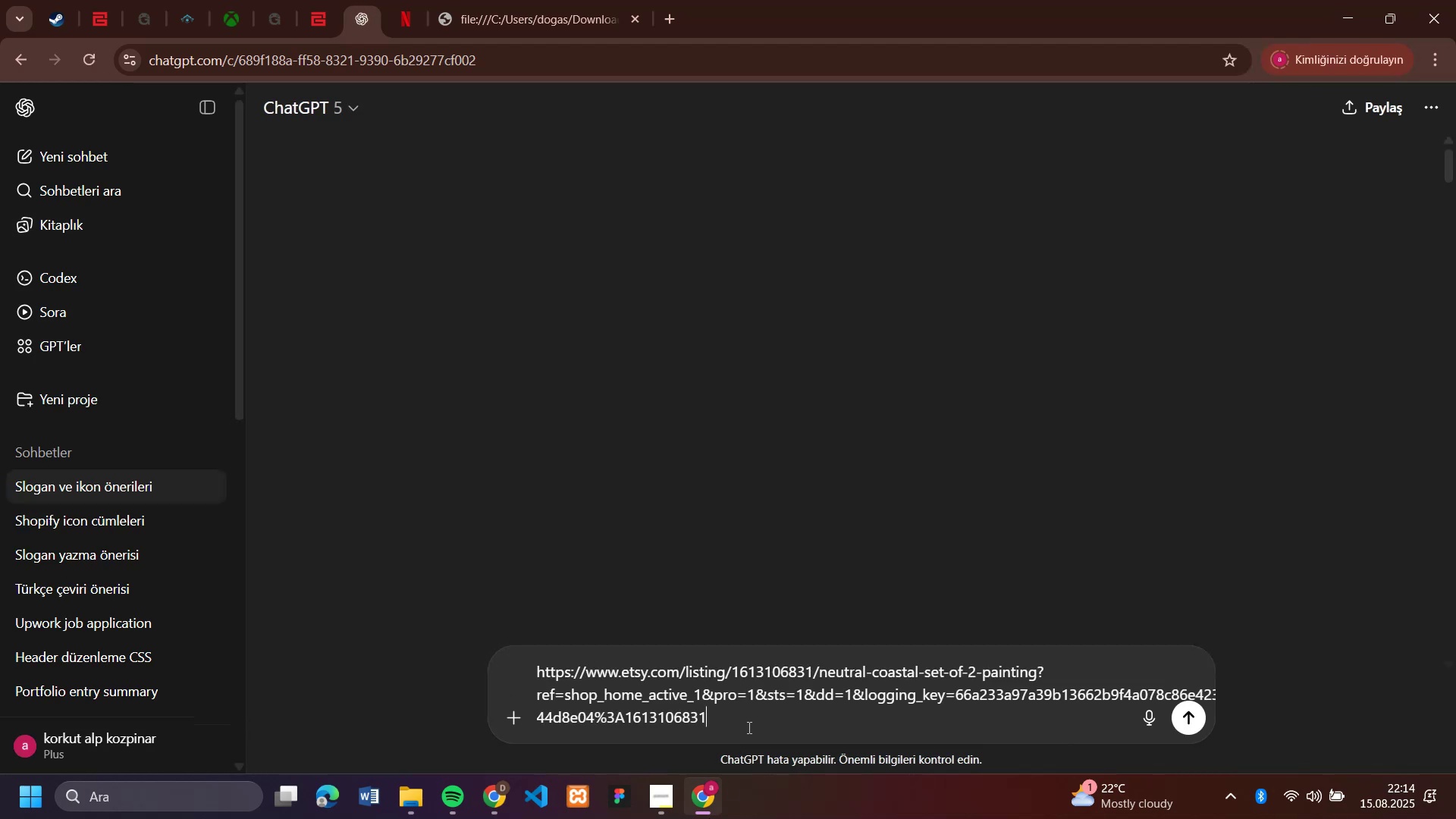 
hold_key(key=Space, duration=0.6)
 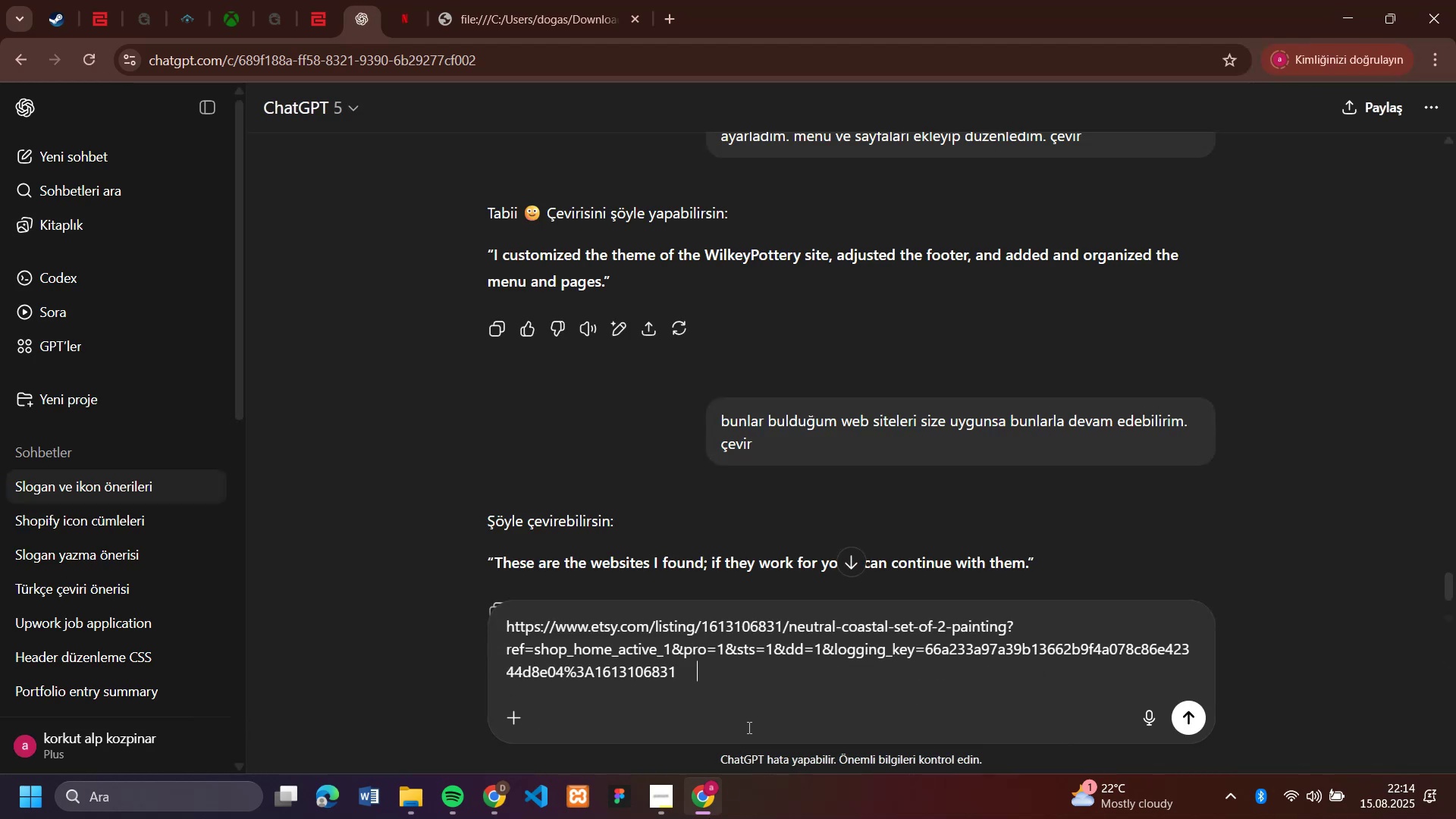 
type(bu s'te '\'n )
 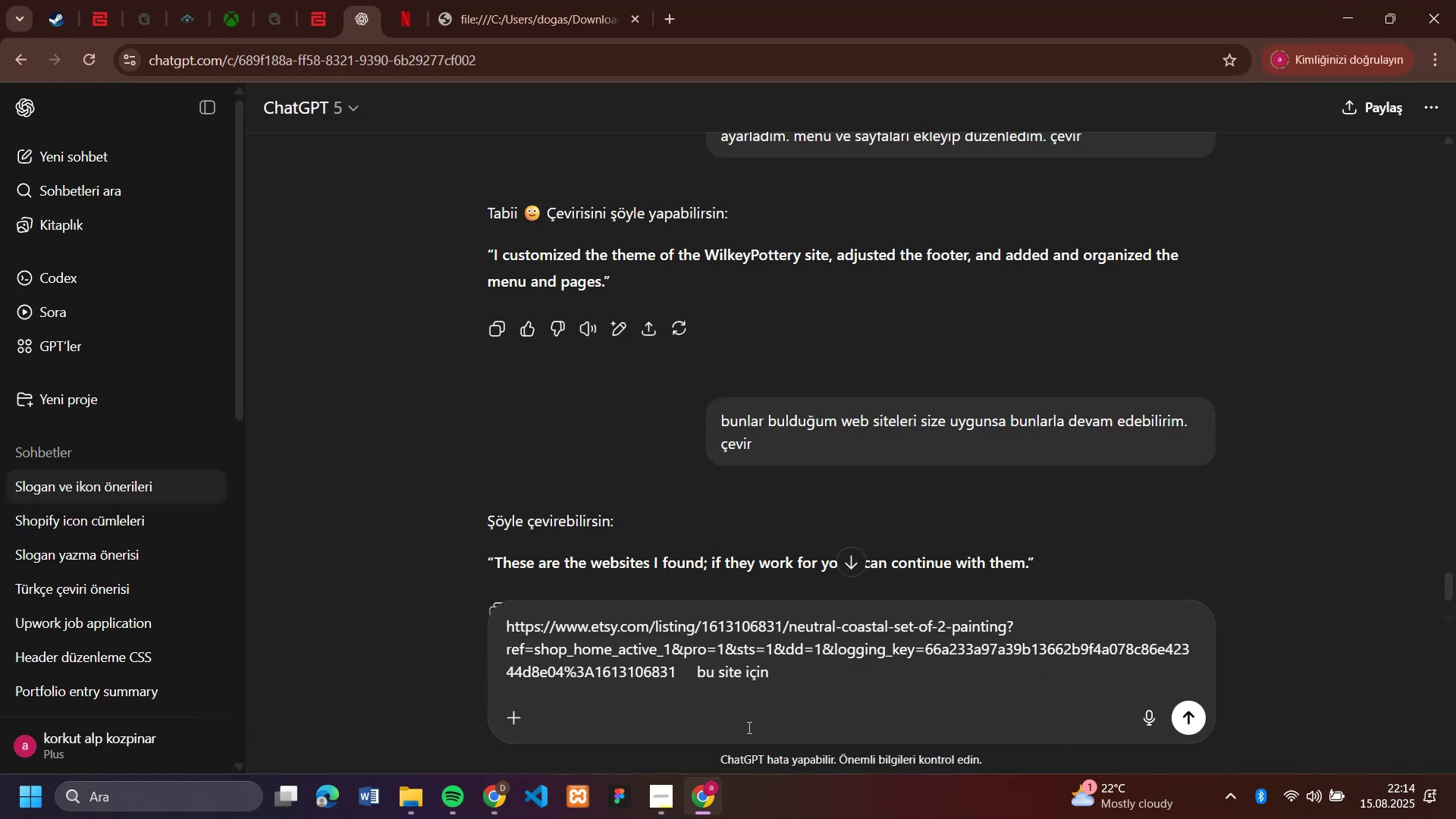 
wait(5.63)
 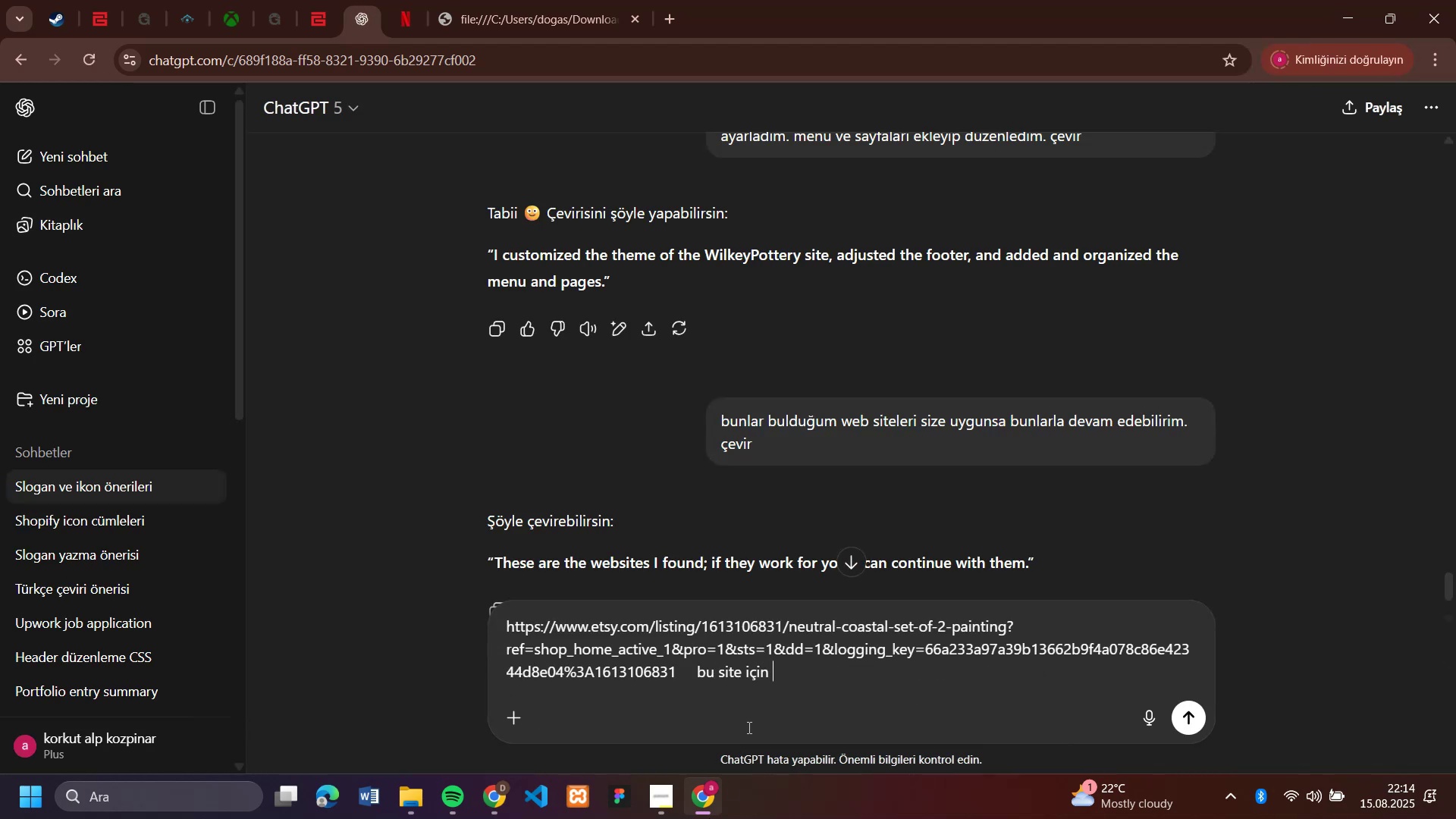 
type(etk'ley'c' c]mleler yaz)
 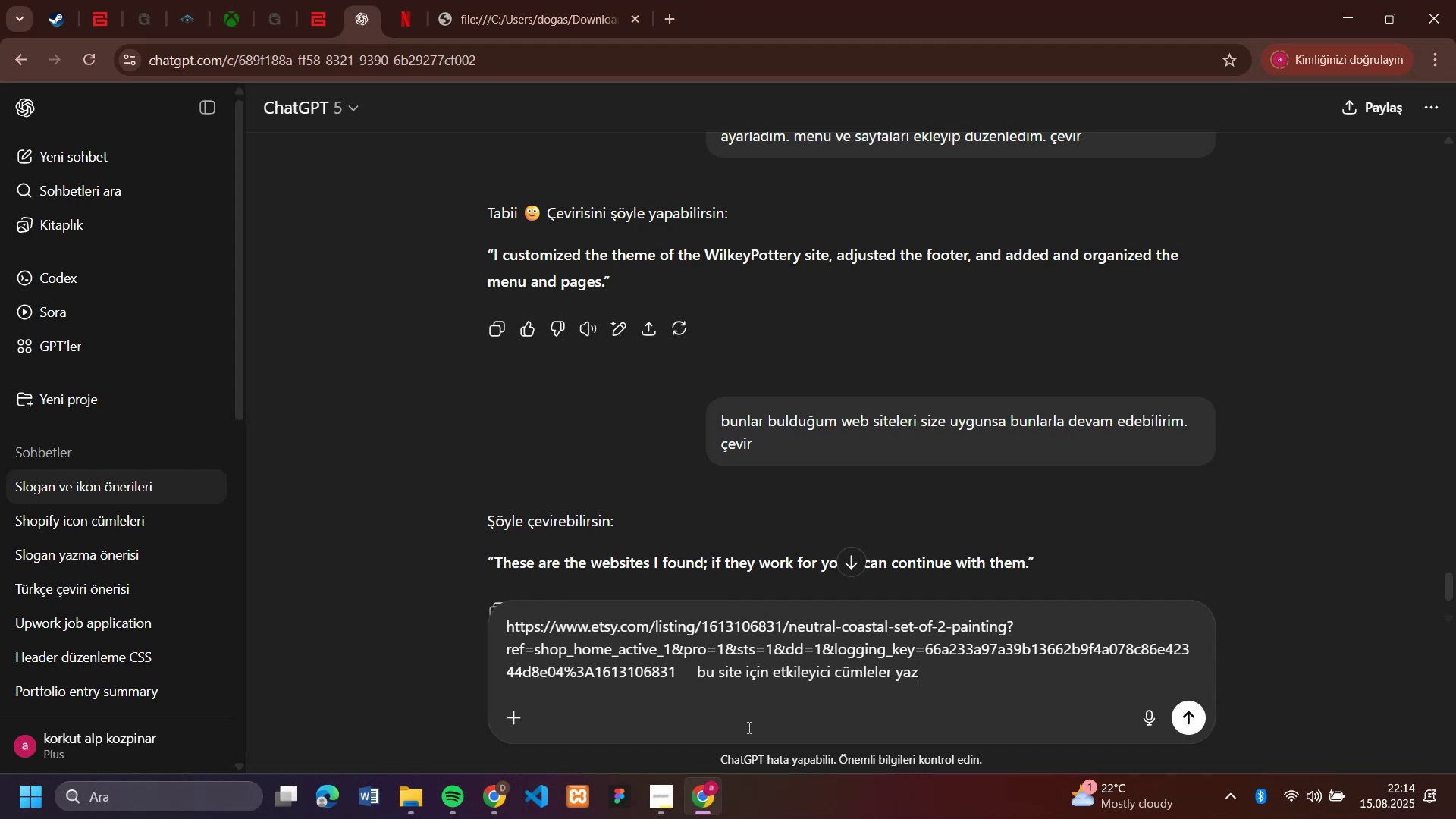 
key(Enter)
 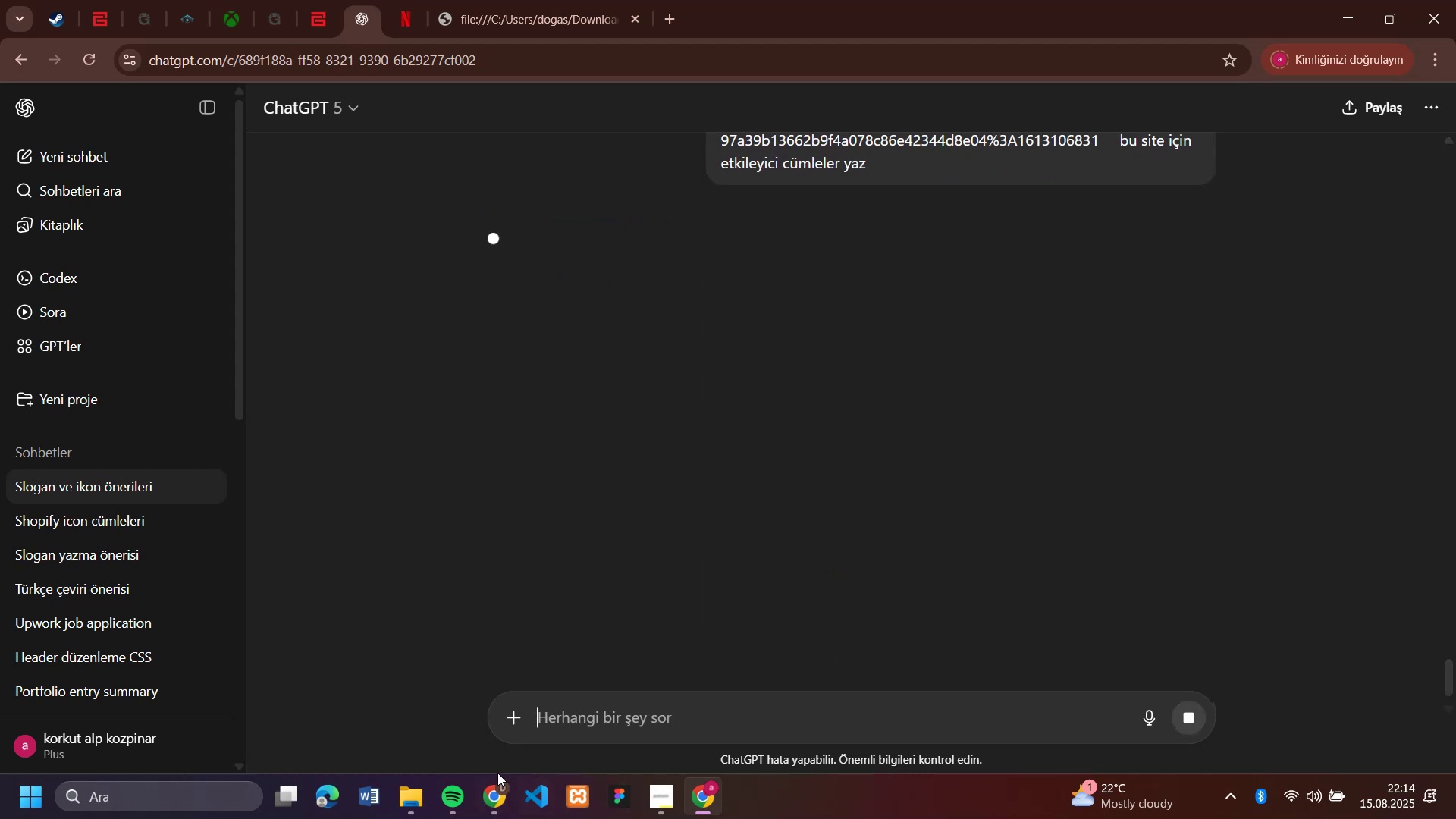 
left_click([489, 798])
 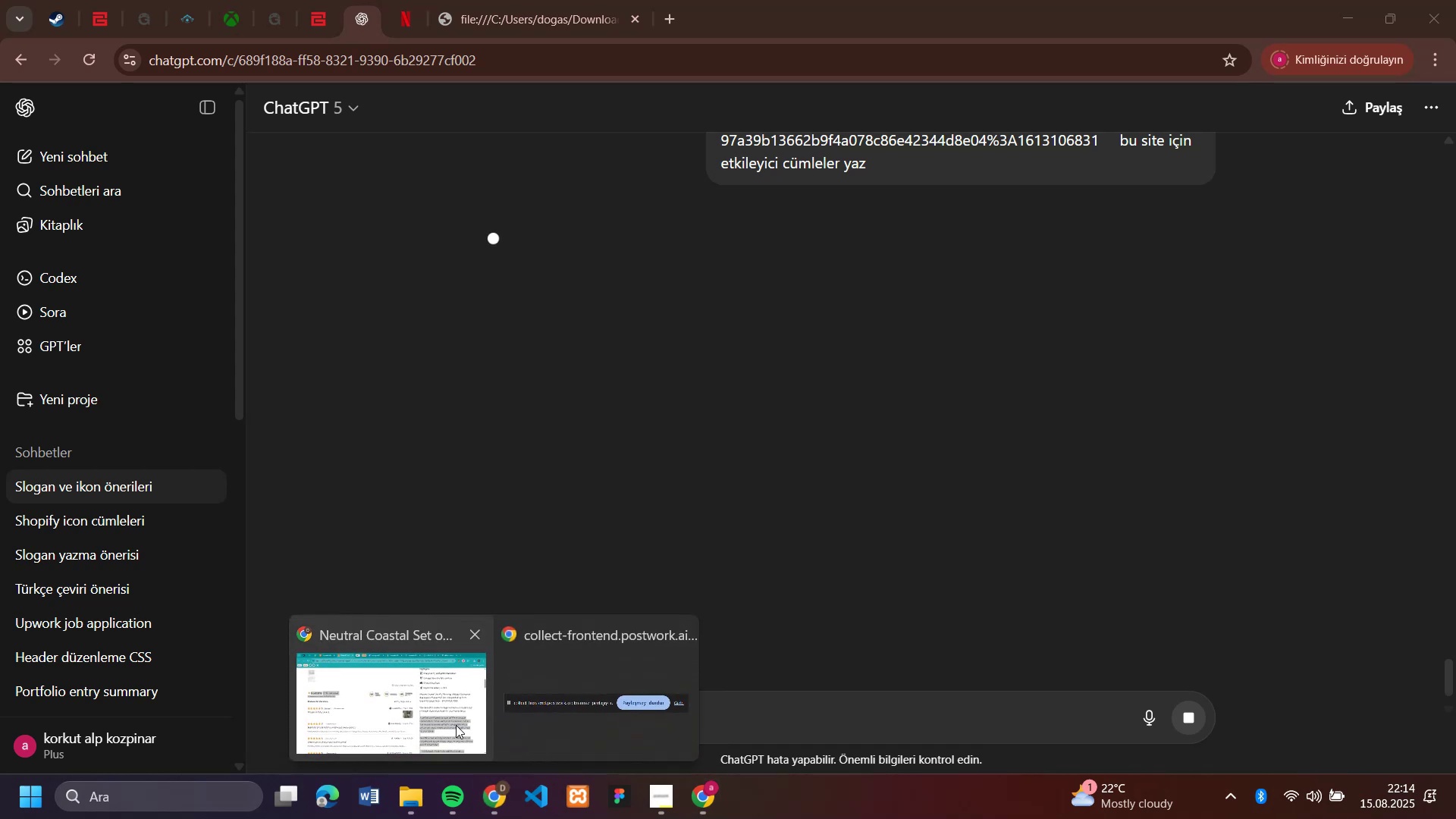 
left_click([453, 724])
 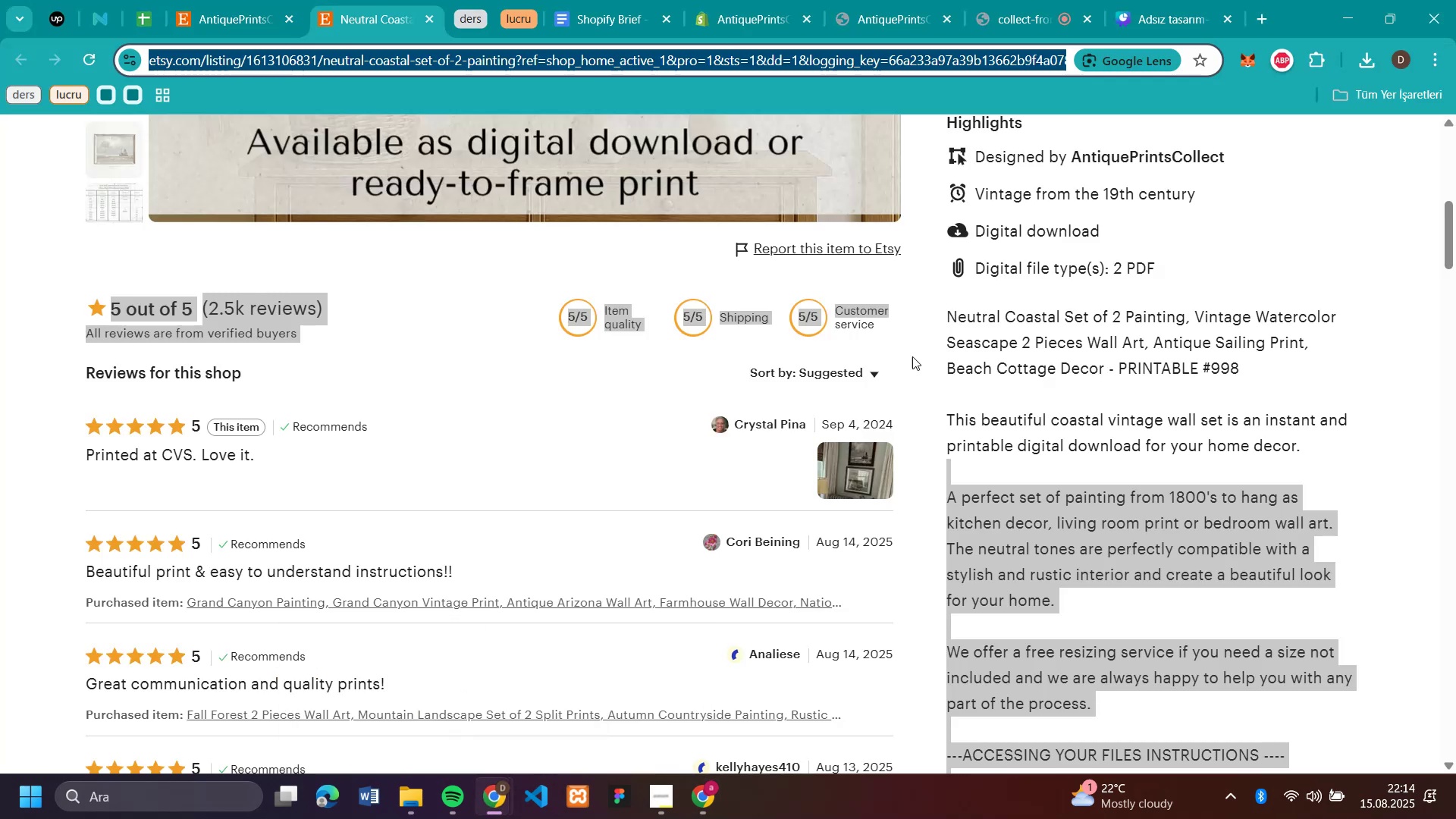 
scroll: coordinate [811, 39], scroll_direction: up, amount: 14.0
 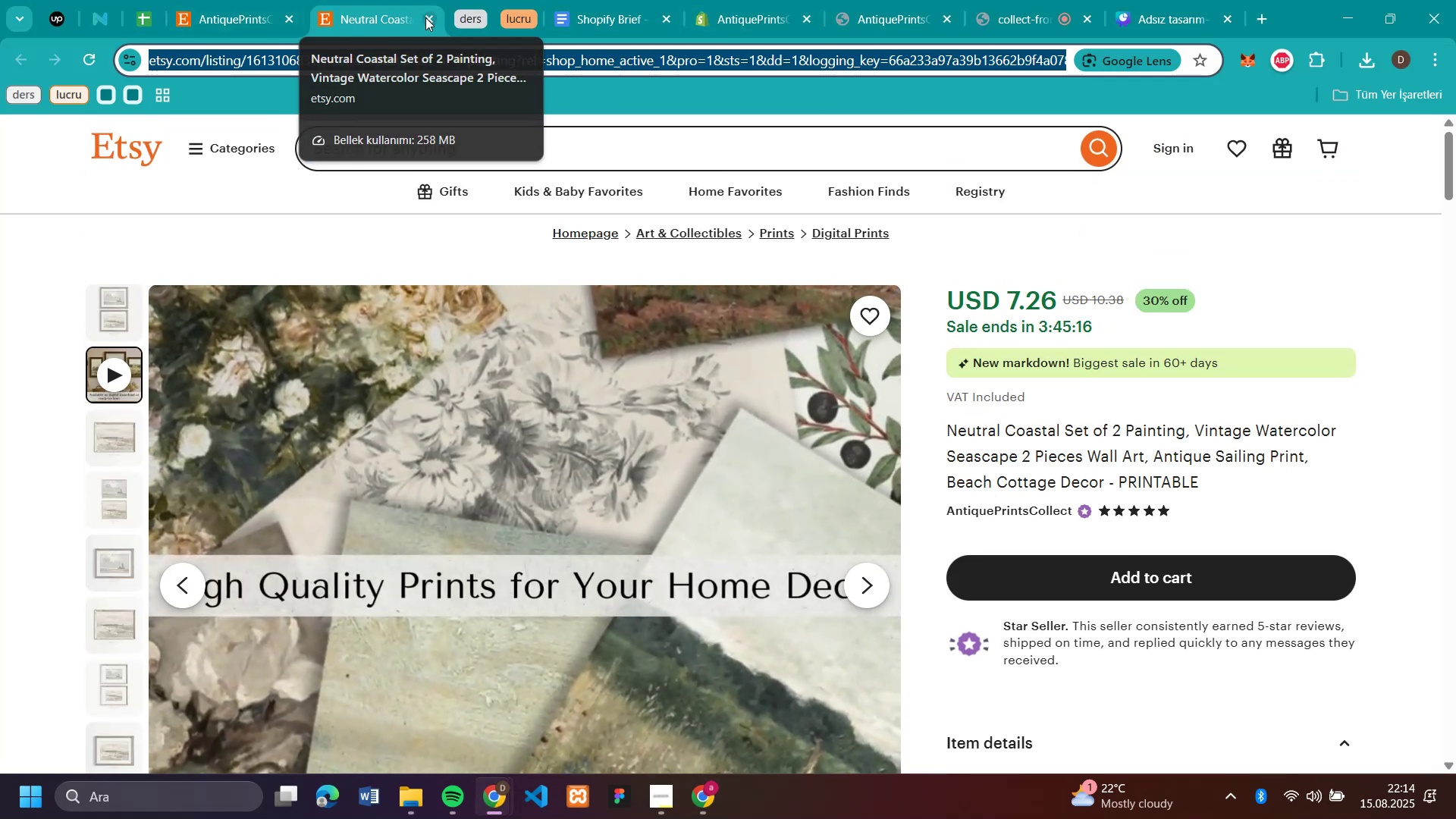 
left_click([248, 23])
 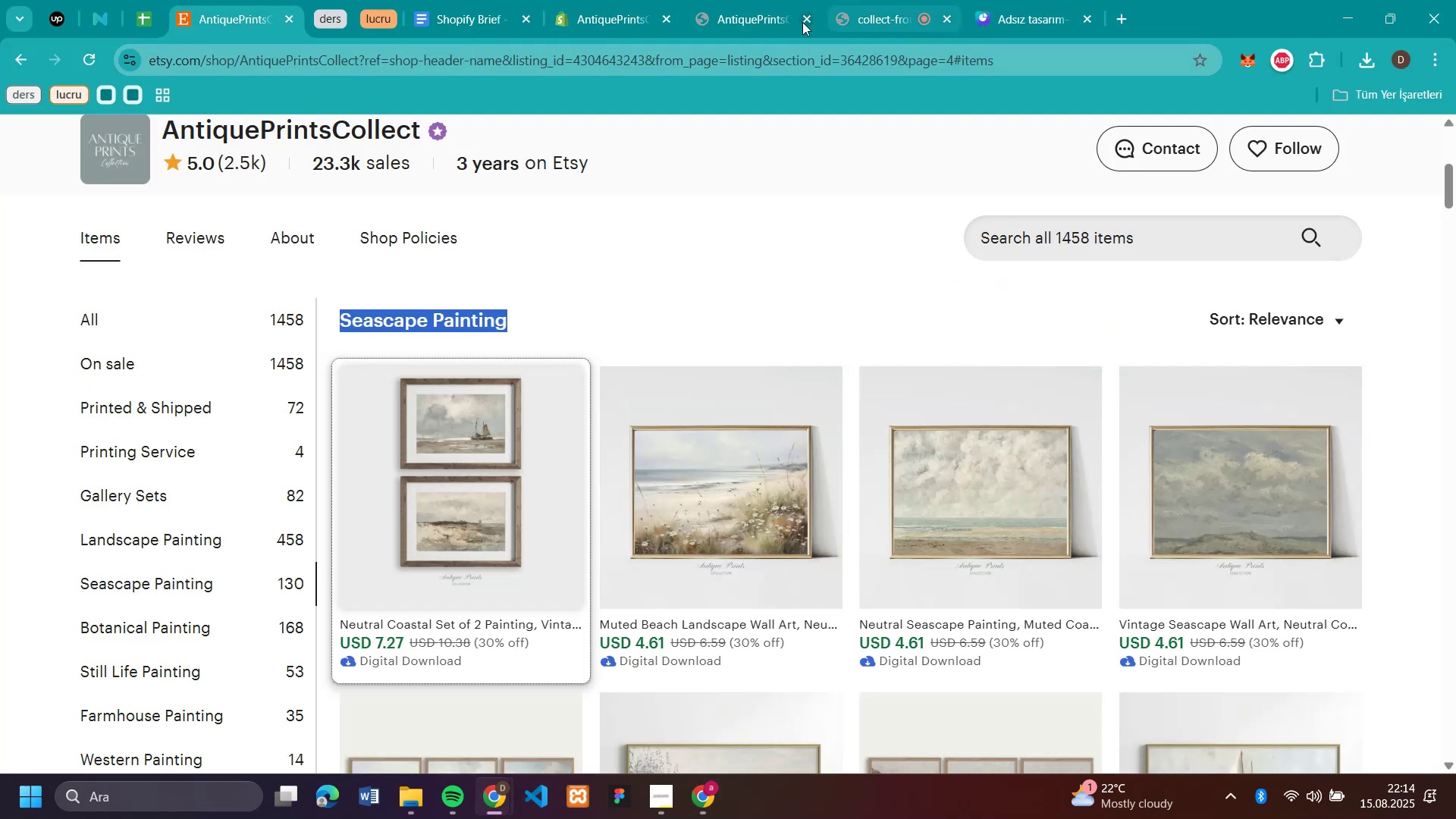 
left_click([761, 20])
 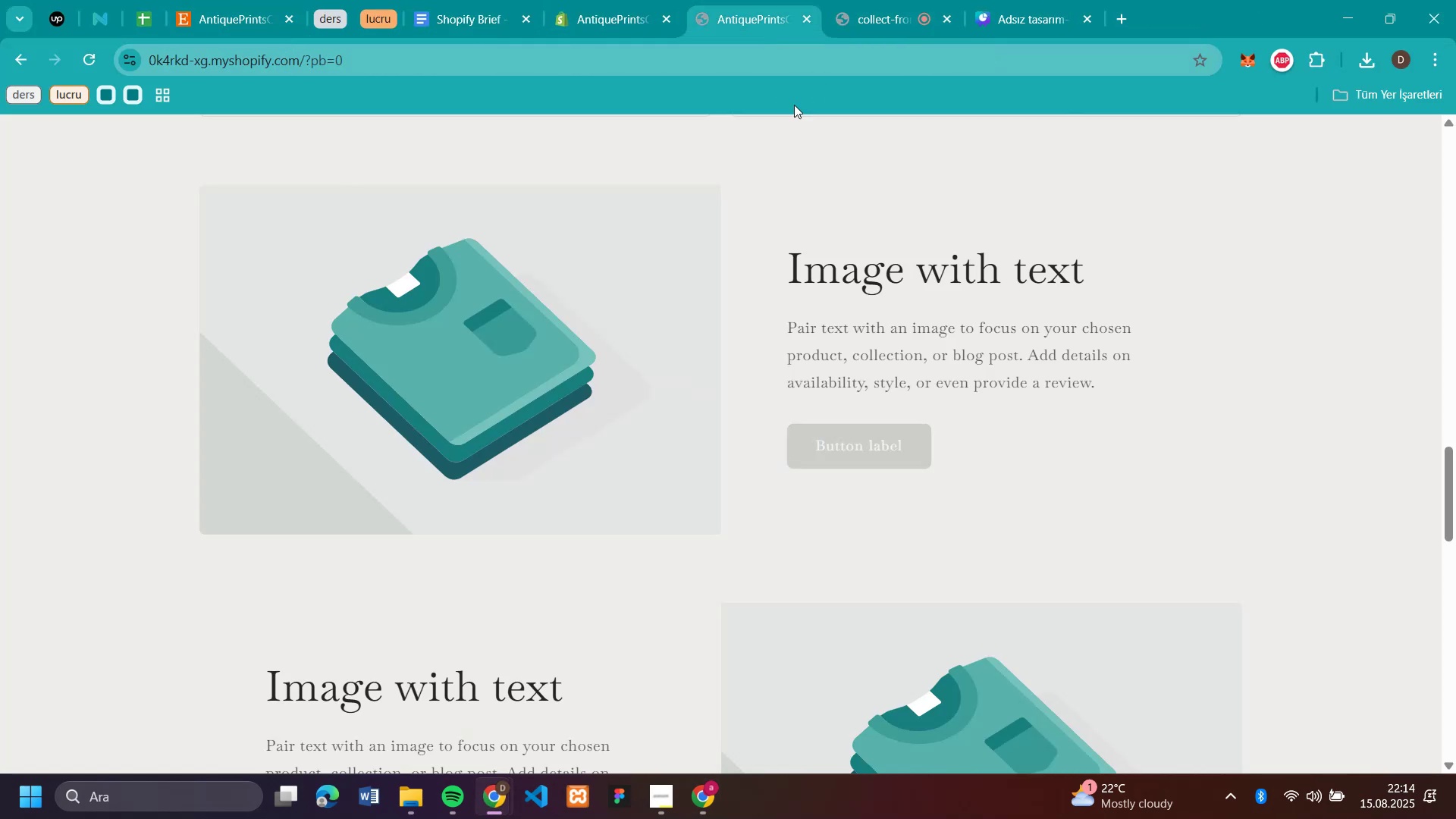 
scroll: coordinate [1009, 316], scroll_direction: up, amount: 22.0
 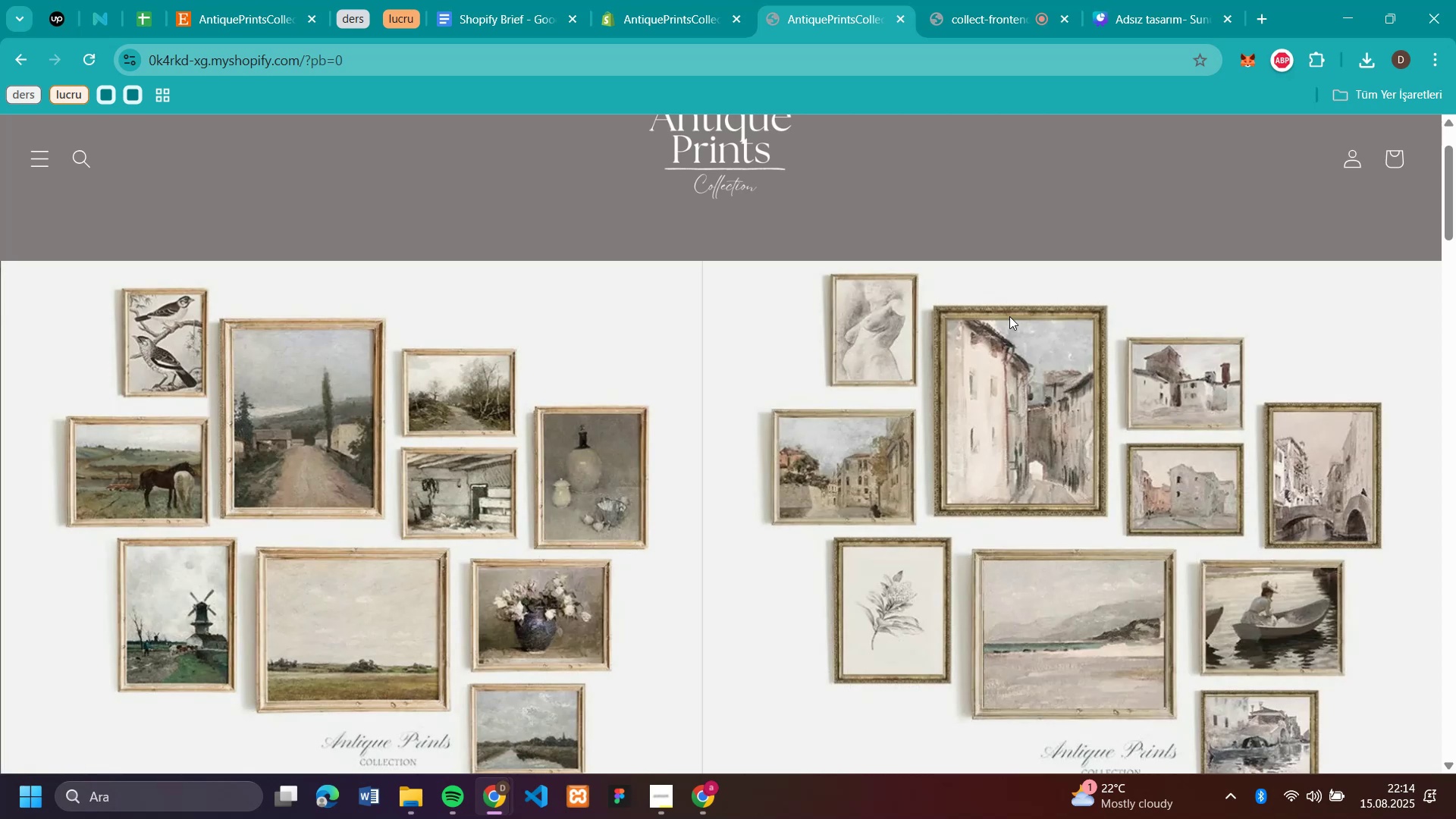 
scroll: coordinate [1009, 316], scroll_direction: down, amount: 9.0
 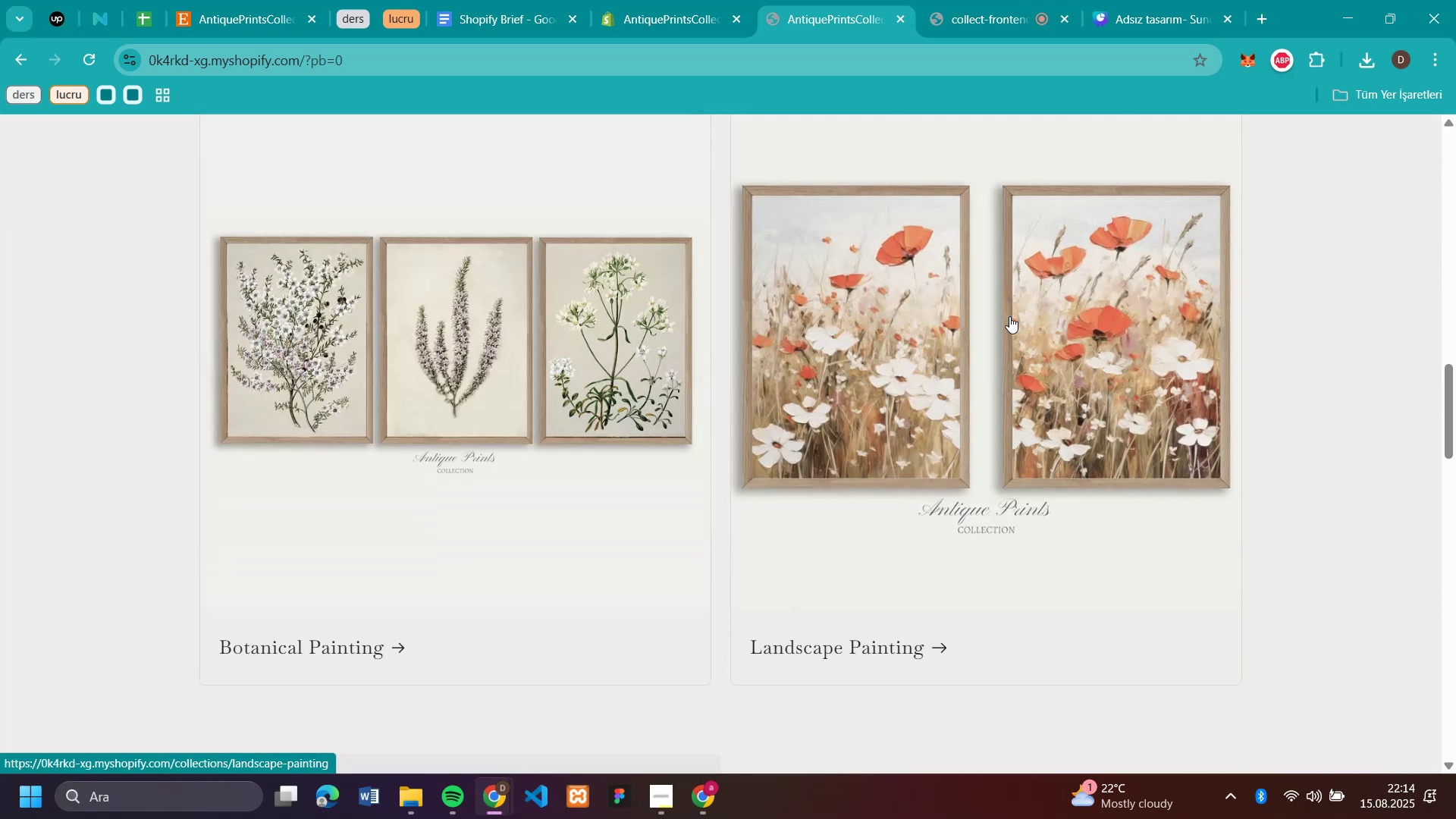 
scroll: coordinate [1009, 316], scroll_direction: up, amount: 11.0
 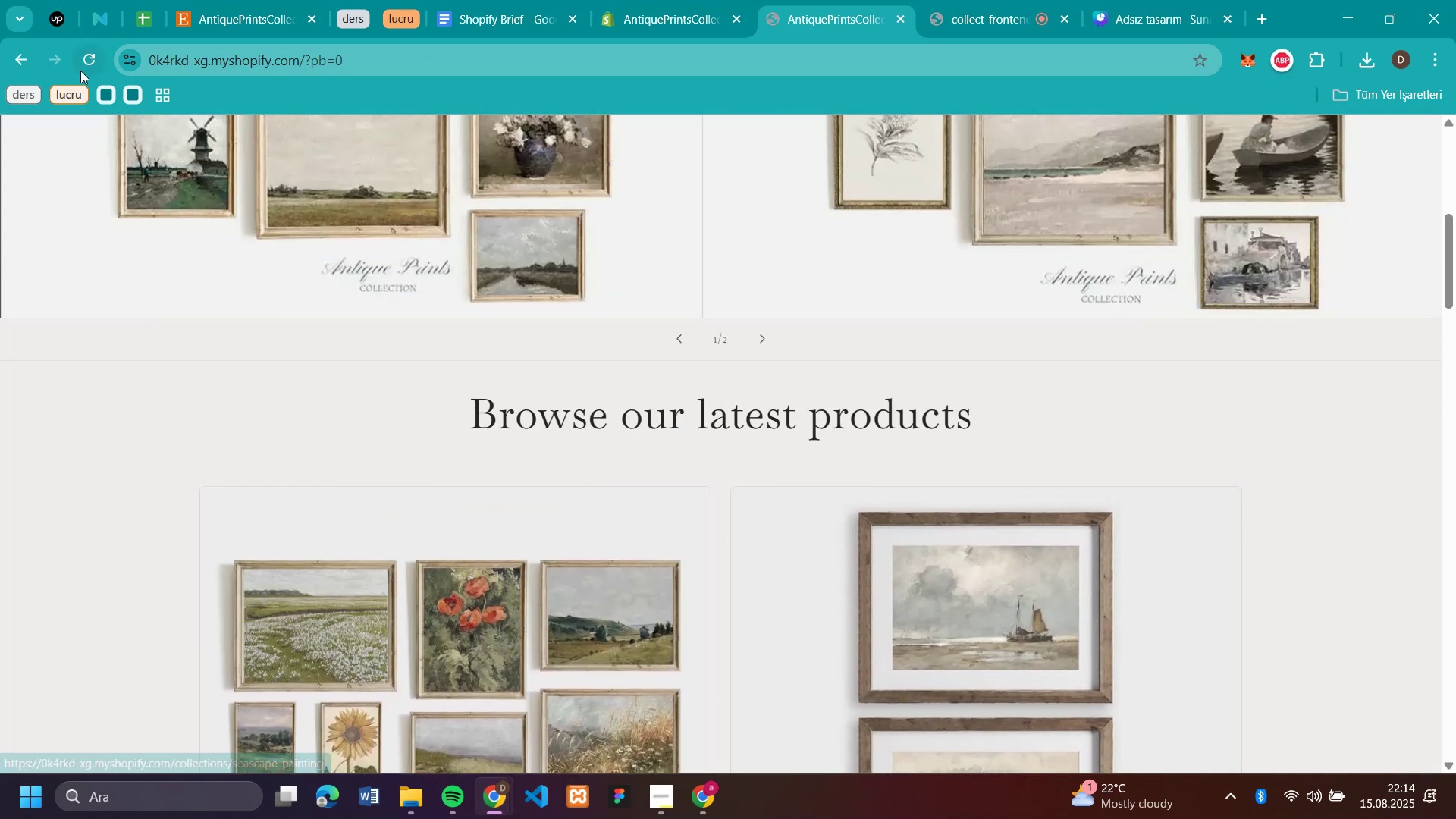 
left_click([81, 71])
 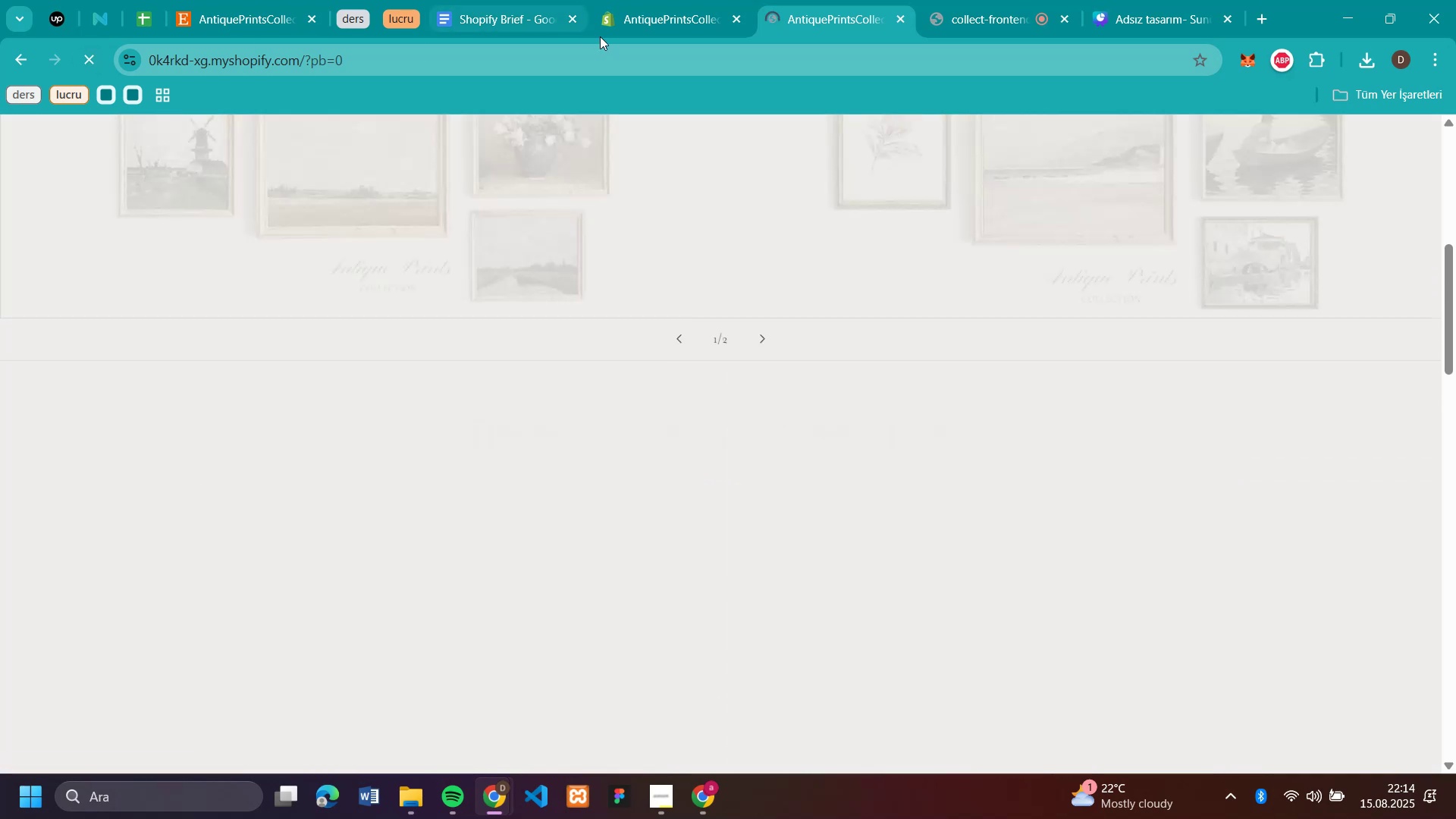 
left_click([670, 24])
 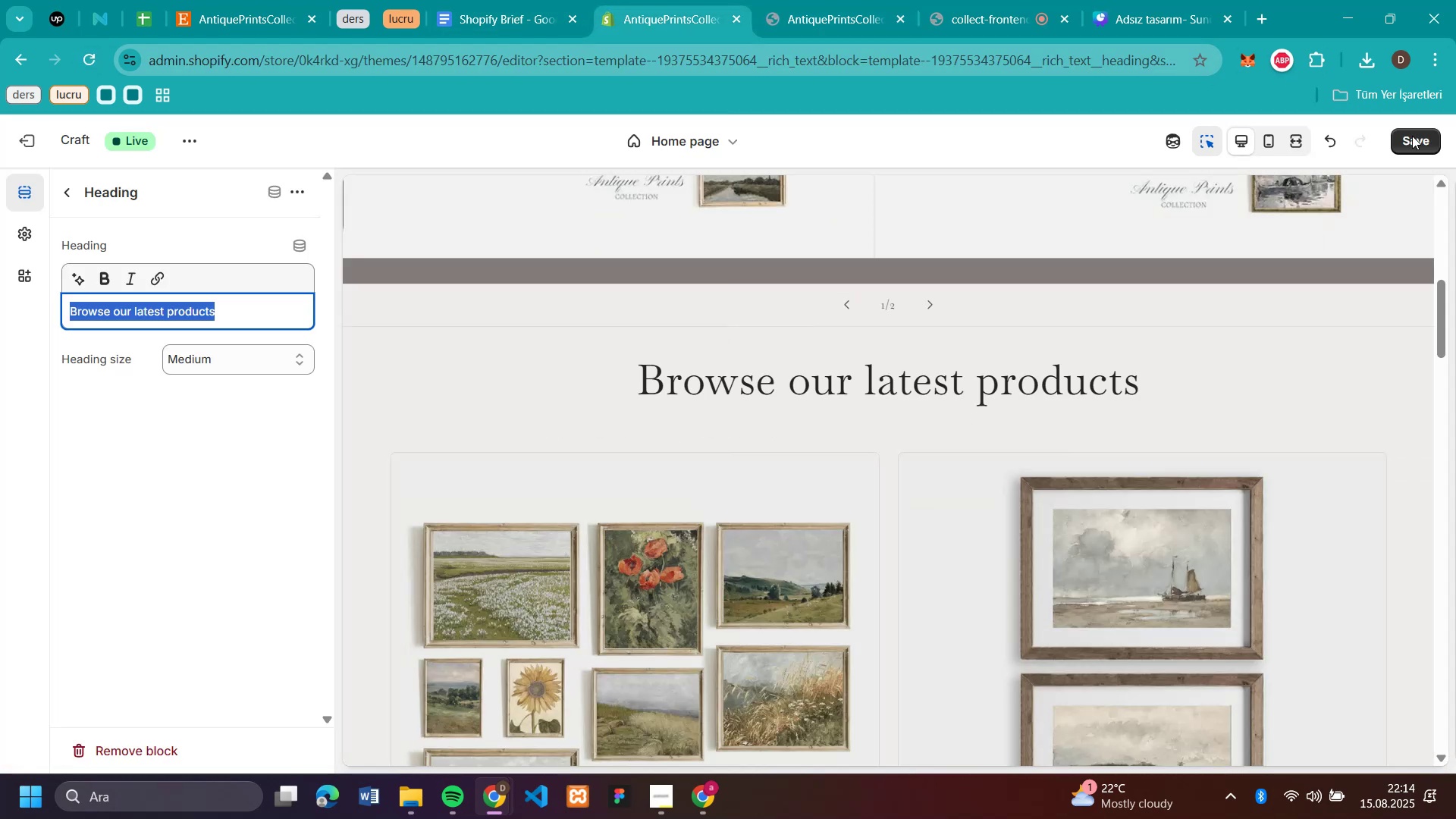 
left_click([1420, 140])
 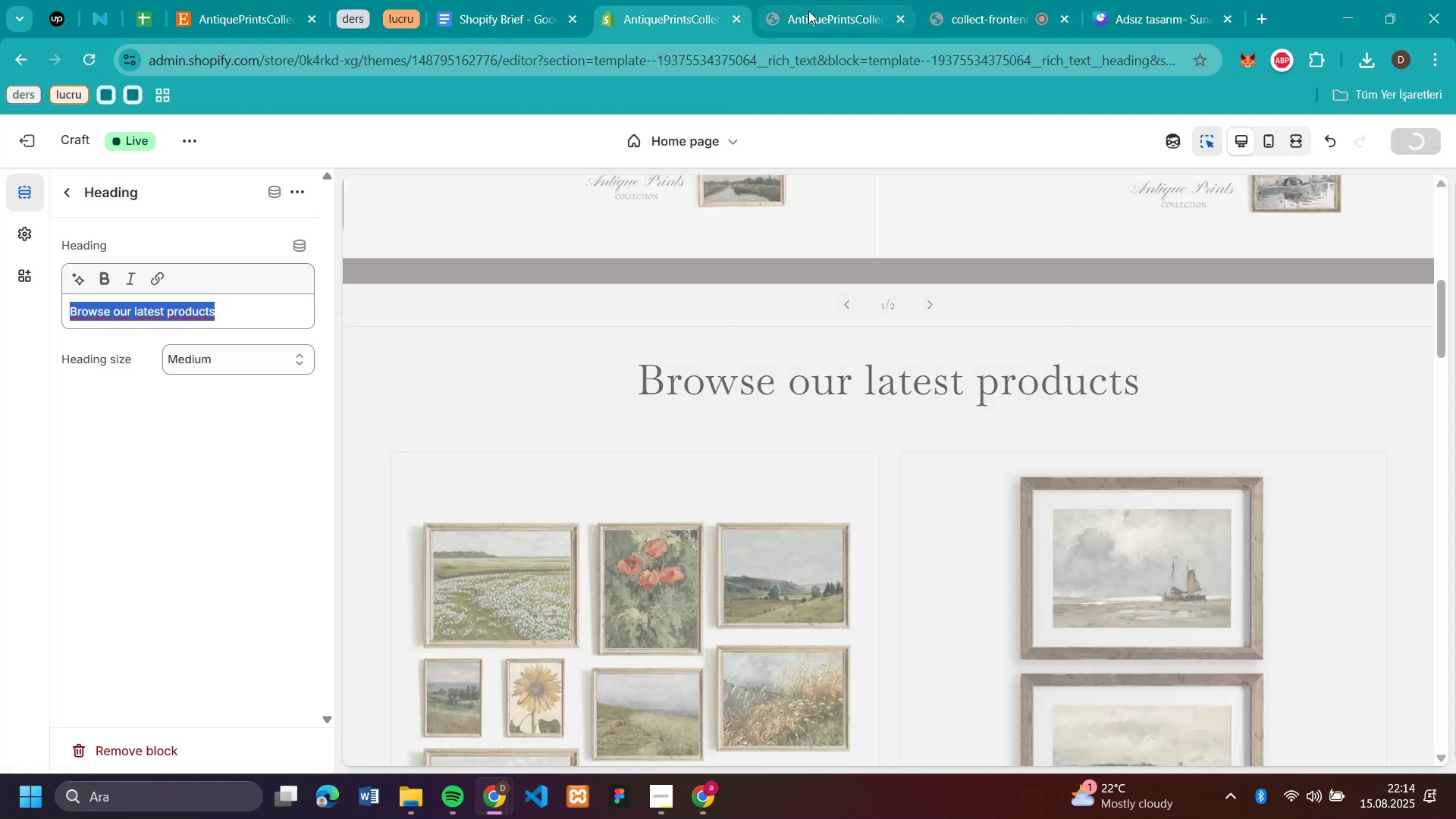 
left_click([808, 11])
 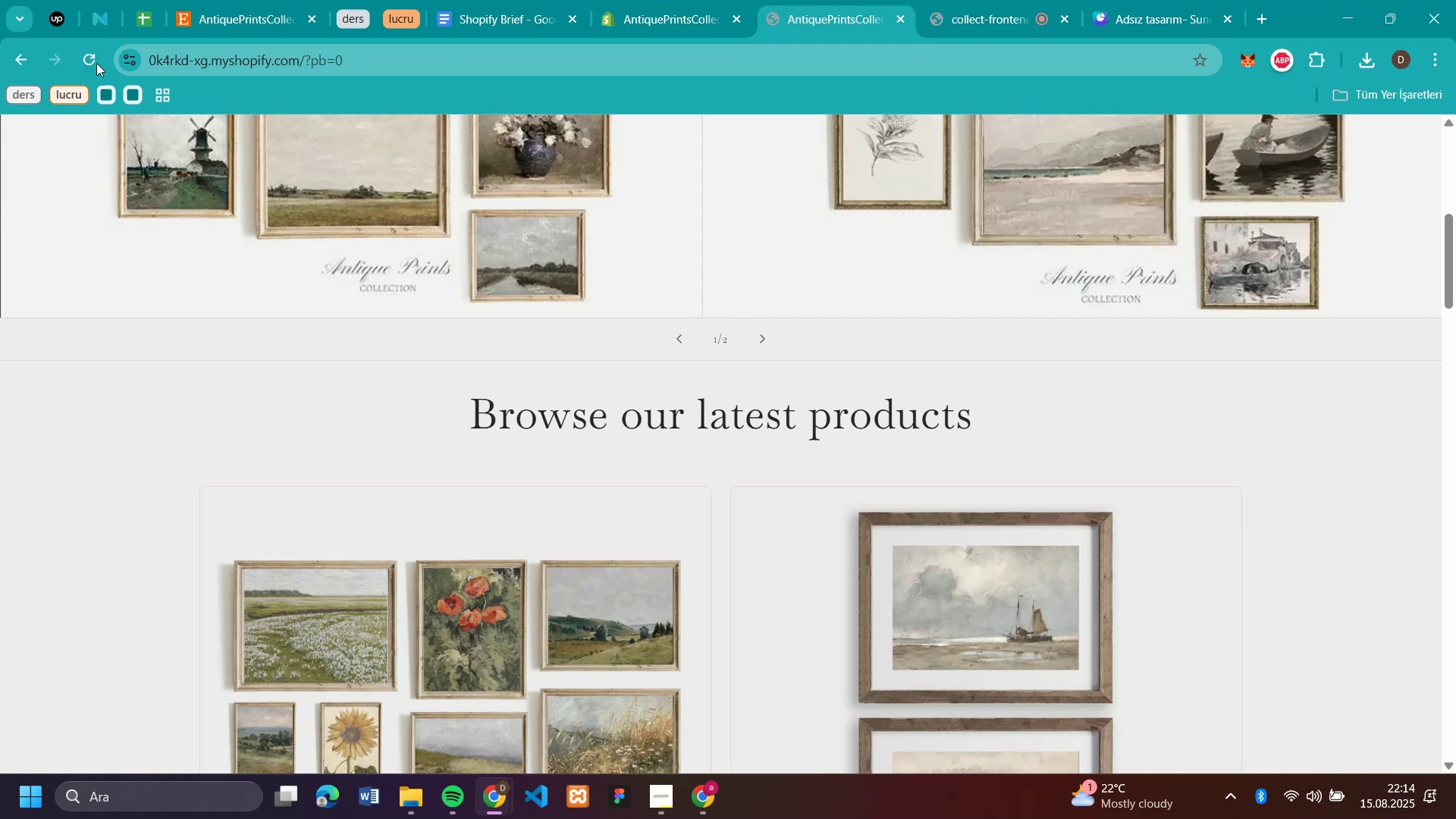 
left_click([89, 58])
 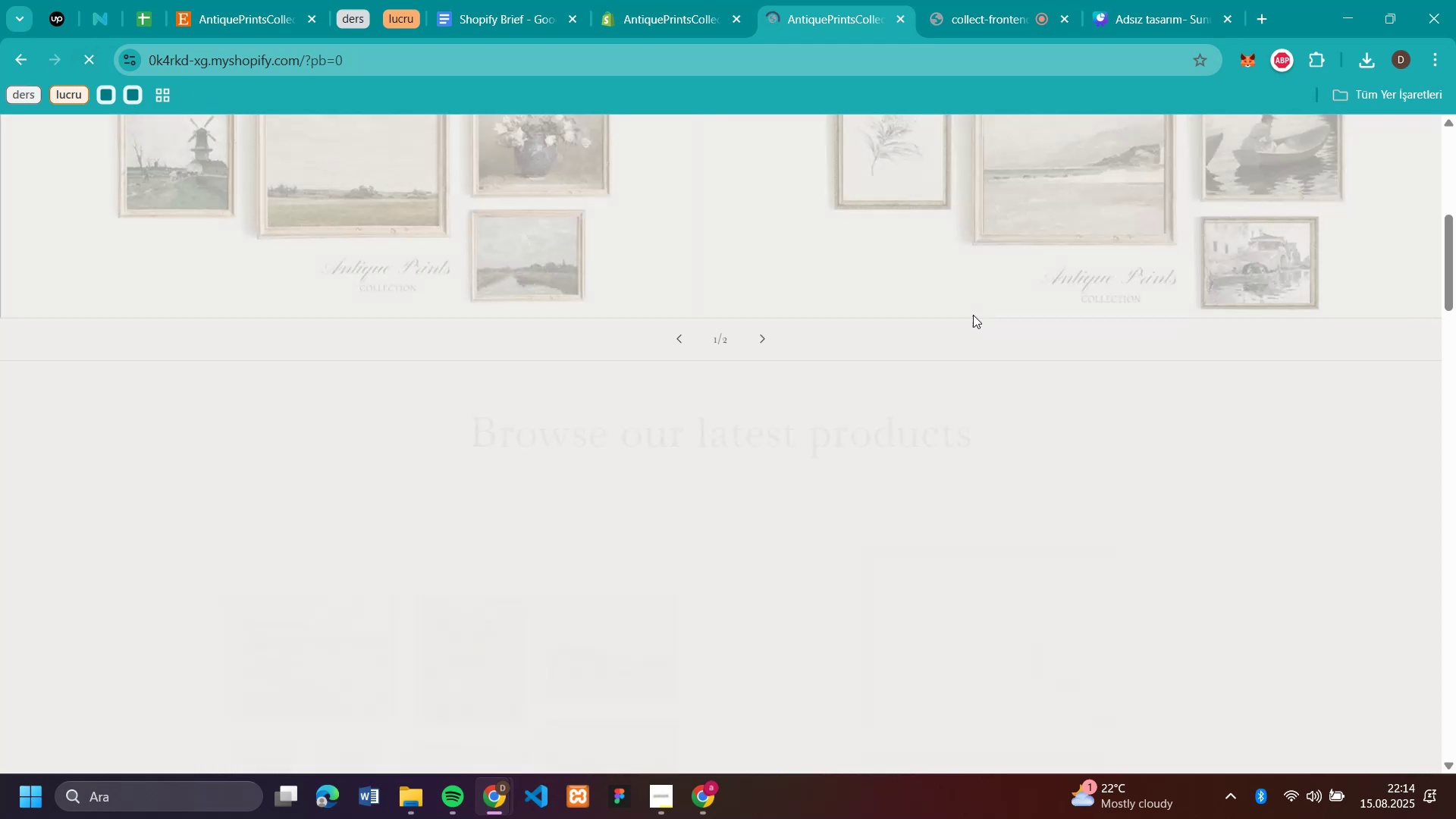 
scroll: coordinate [1191, 359], scroll_direction: down, amount: 8.0
 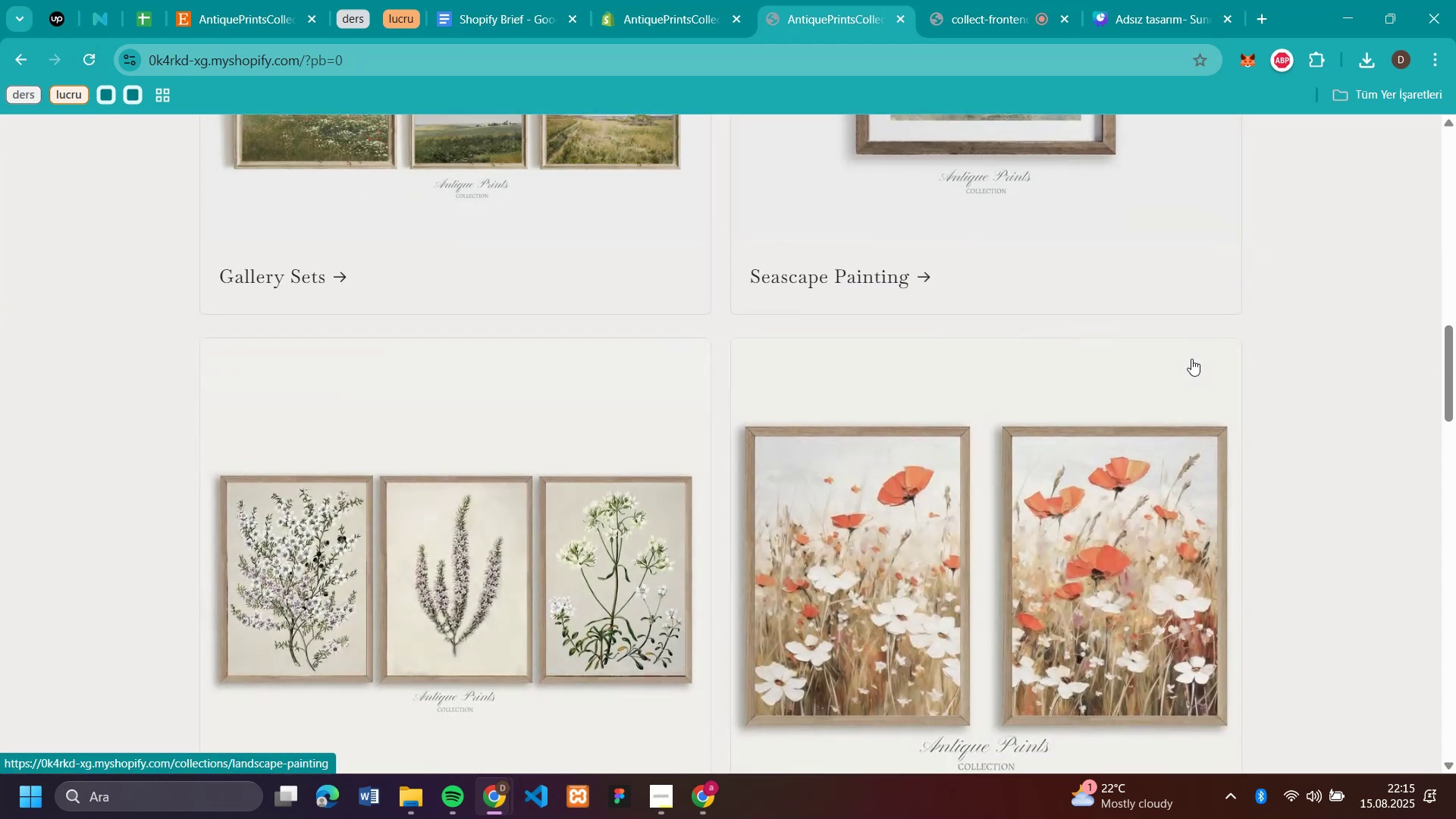 
scroll: coordinate [1191, 359], scroll_direction: up, amount: 10.0
 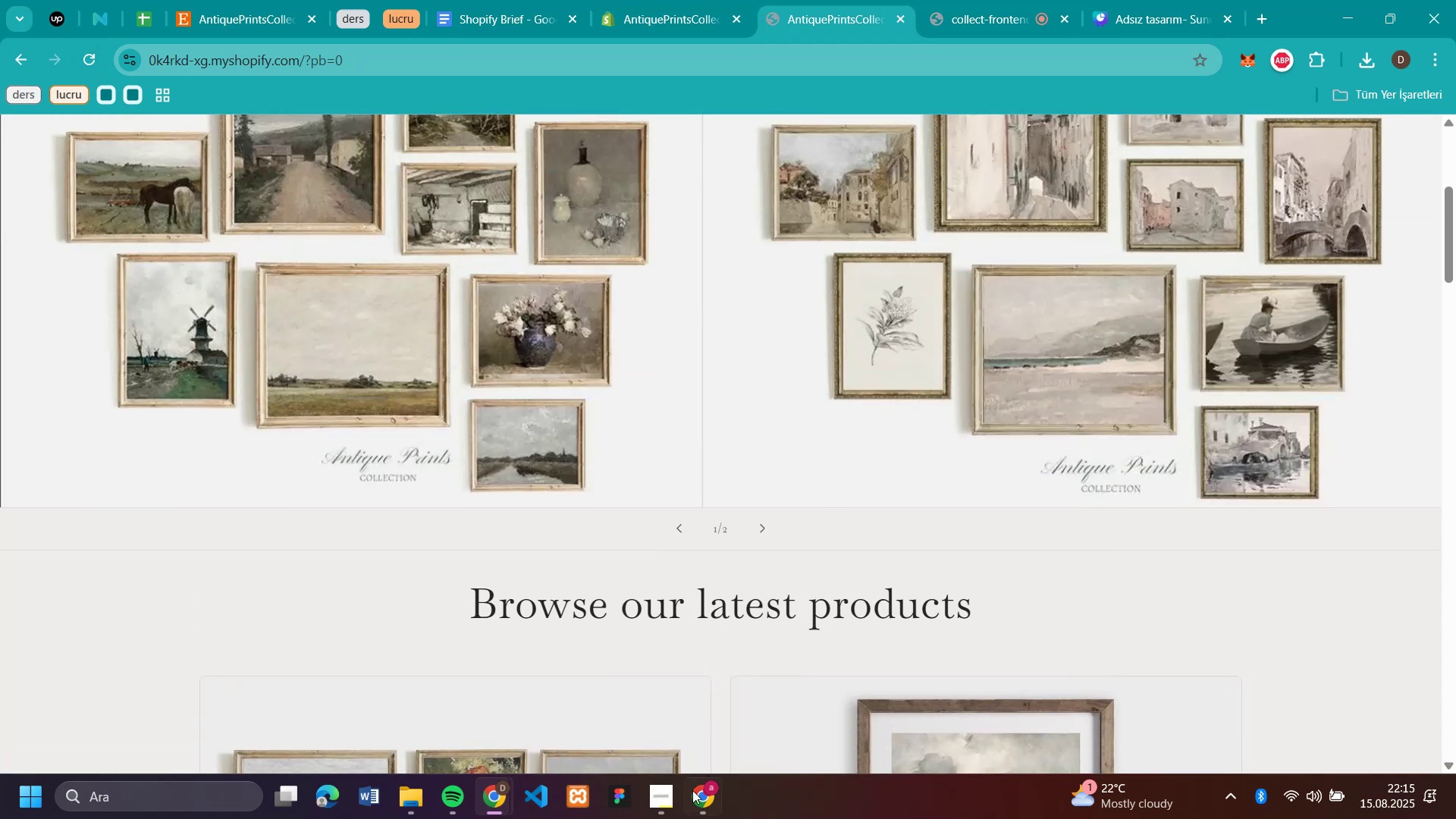 
left_click([699, 812])
 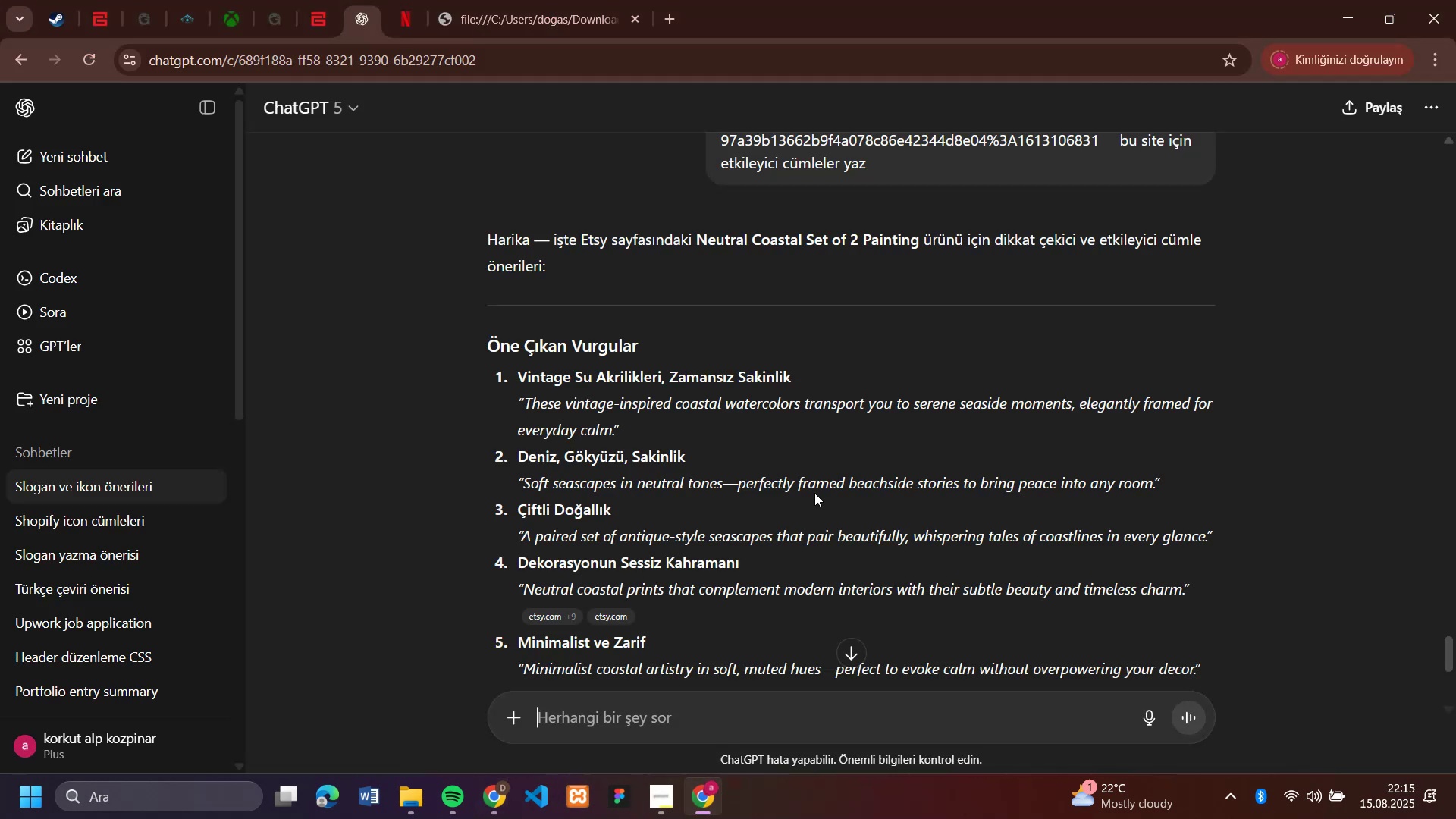 
scroll: coordinate [826, 477], scroll_direction: down, amount: 1.0
 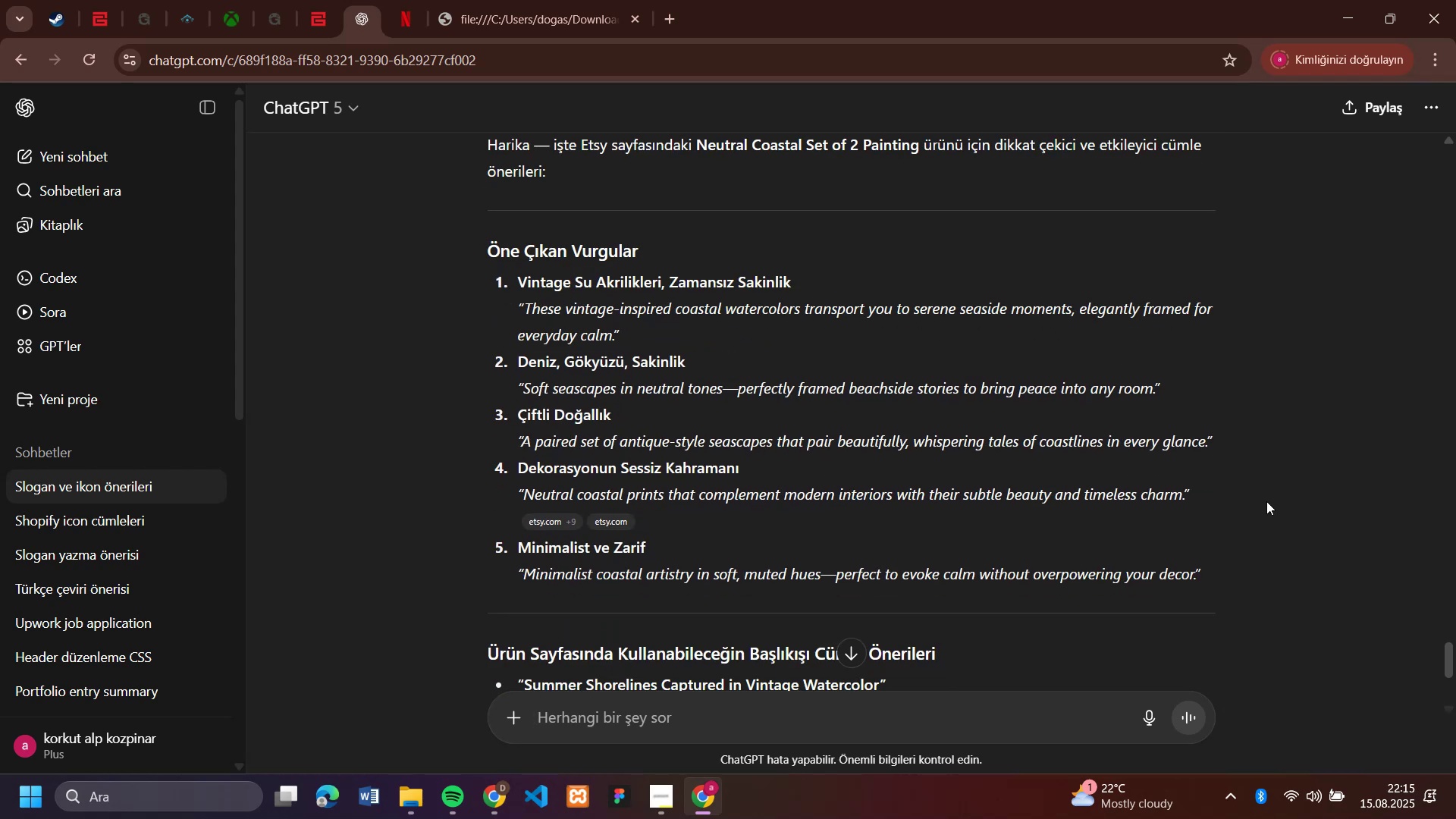 
wait(11.27)
 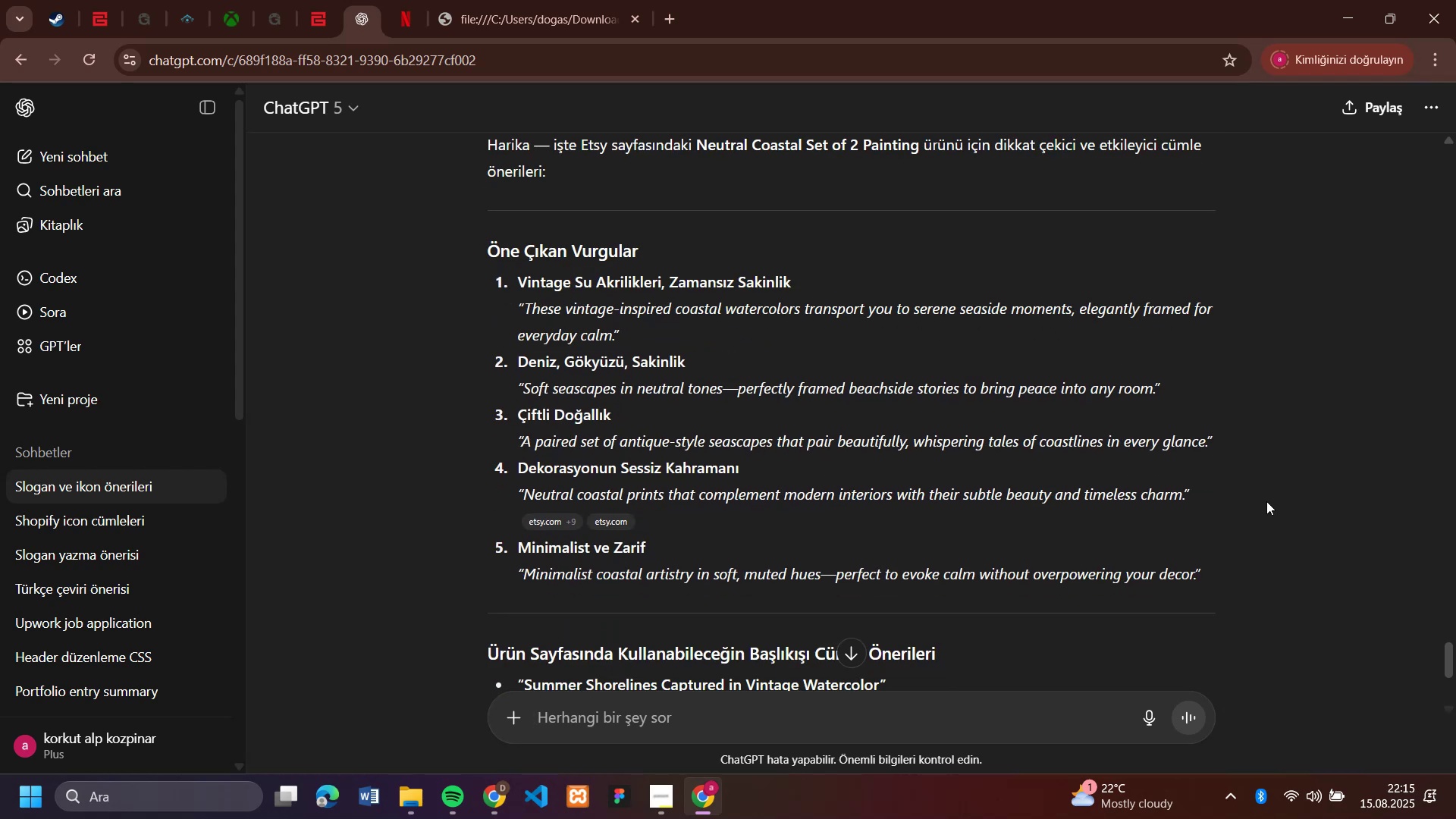 
left_click_drag(start_coordinate=[1186, 494], to_coordinate=[523, 500])
 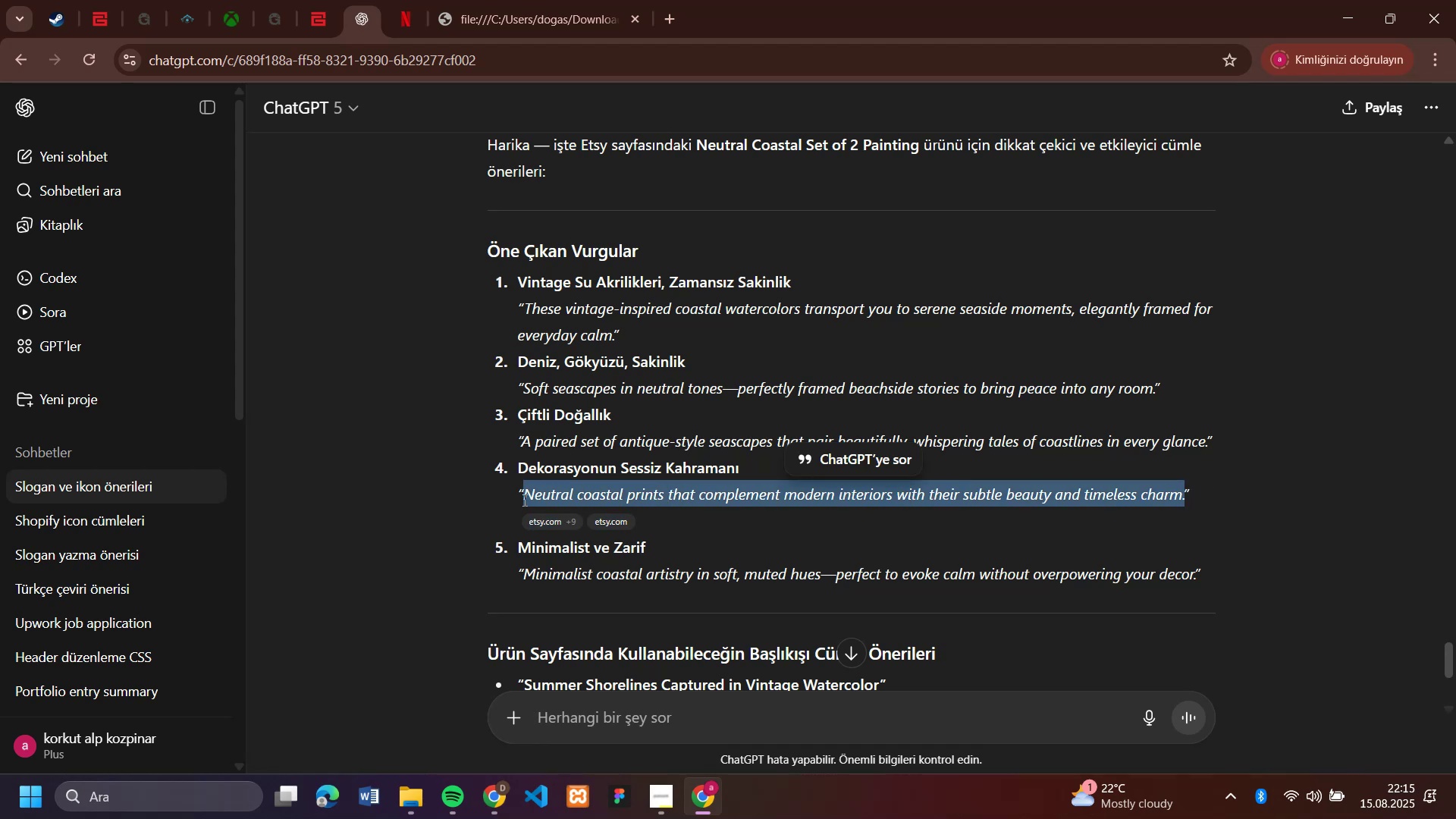 
key(Control+C)
 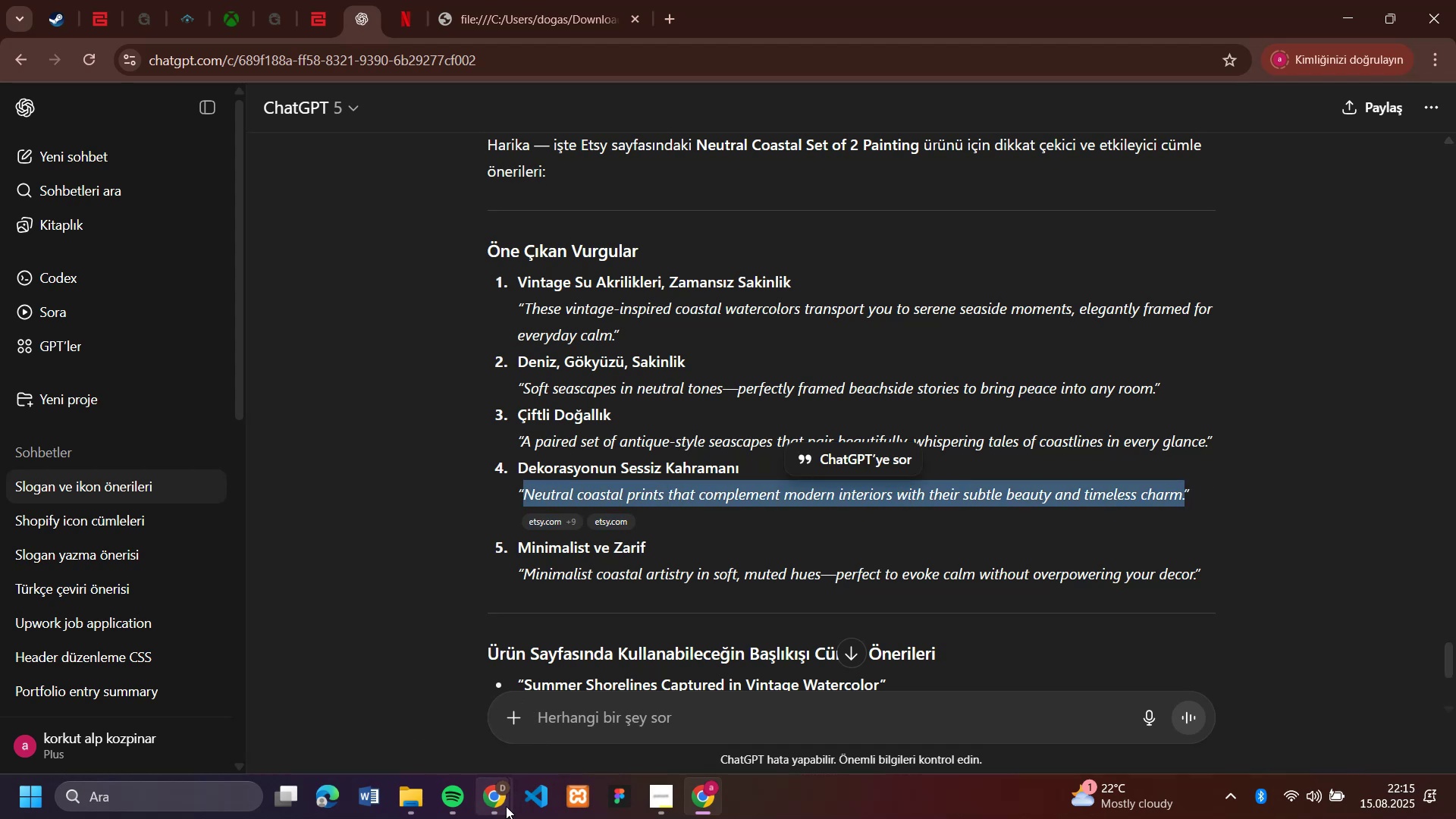 
left_click([506, 806])
 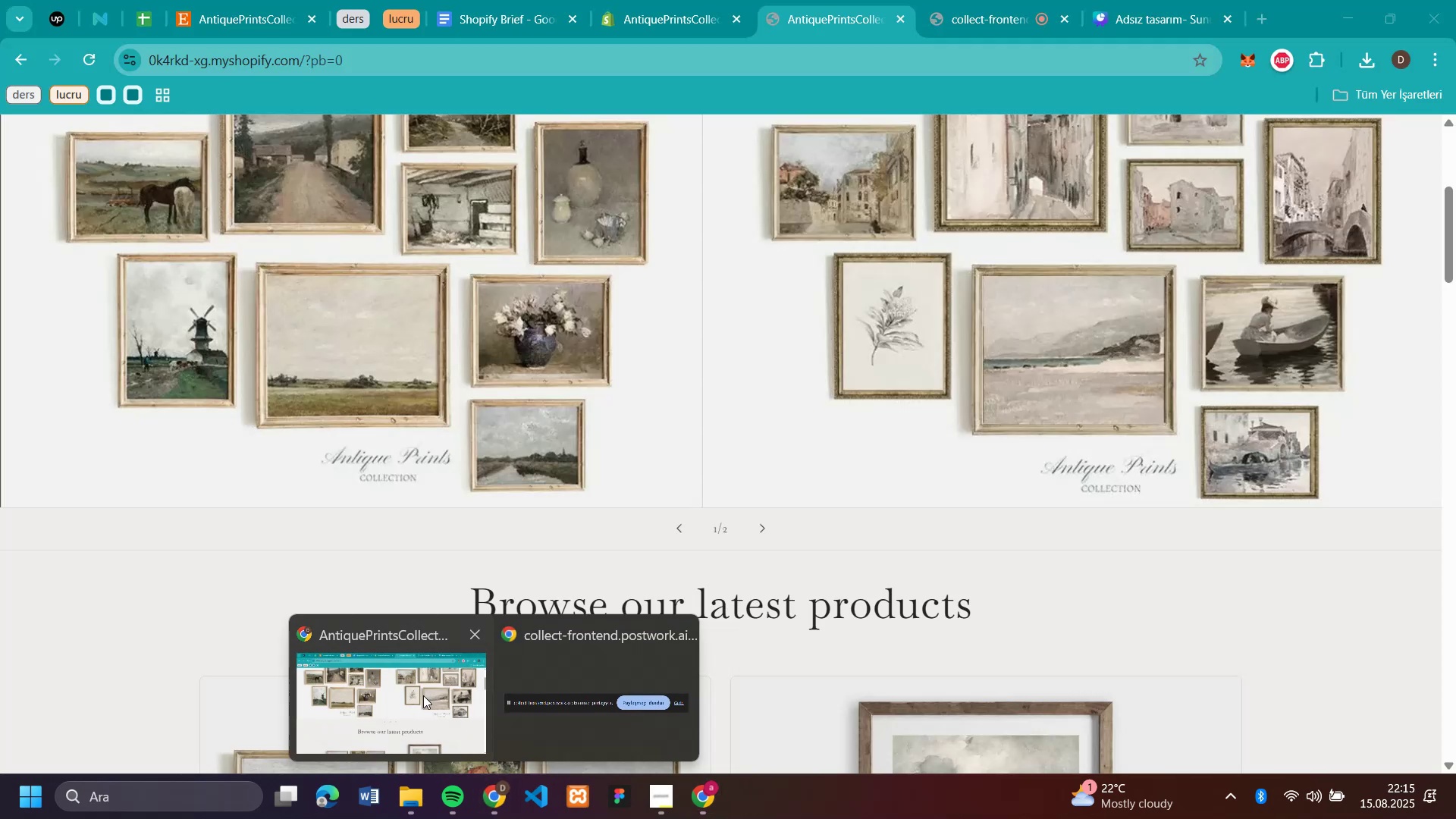 
scroll: coordinate [808, 410], scroll_direction: none, amount: 0.0
 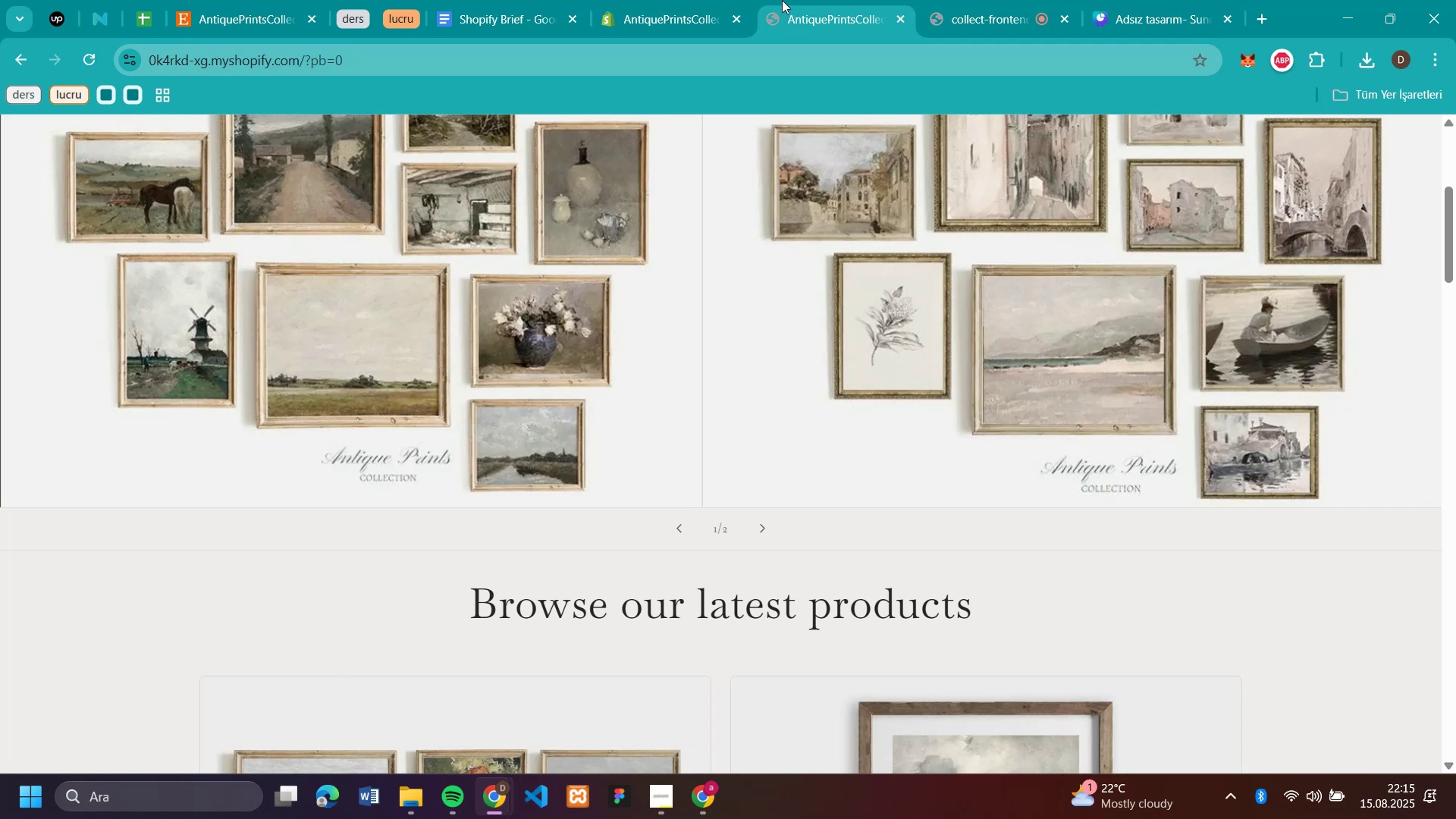 
left_click([661, 24])
 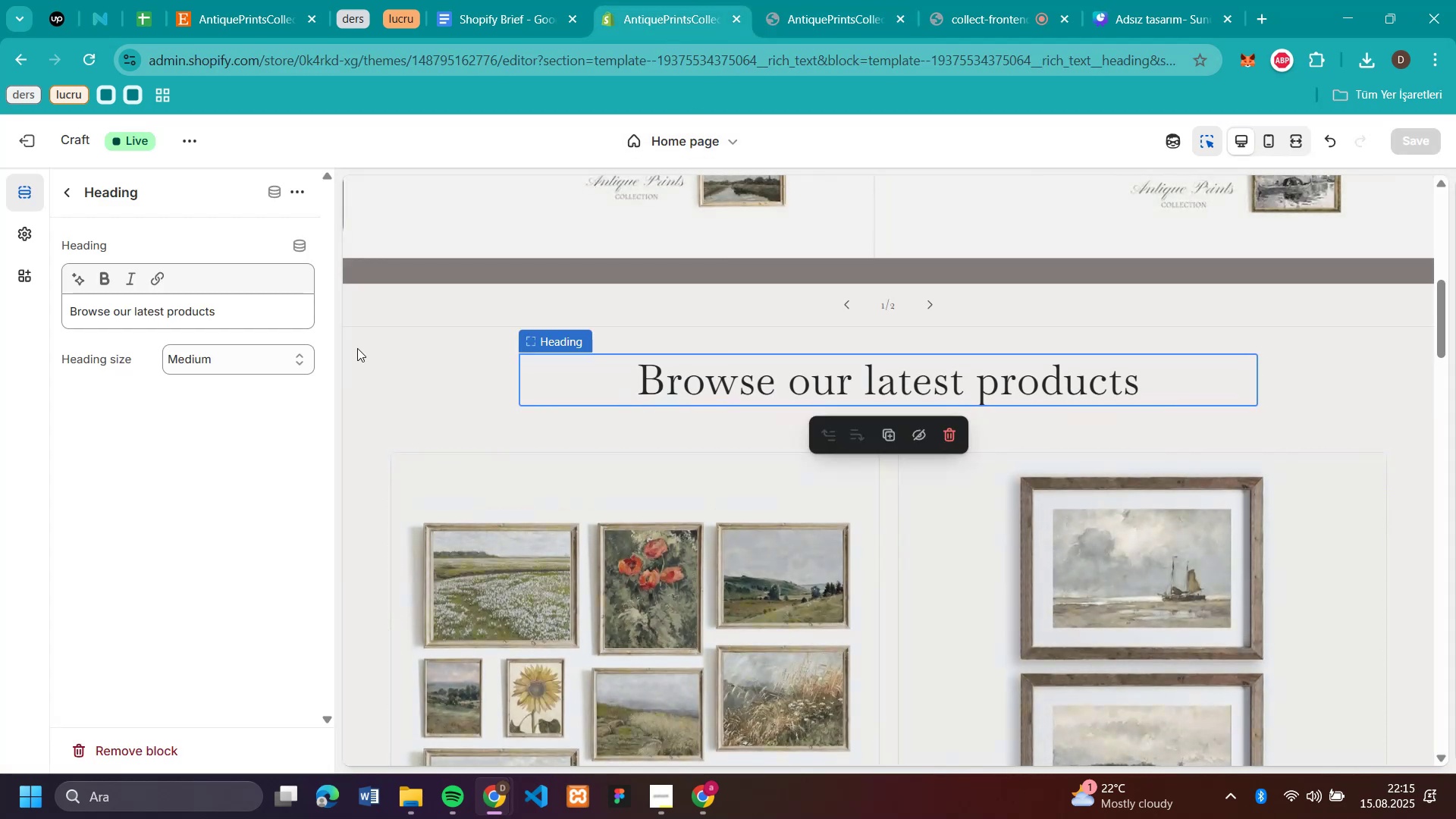 
left_click_drag(start_coordinate=[282, 317], to_coordinate=[61, 318])
 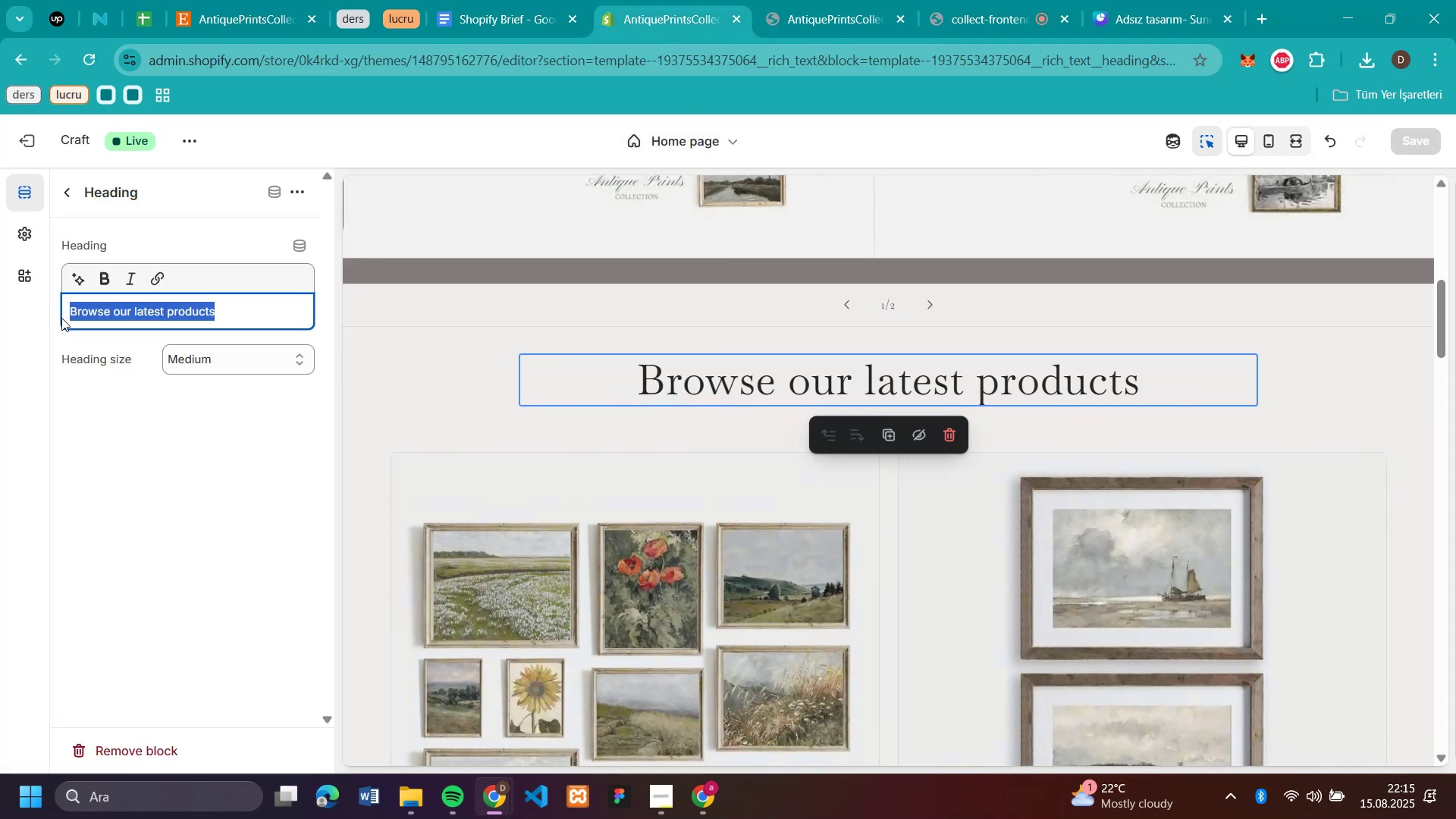 
key(Control+V)
 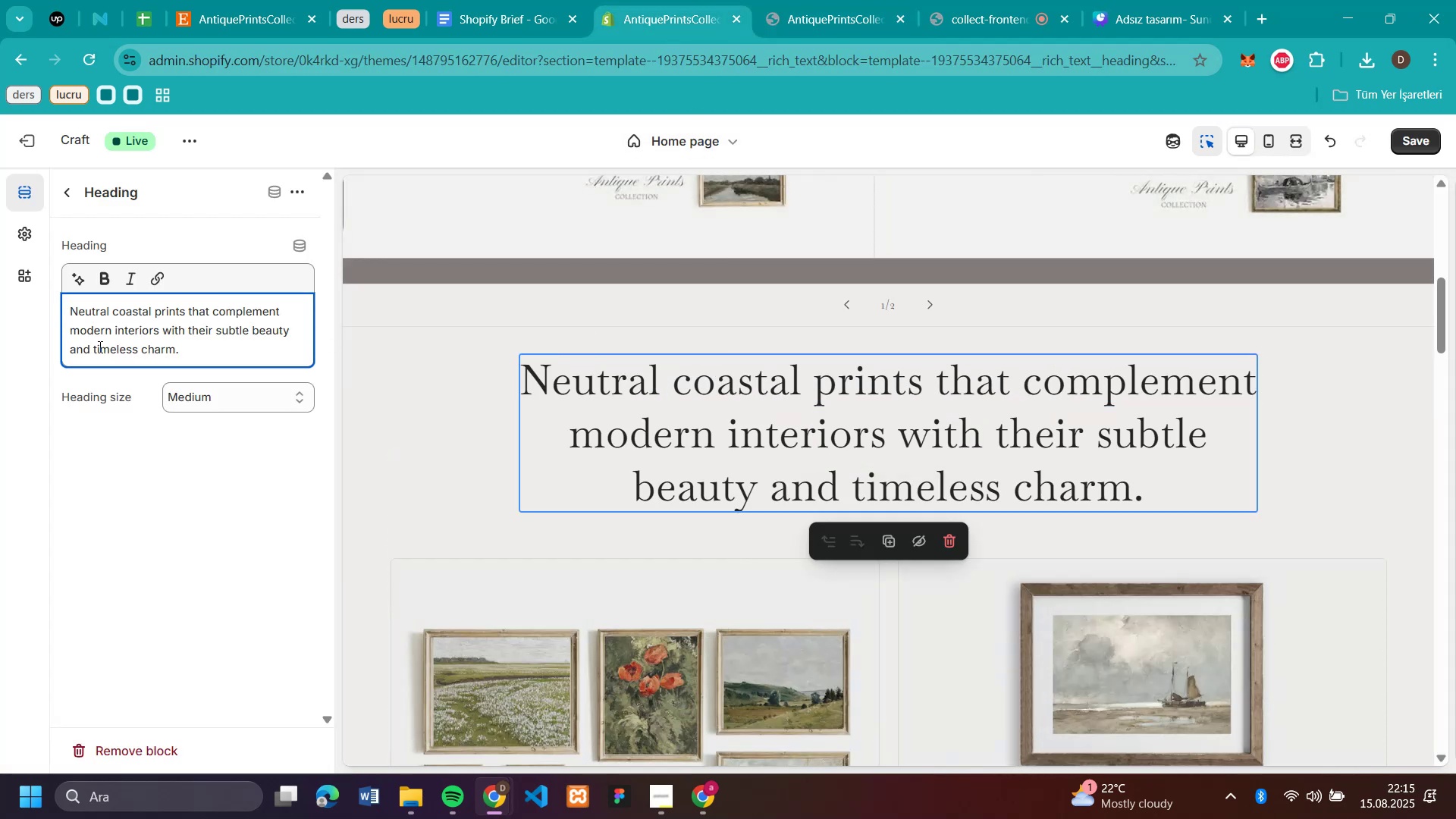 
mouse_move([220, 409])
 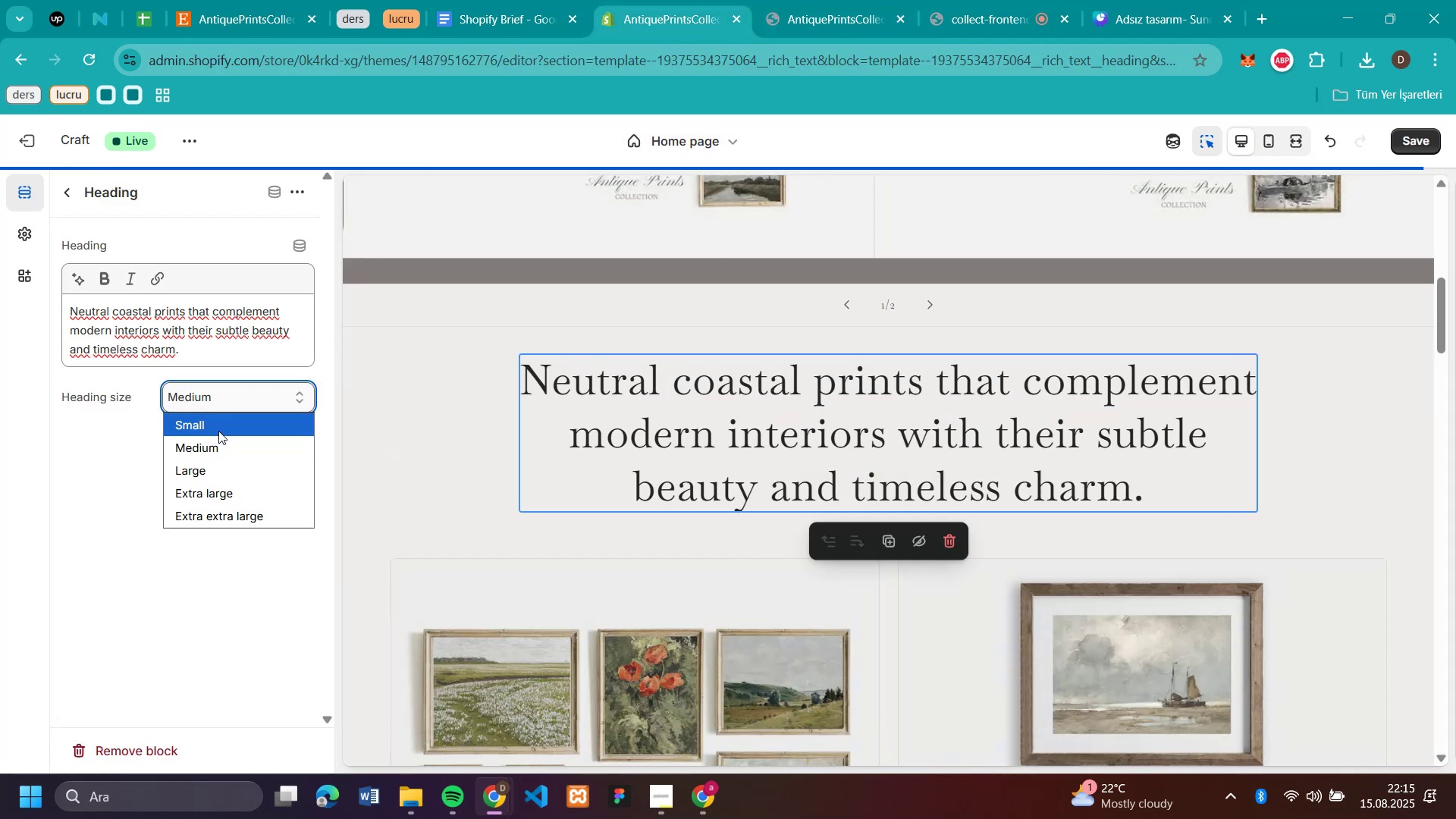 
left_click([218, 431])
 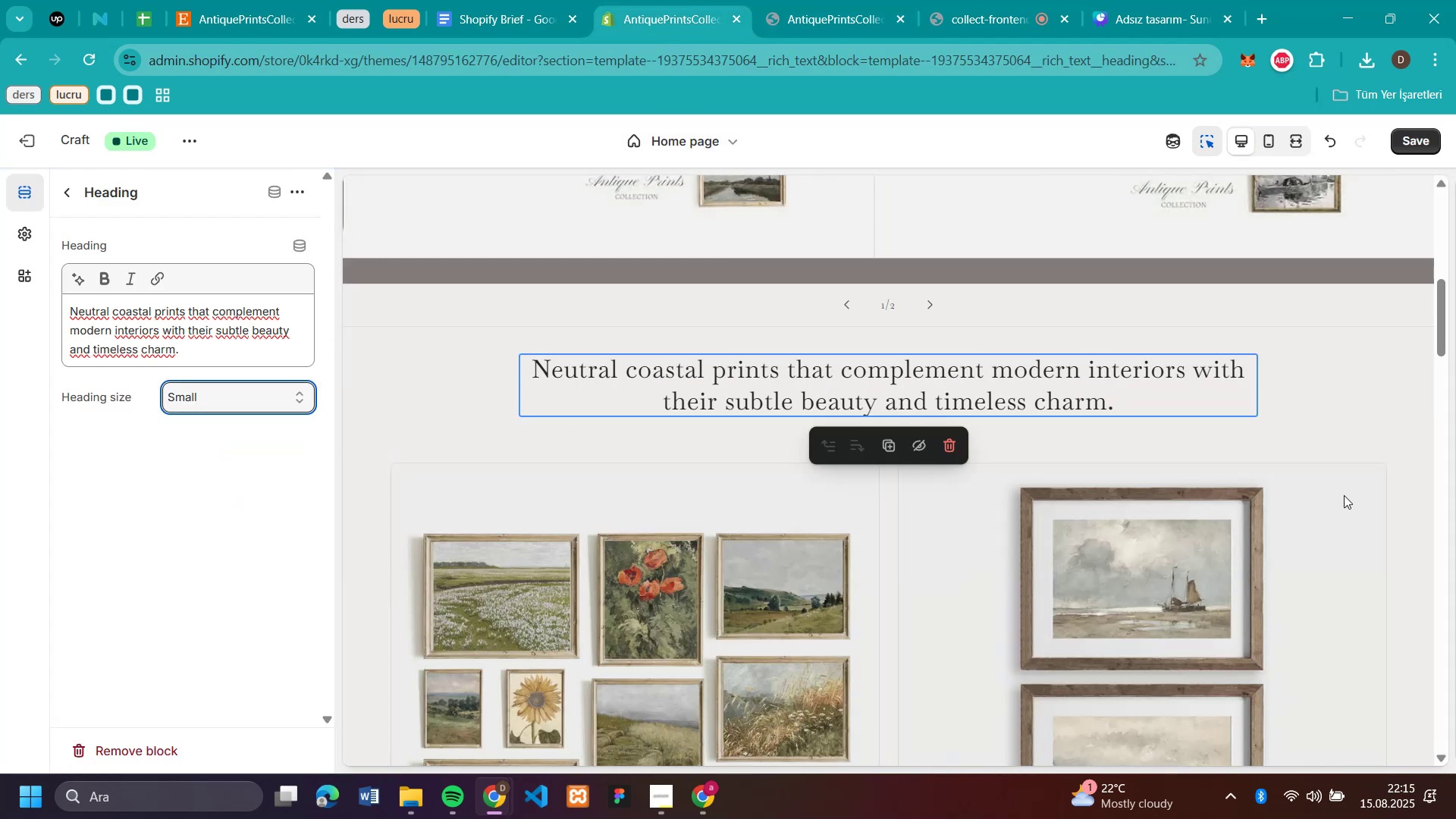 
scroll: coordinate [972, 277], scroll_direction: up, amount: 20.0
 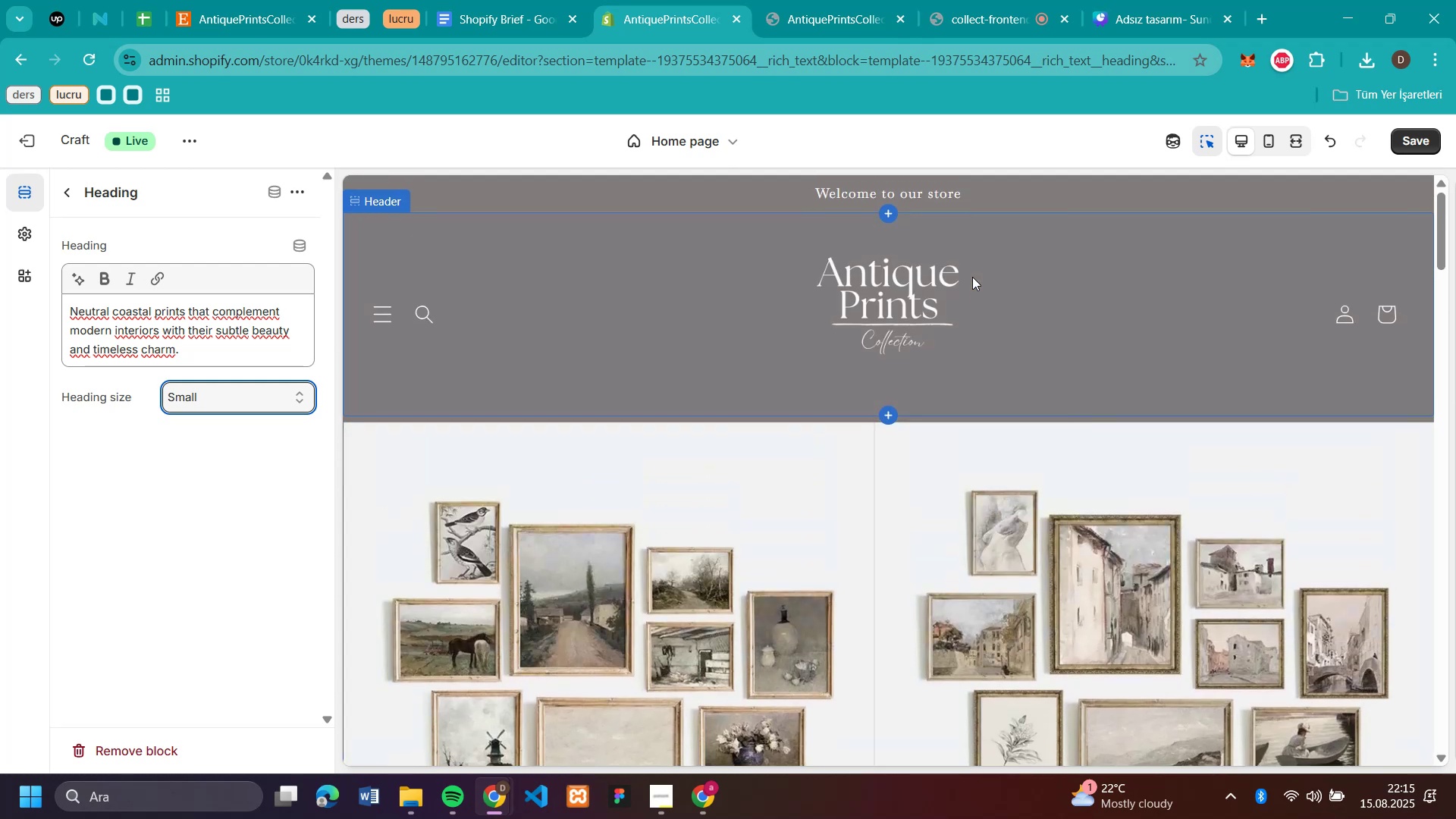 
scroll: coordinate [972, 277], scroll_direction: down, amount: 6.0
 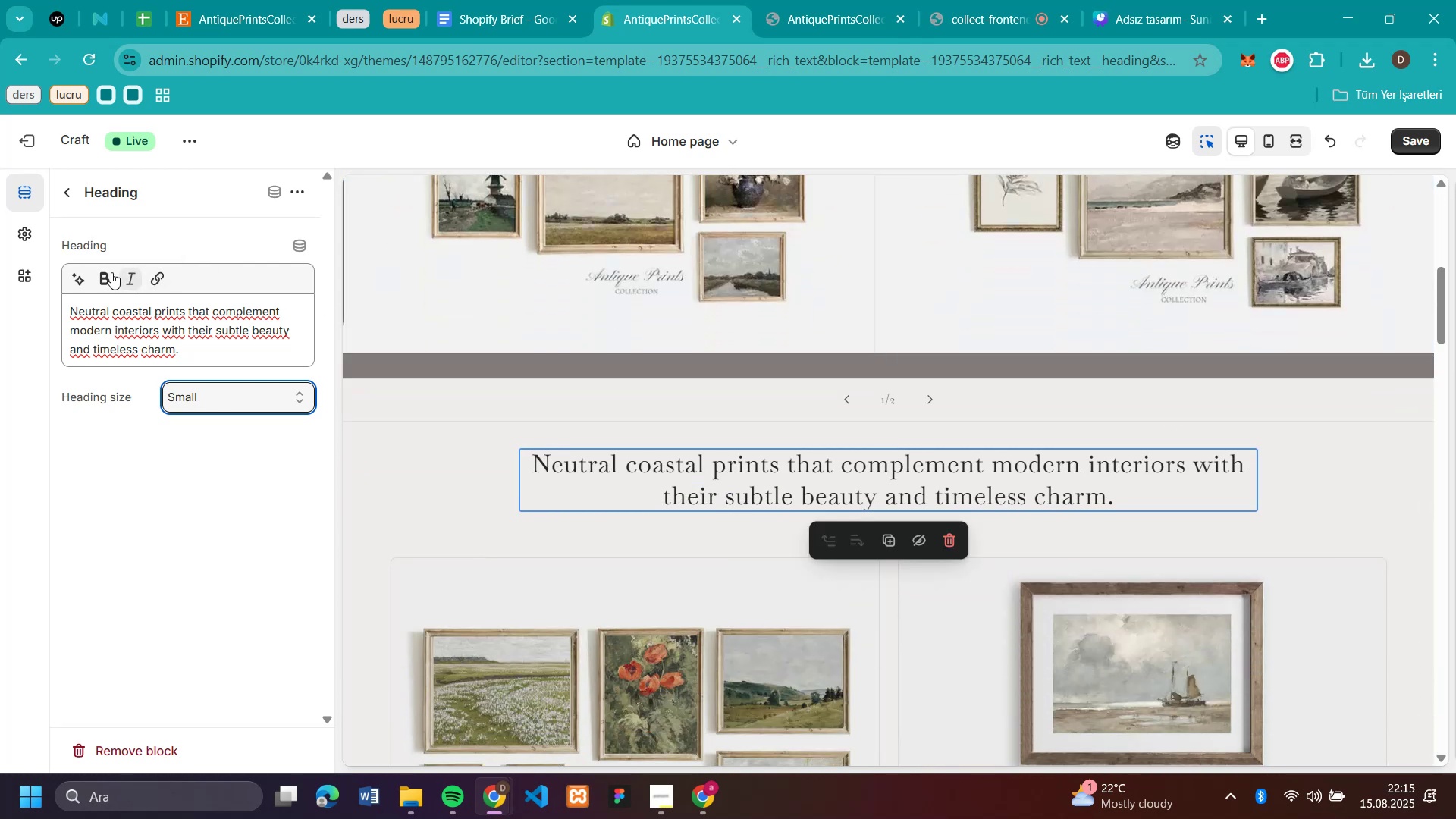 
left_click_drag(start_coordinate=[202, 340], to_coordinate=[103, 315])
 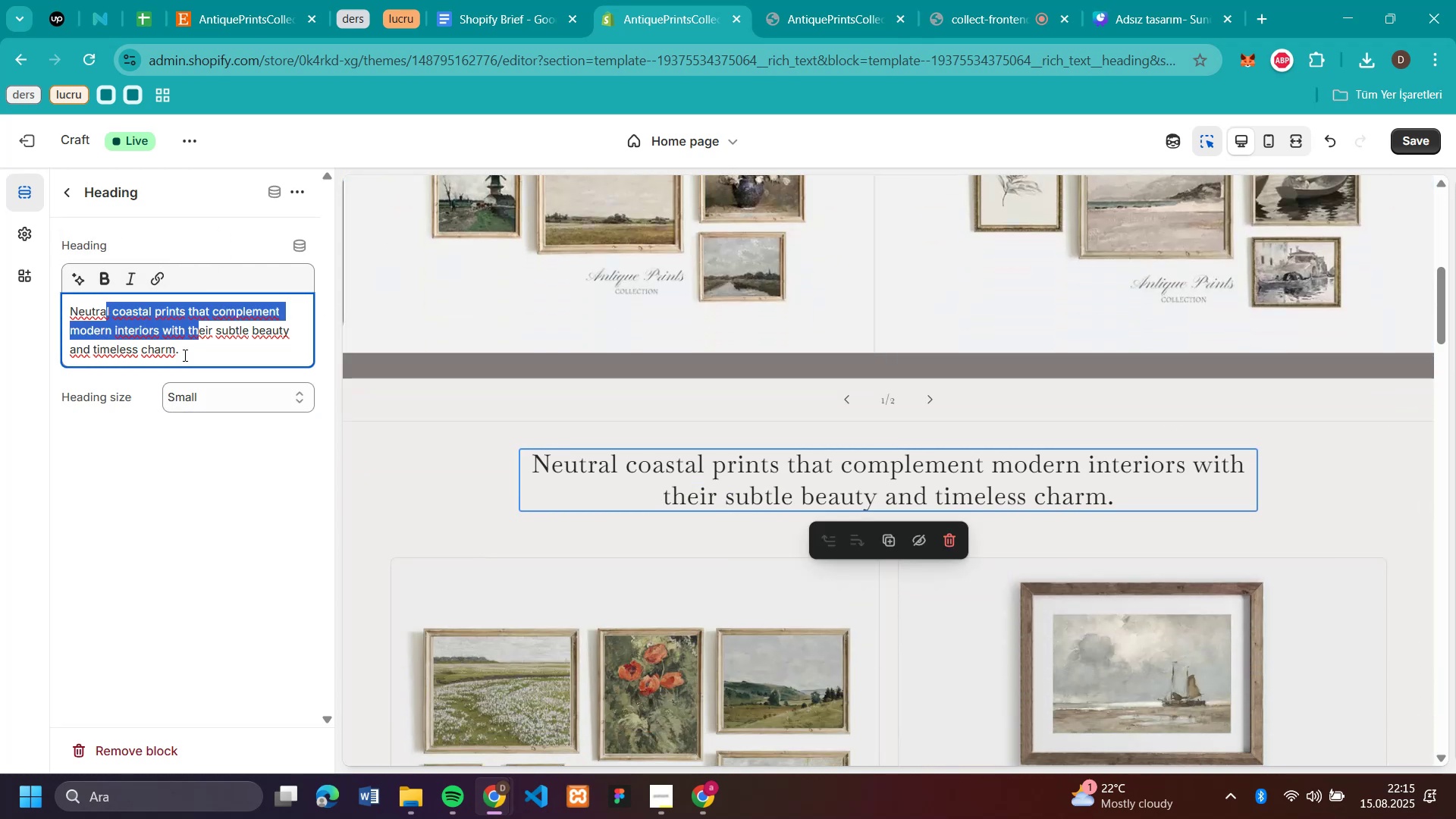 
left_click_drag(start_coordinate=[193, 358], to_coordinate=[58, 293])
 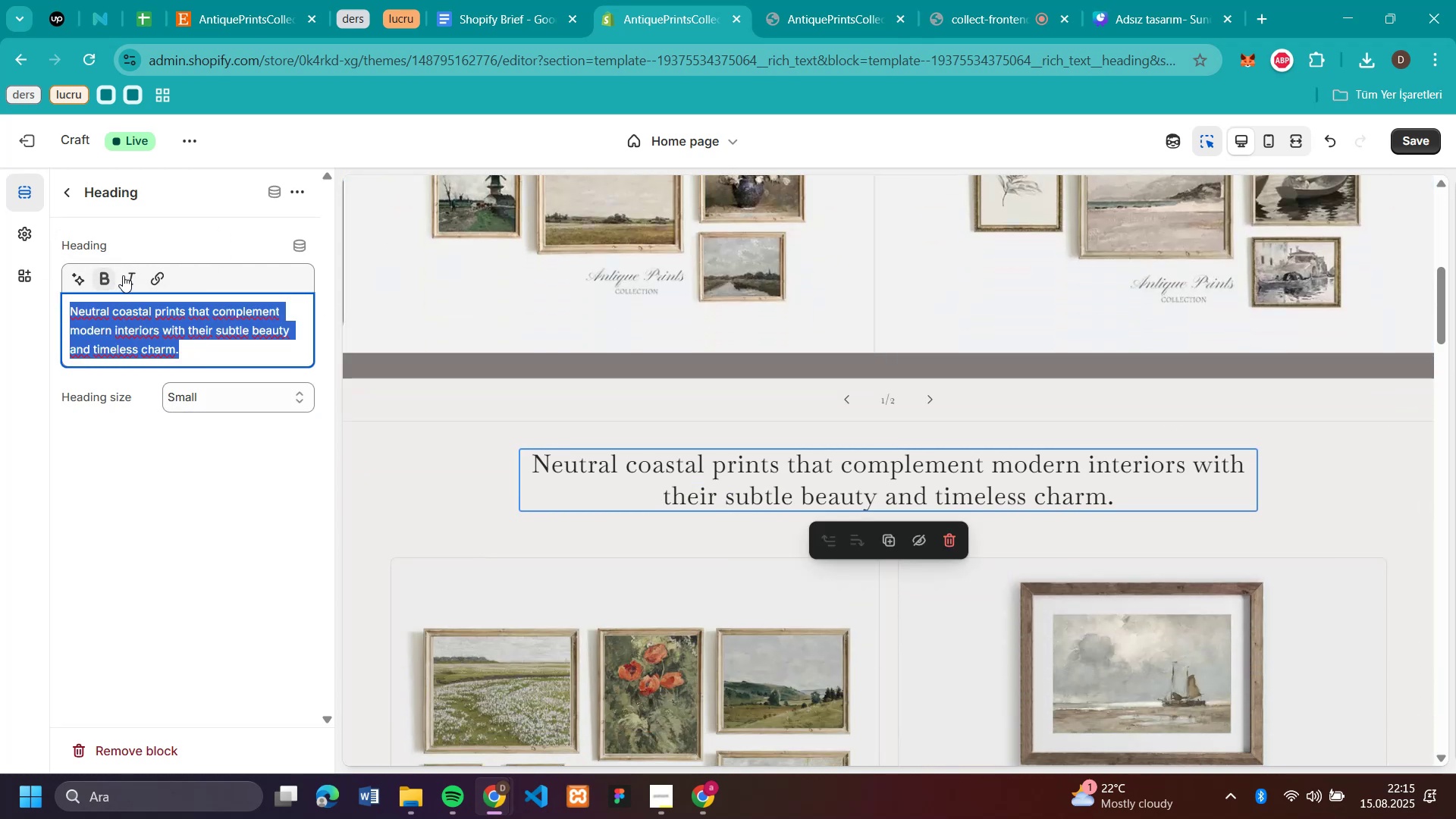 
left_click([124, 276])
 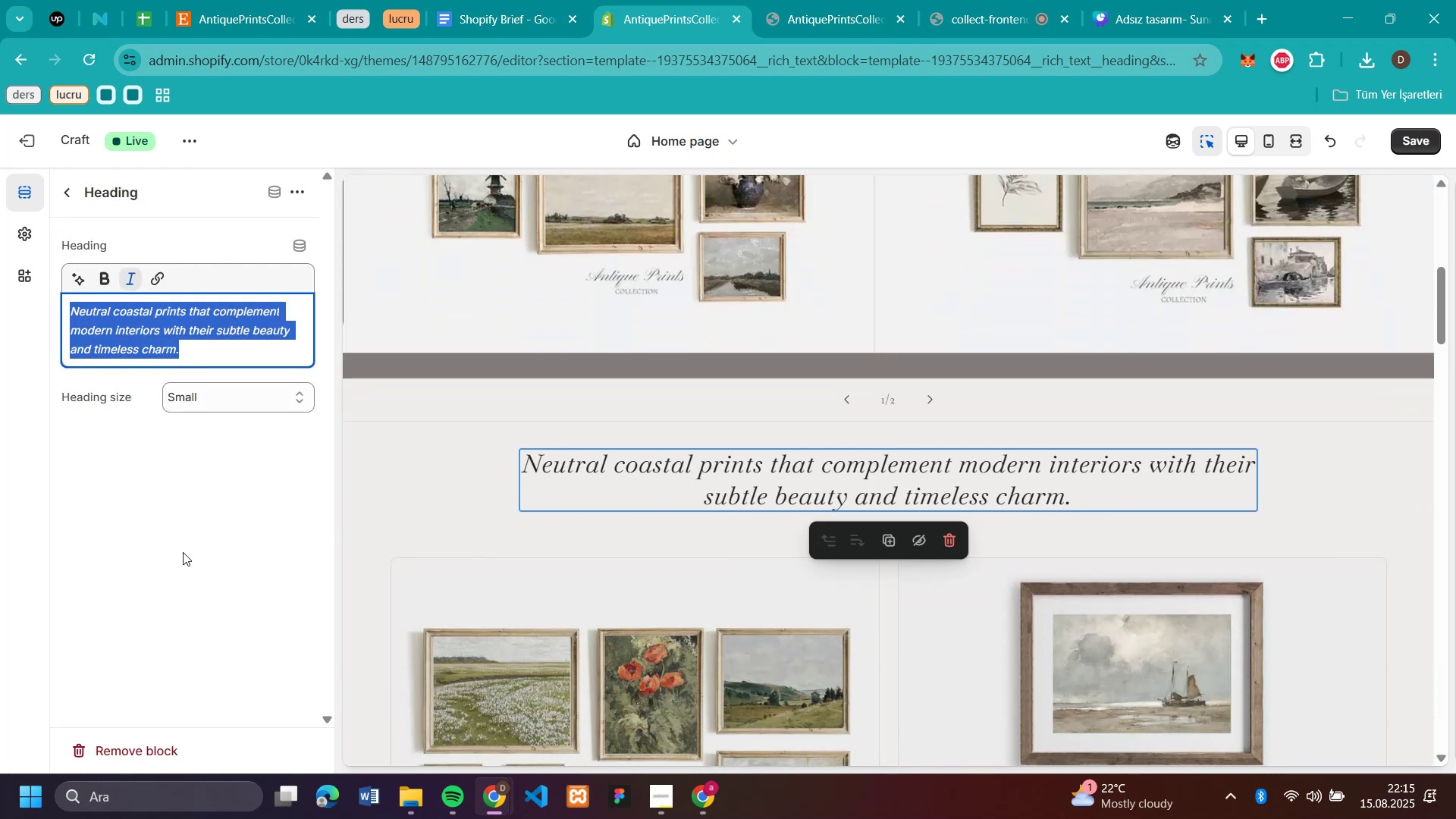 
left_click([168, 478])
 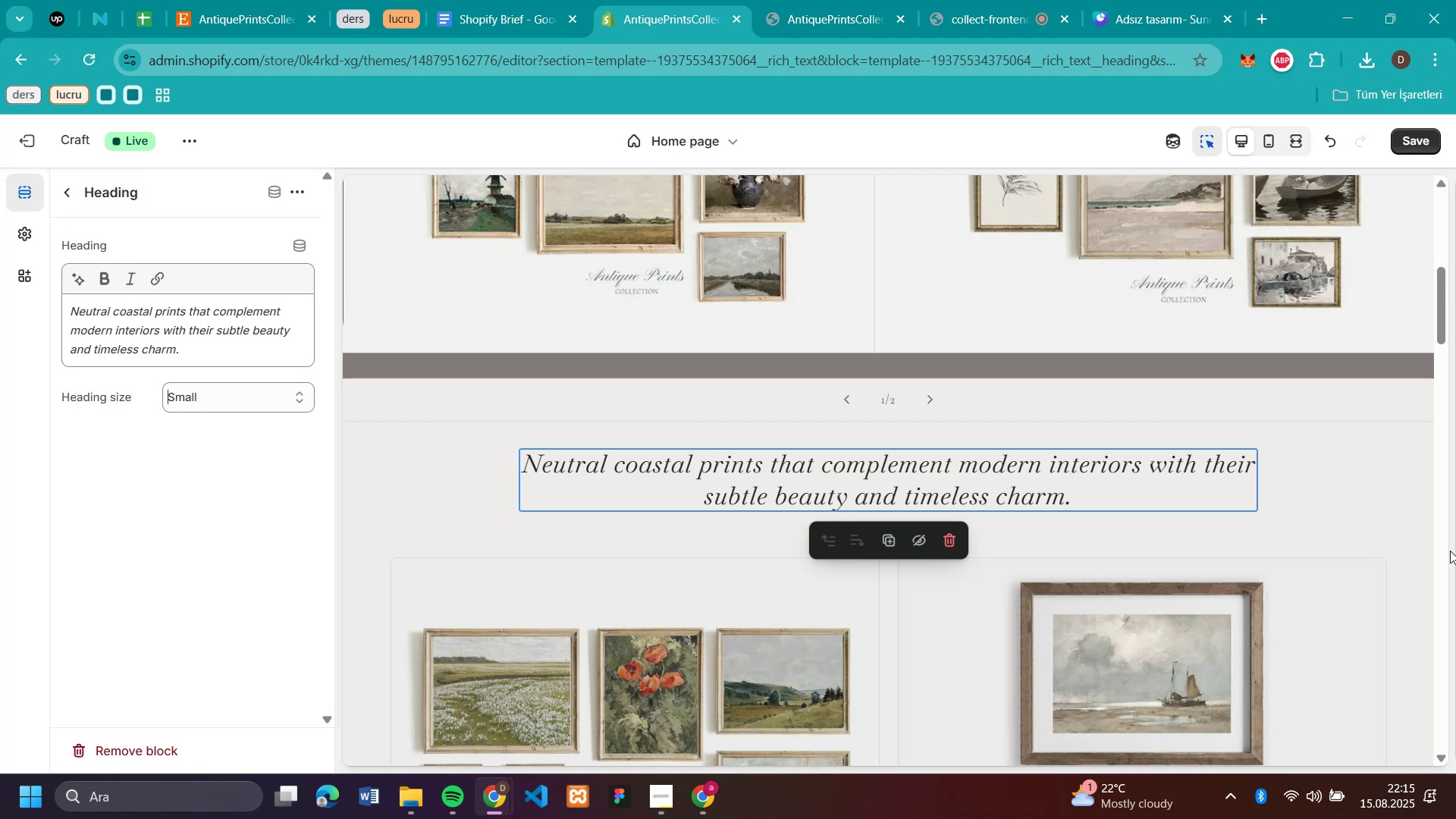 
scroll: coordinate [1436, 513], scroll_direction: up, amount: 14.0
 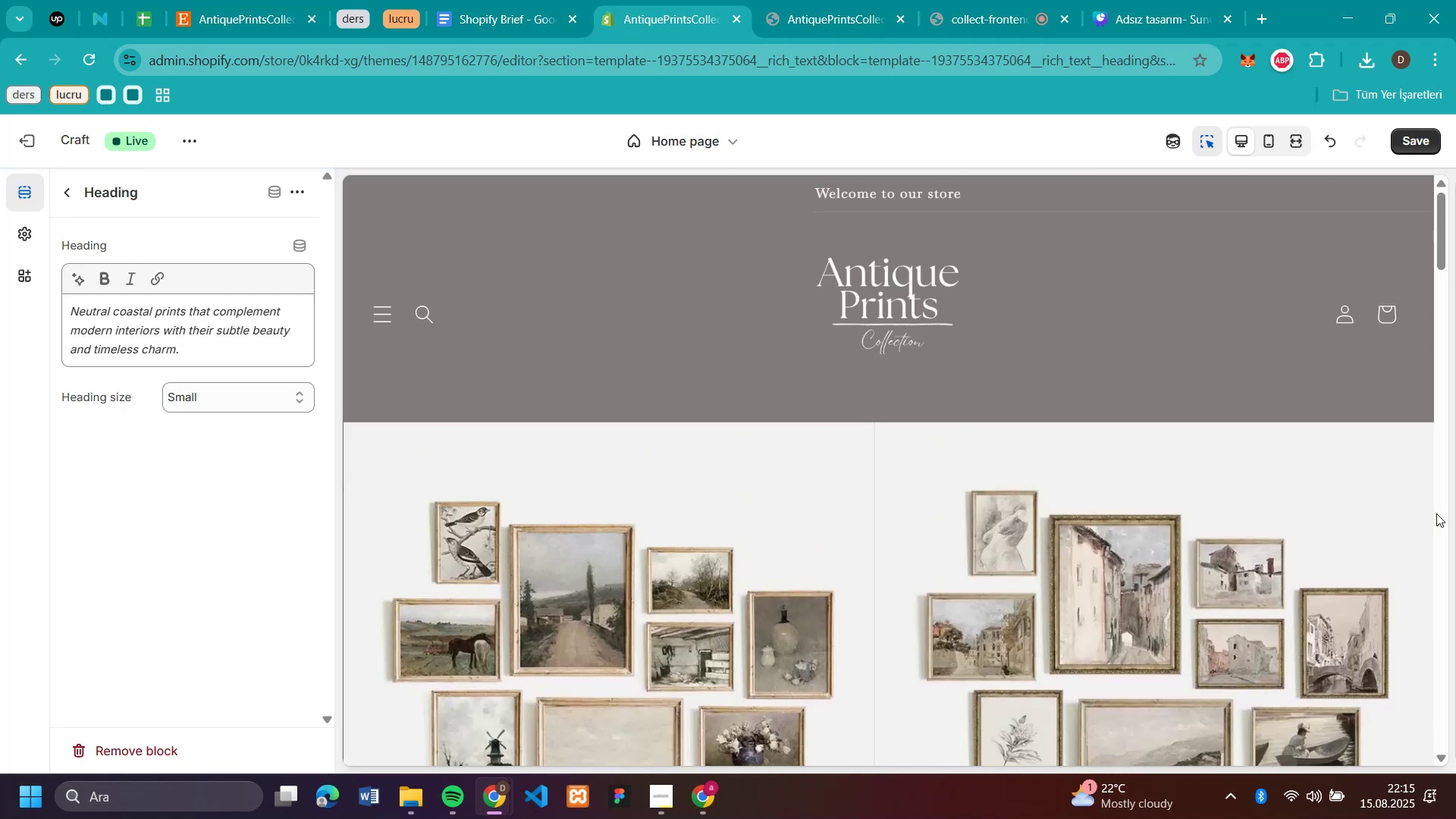 
scroll: coordinate [1436, 513], scroll_direction: down, amount: 6.0
 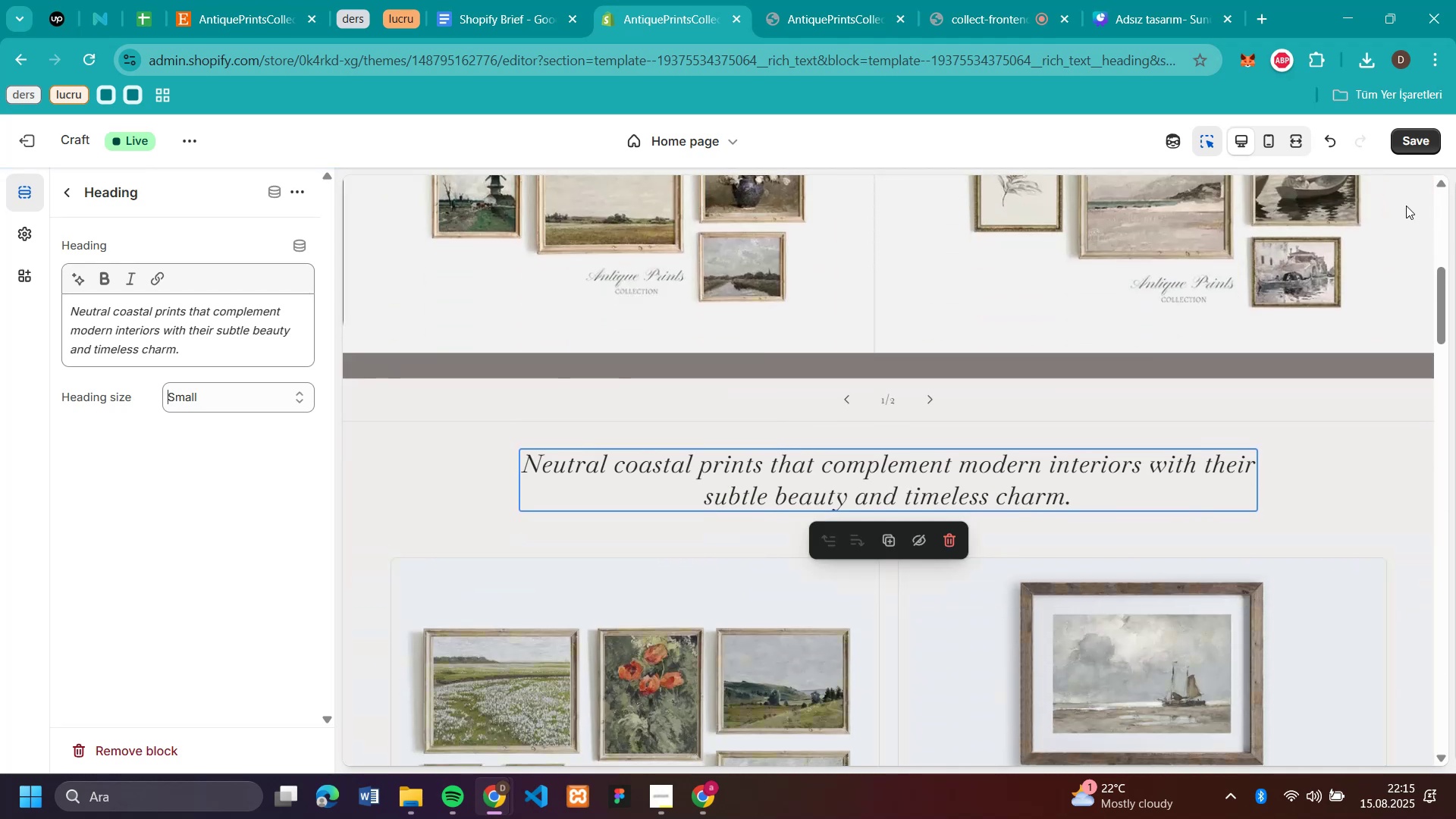 
left_click([1436, 145])
 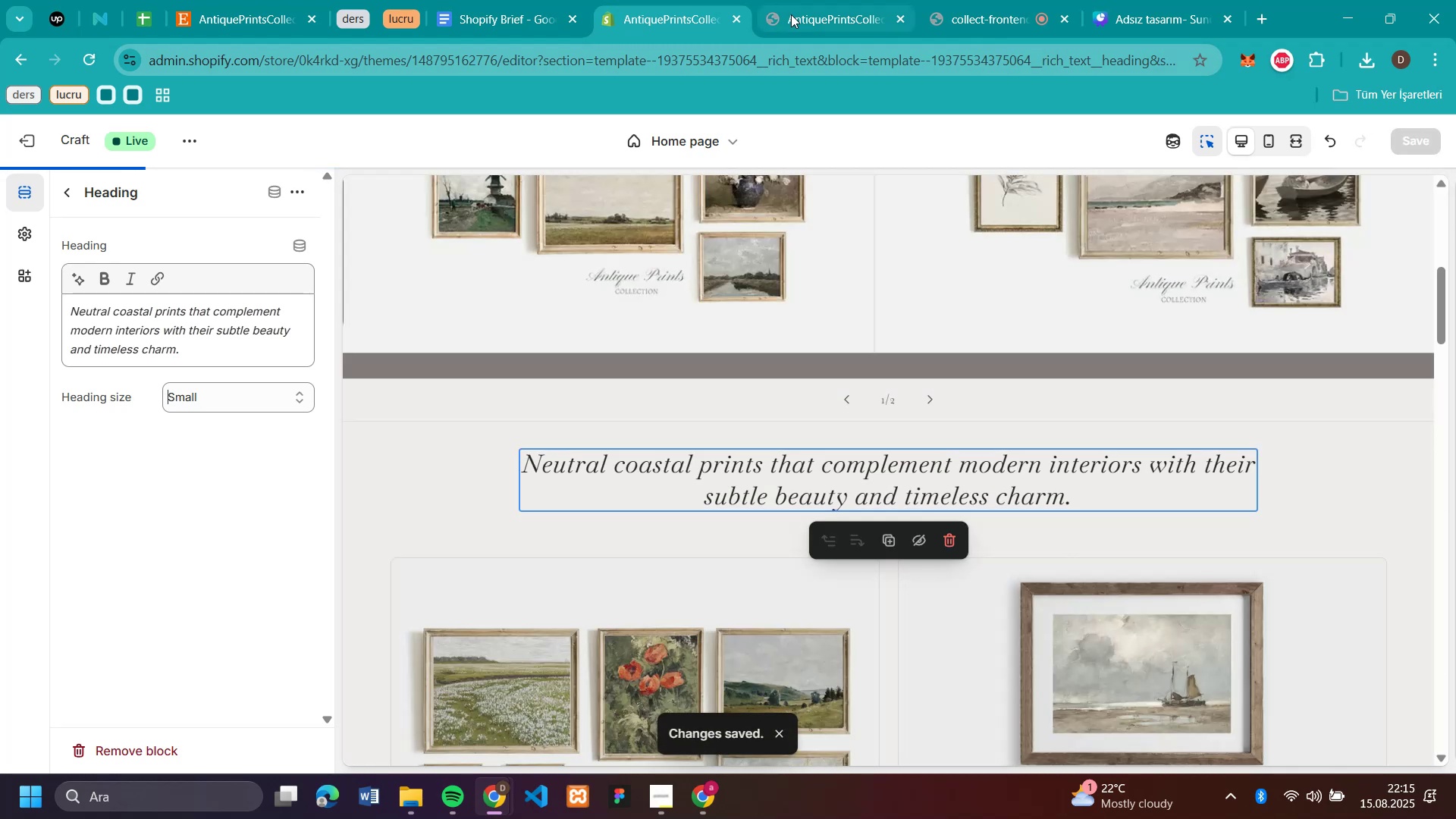 
left_click([791, 14])
 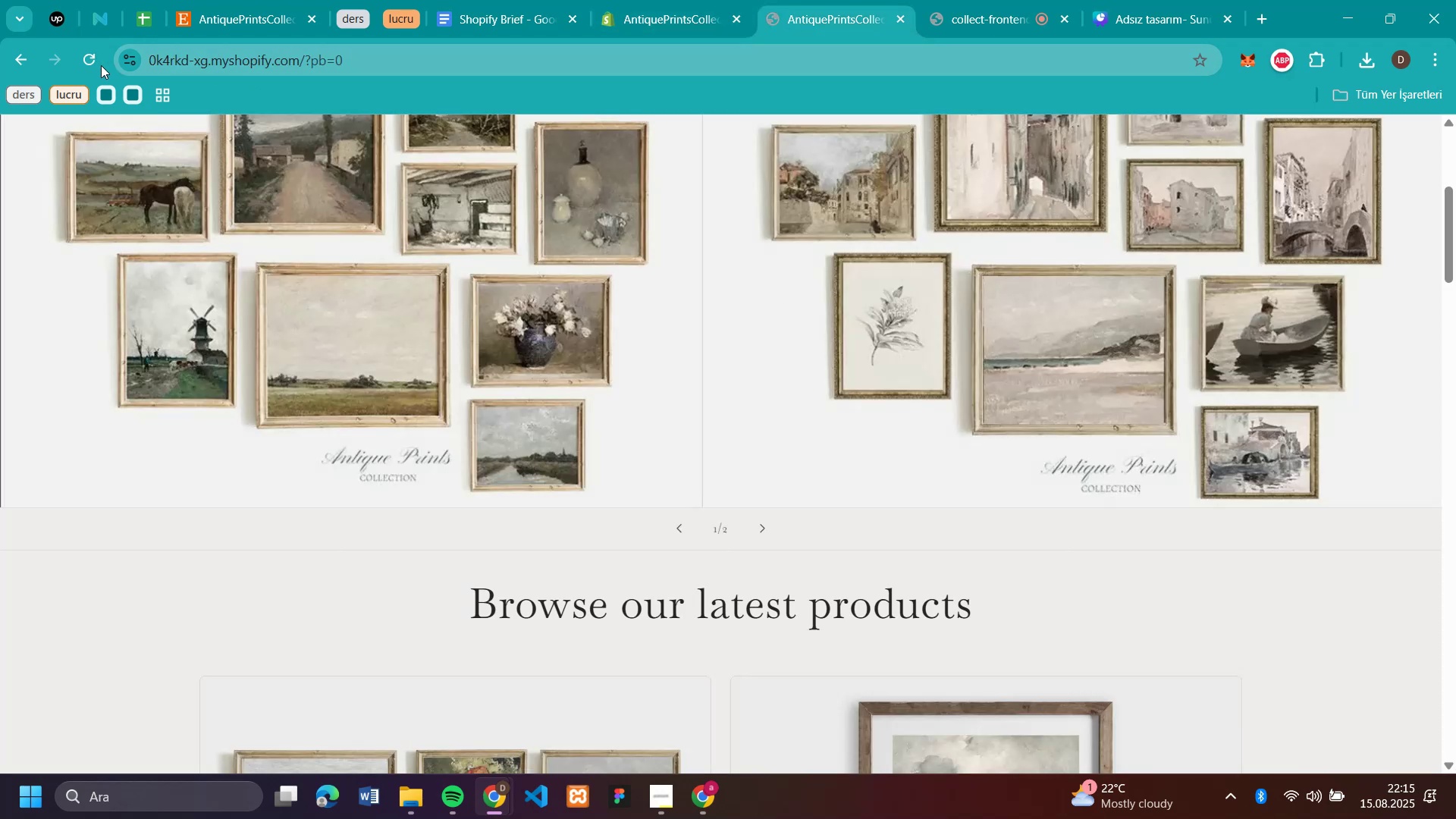 
left_click([100, 64])
 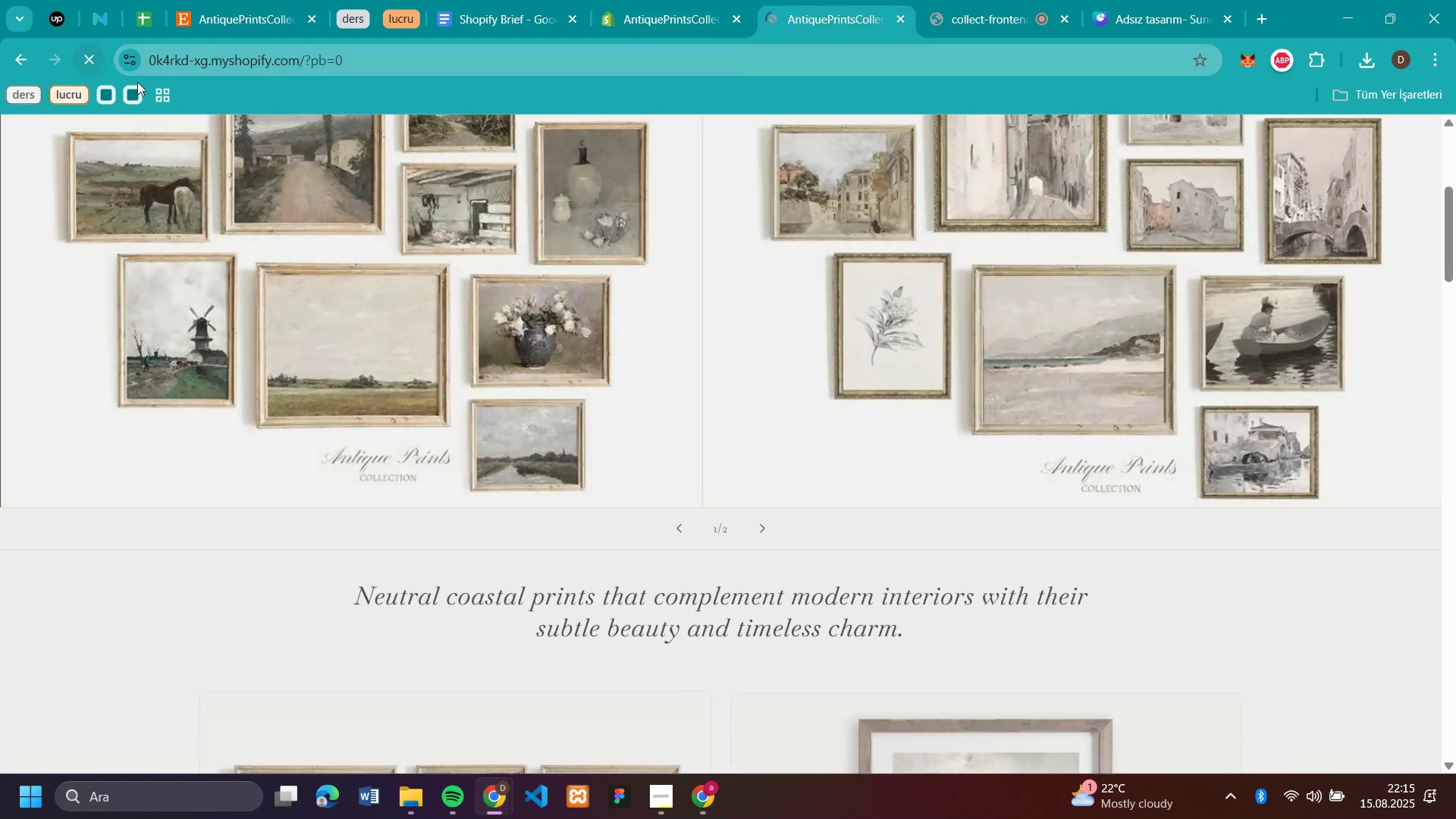 
scroll: coordinate [1331, 391], scroll_direction: up, amount: 2.0
 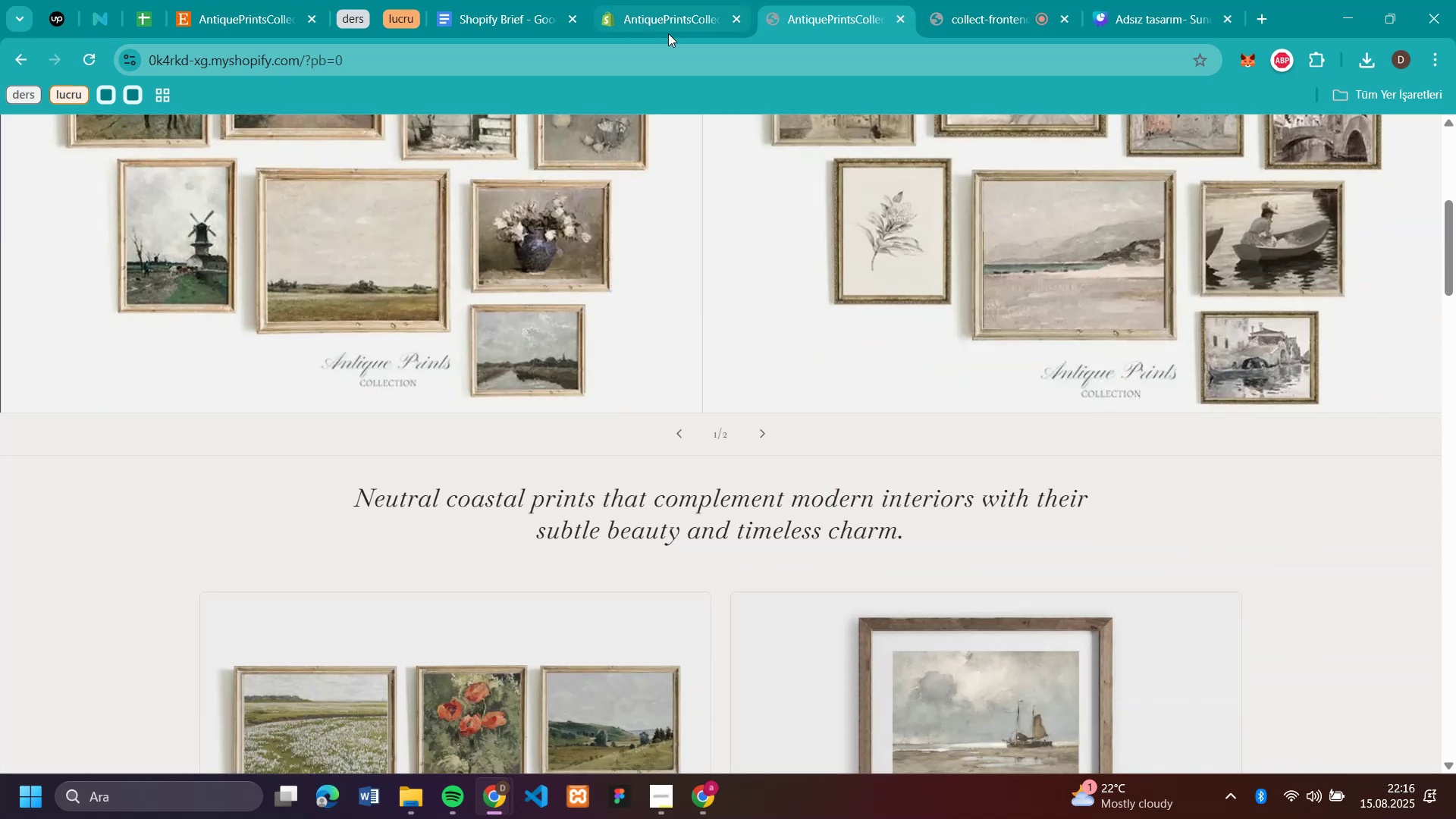 
left_click([668, 33])
 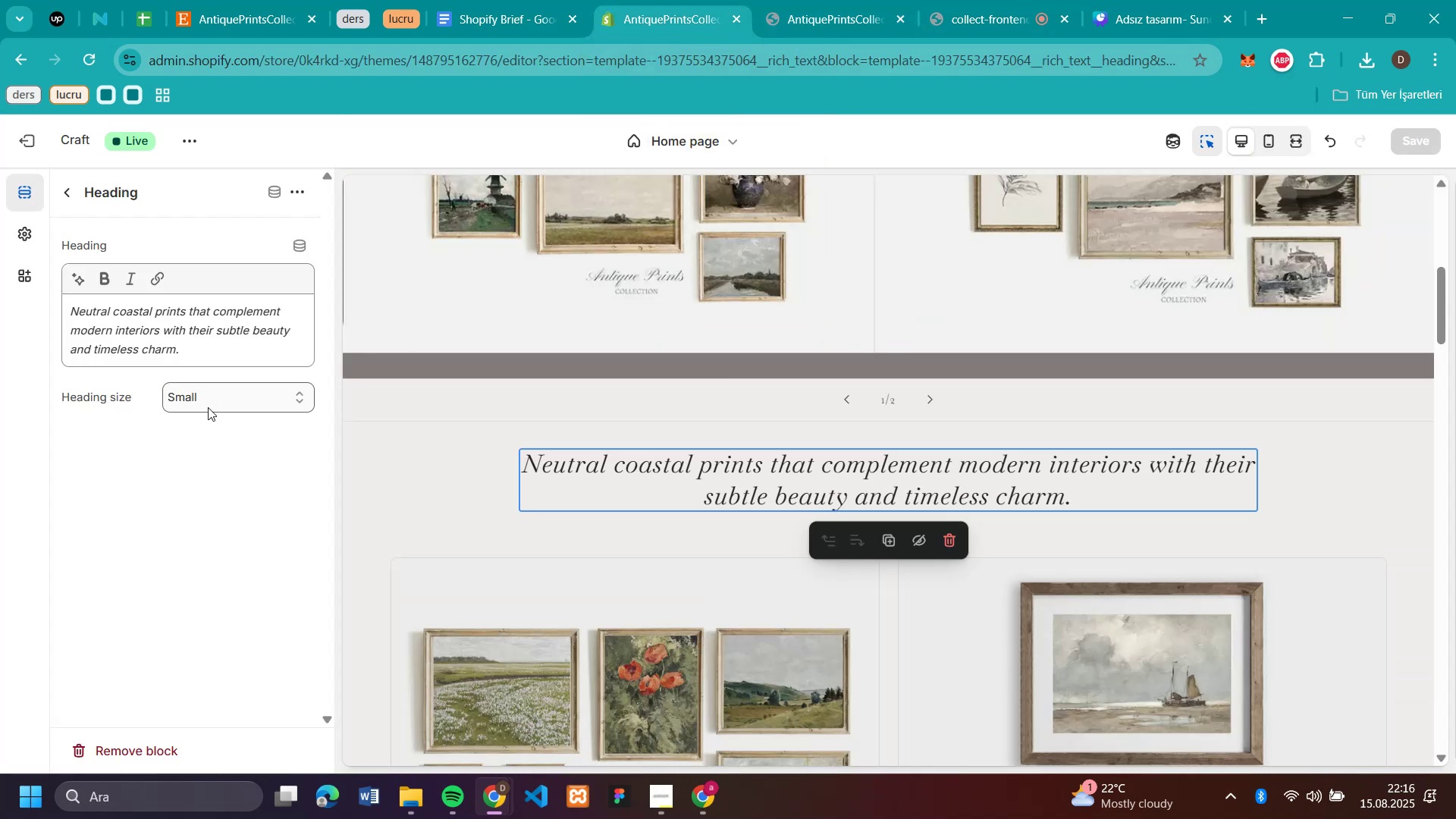 
left_click([209, 387])
 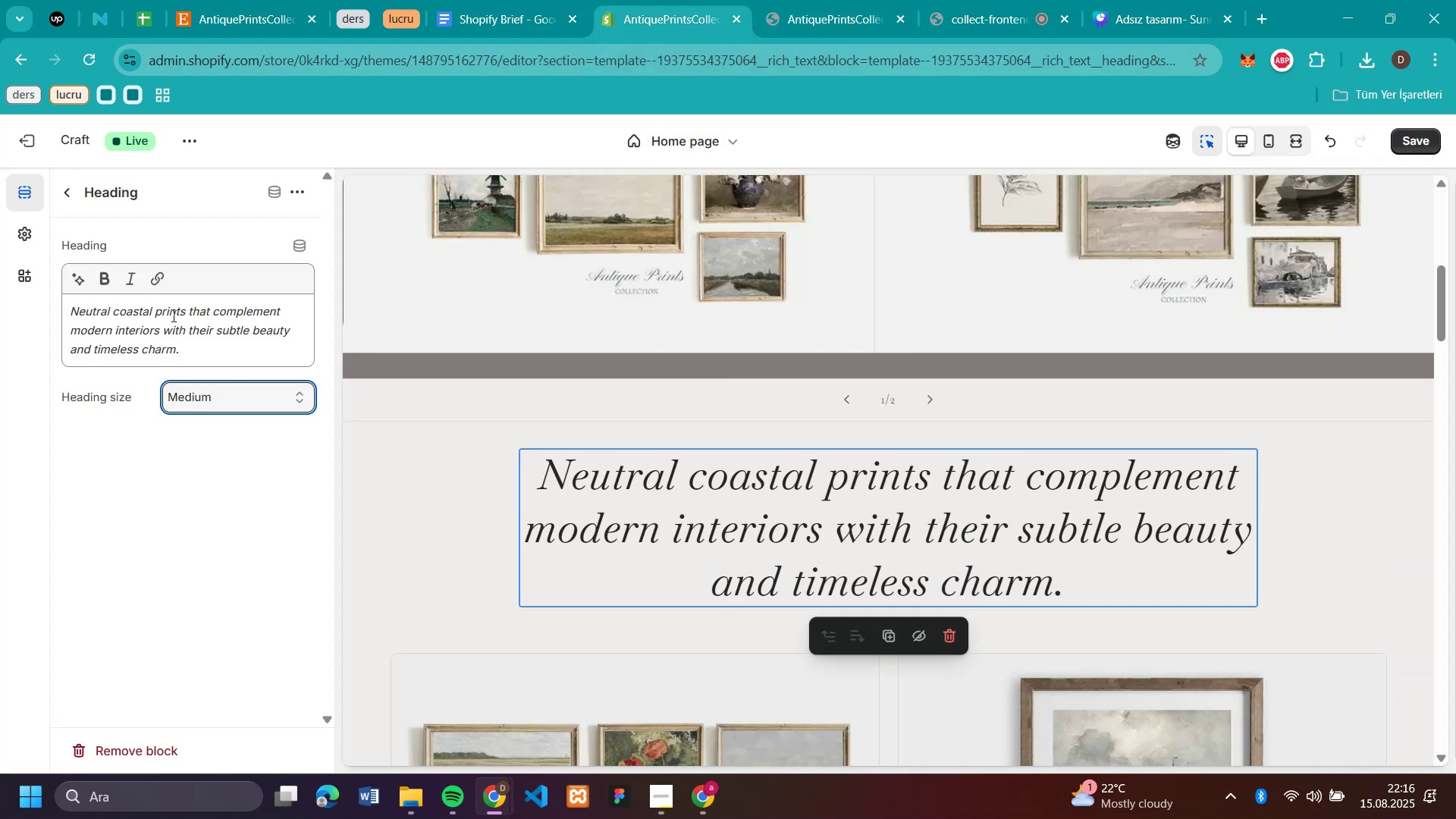 
left_click([1363, 516])
 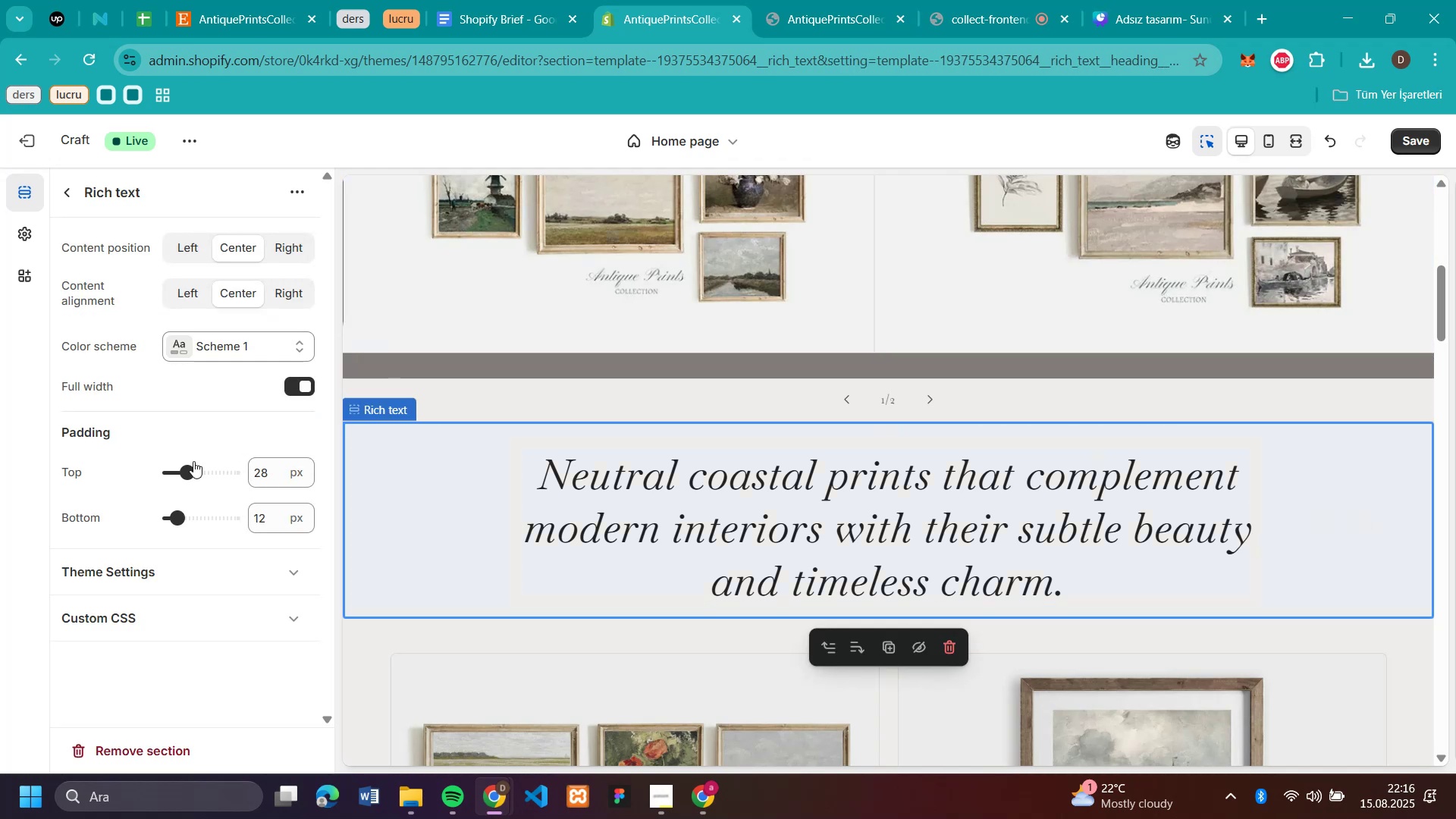 
scroll: coordinate [174, 344], scroll_direction: up, amount: 6.0
 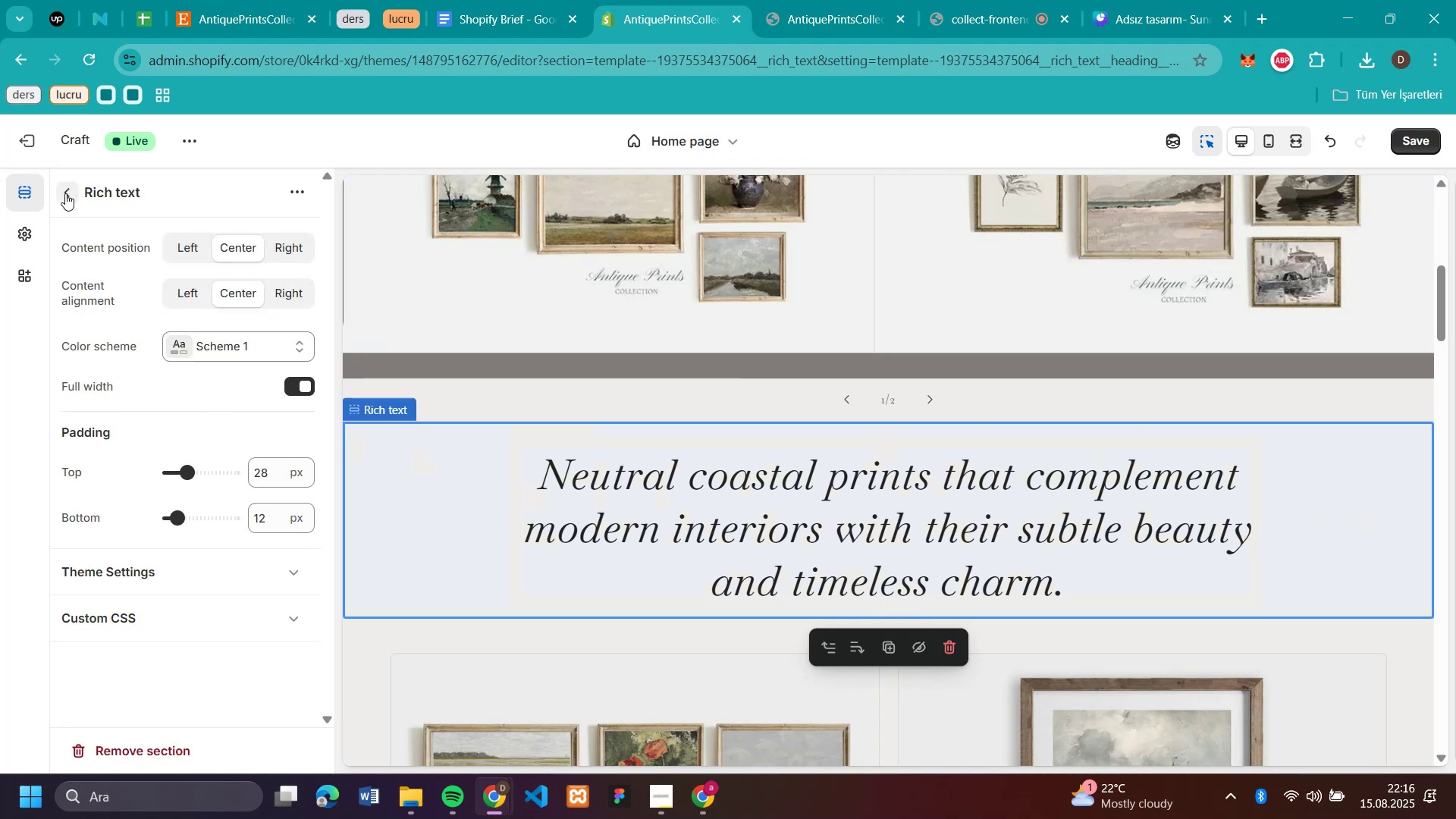 
left_click([65, 193])
 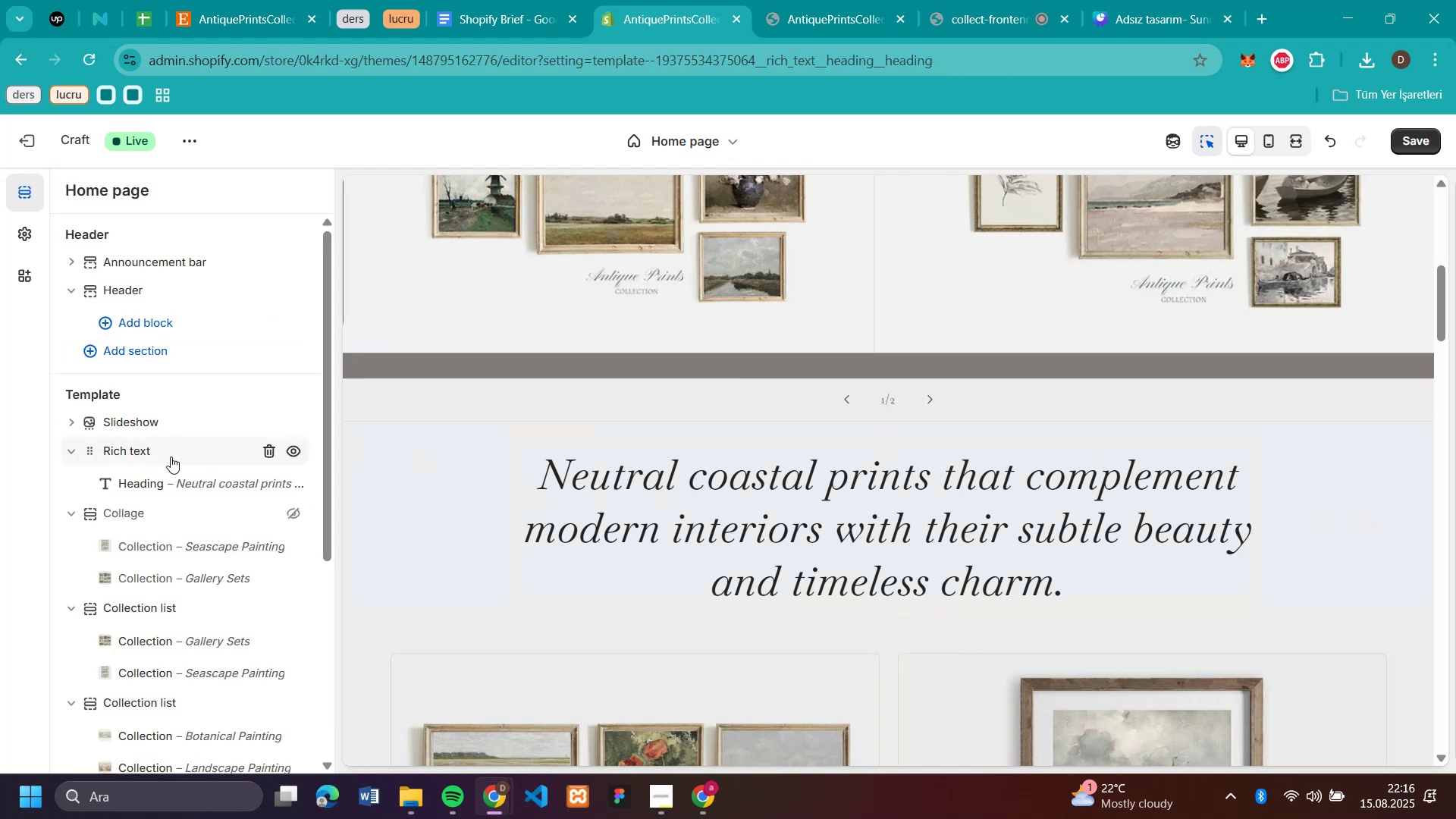 
left_click([174, 478])
 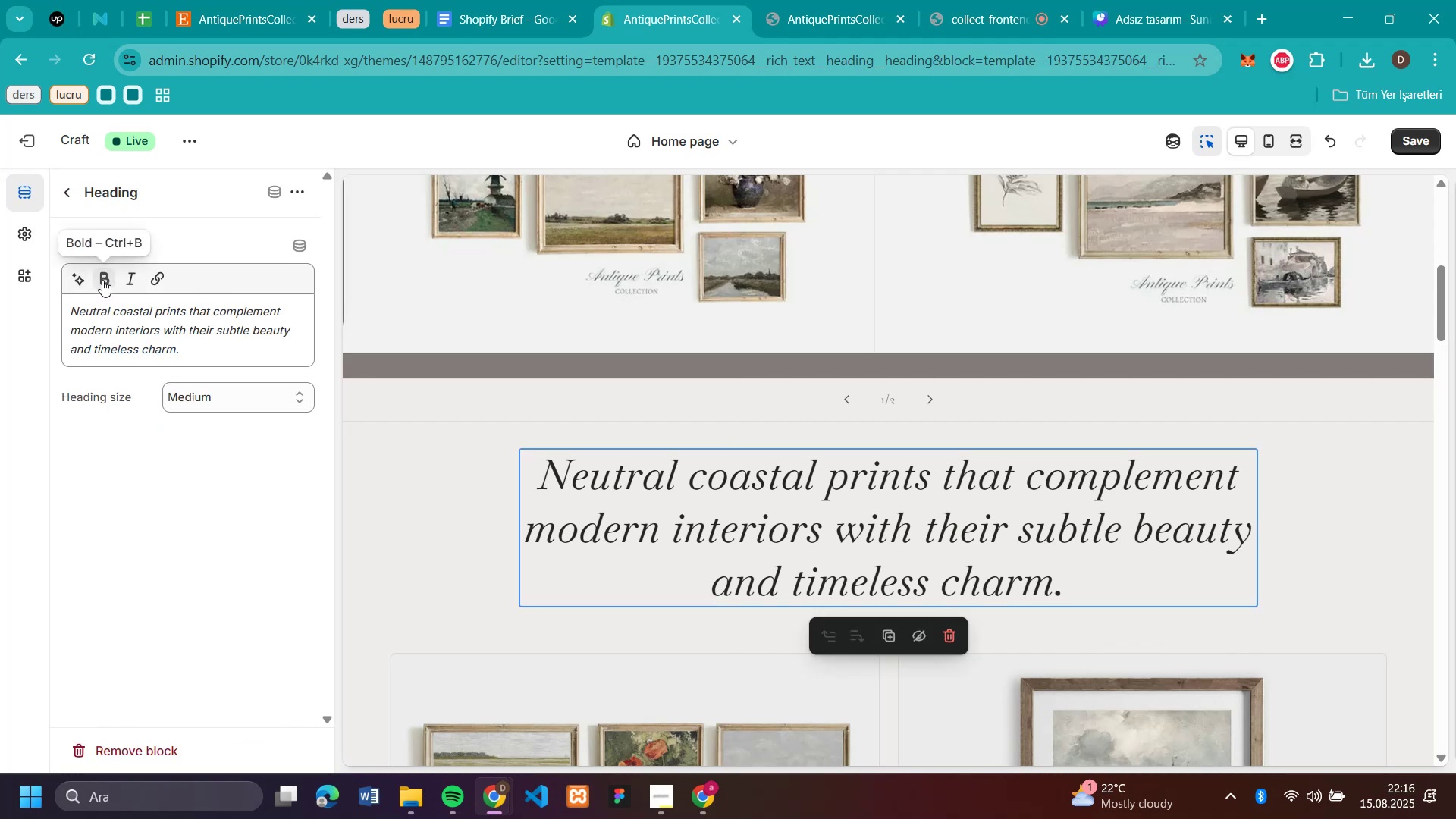 
wait(5.67)
 